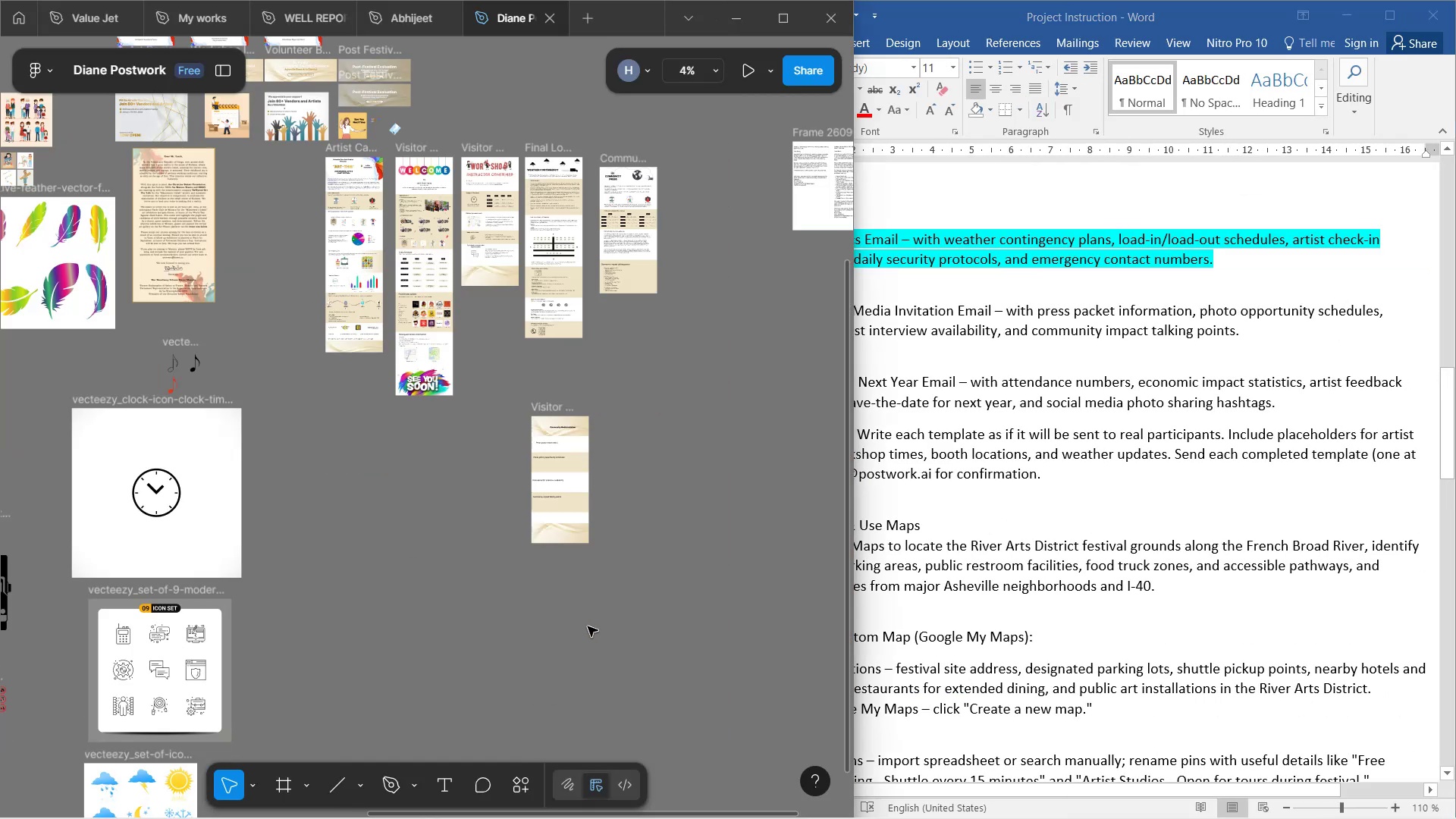 
hold_key(key=ControlLeft, duration=0.77)
scroll: coordinate [588, 438], scroll_direction: up, amount: 3.0
 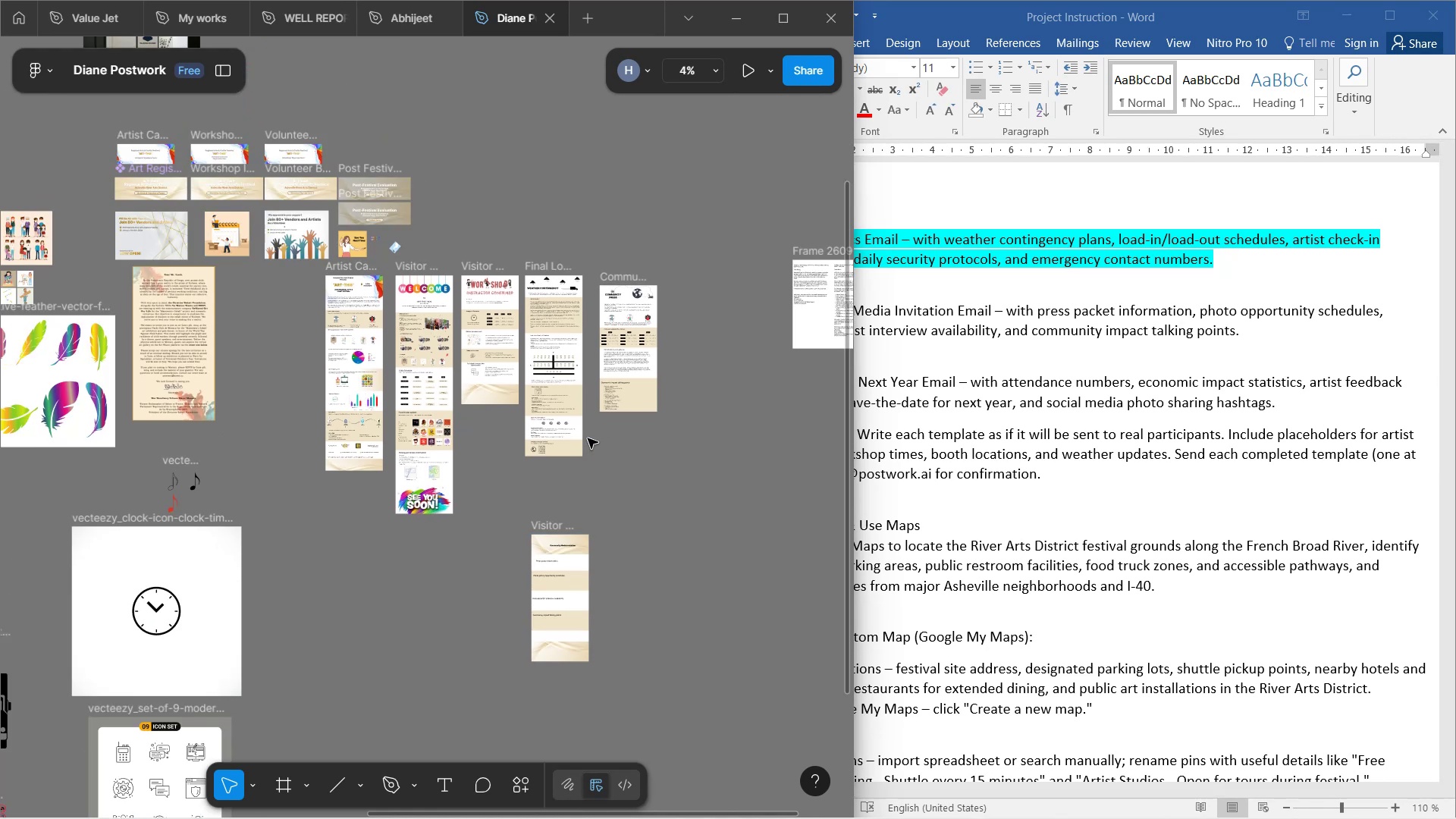 
scroll: coordinate [591, 526], scroll_direction: down, amount: 3.0
 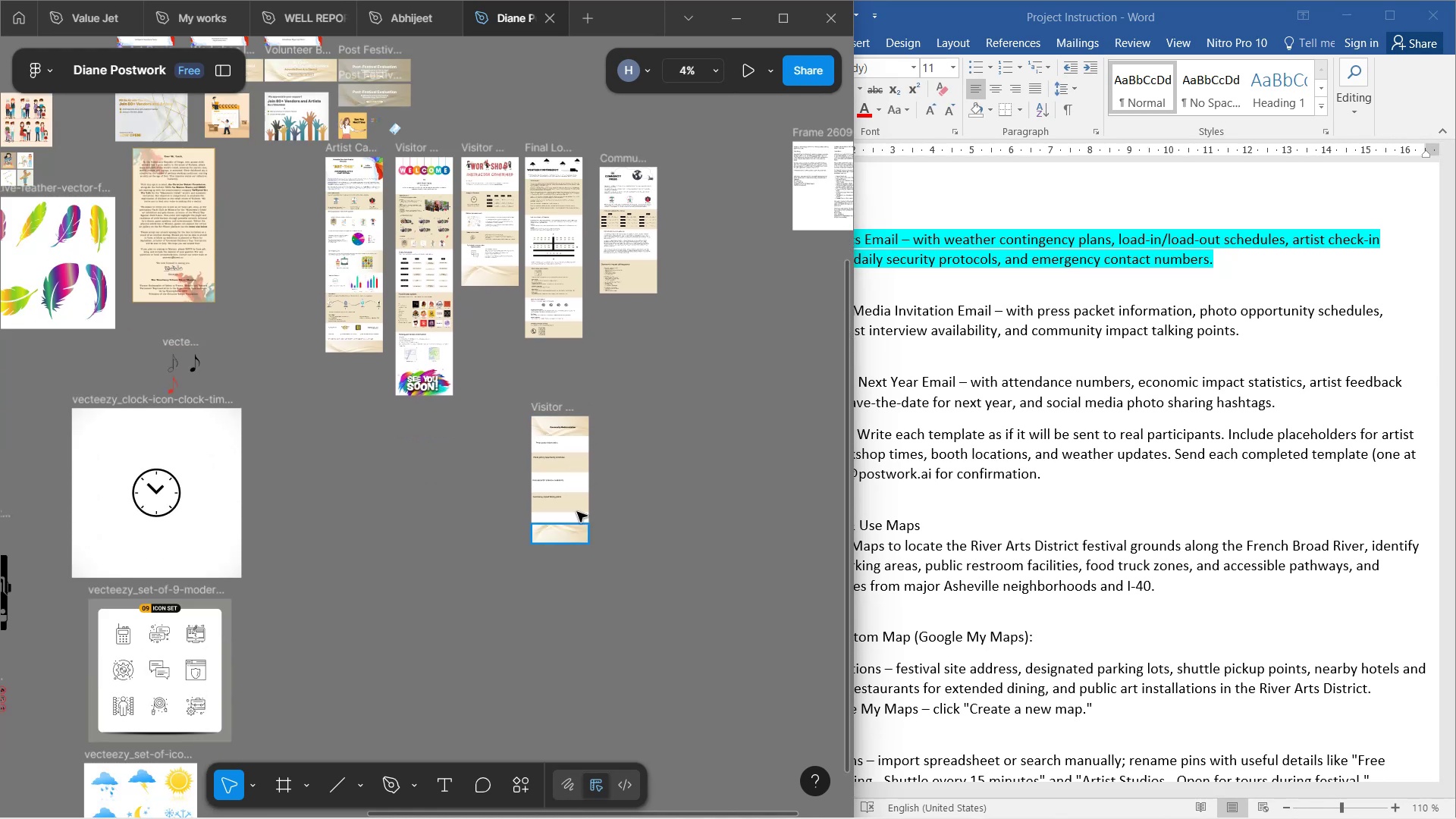 
hold_key(key=ControlLeft, duration=1.28)
scroll: coordinate [548, 479], scroll_direction: up, amount: 9.0
 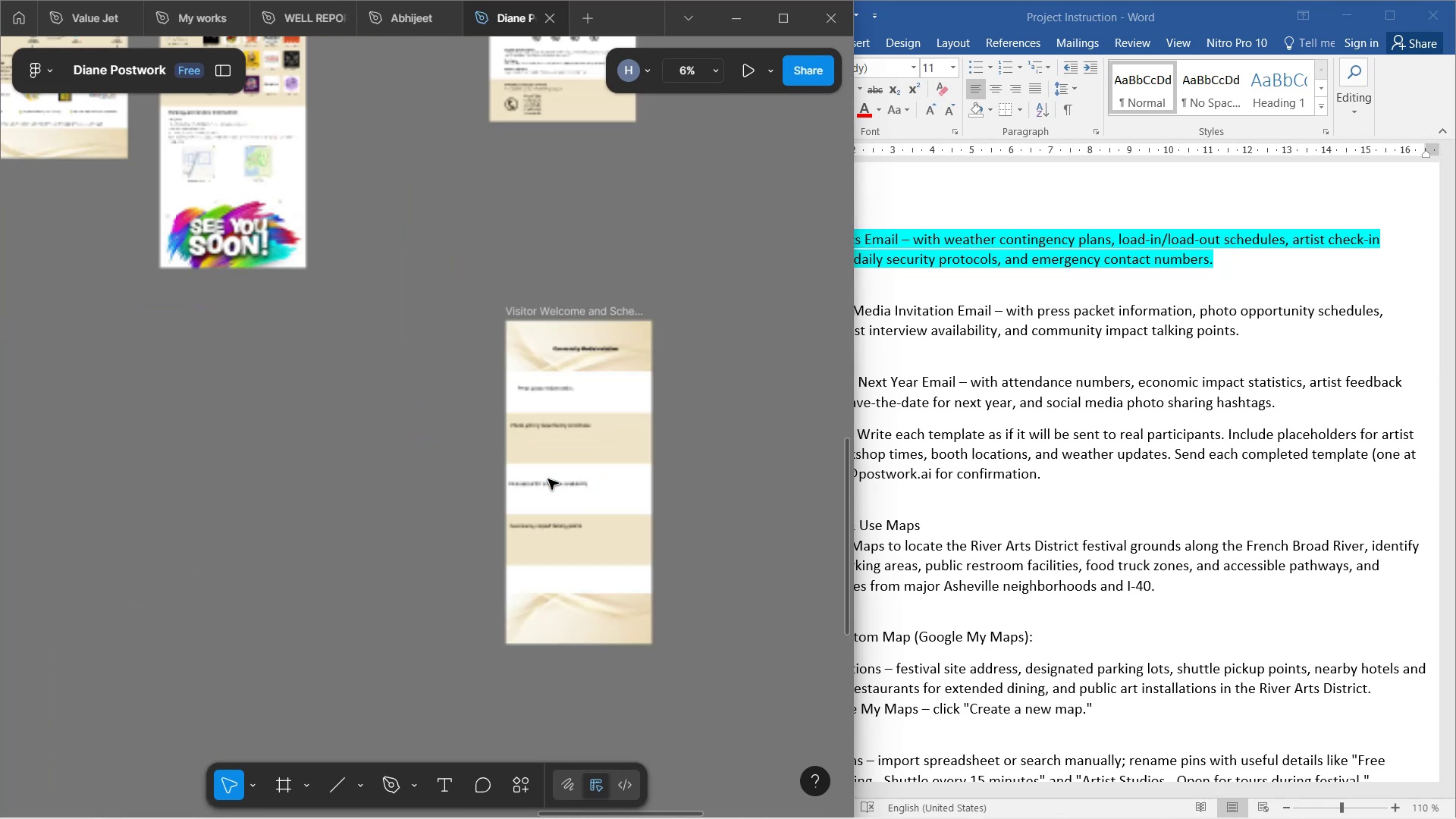 
hold_key(key=ShiftLeft, duration=1.5)
scroll: coordinate [546, 449], scroll_direction: down, amount: 4.0
 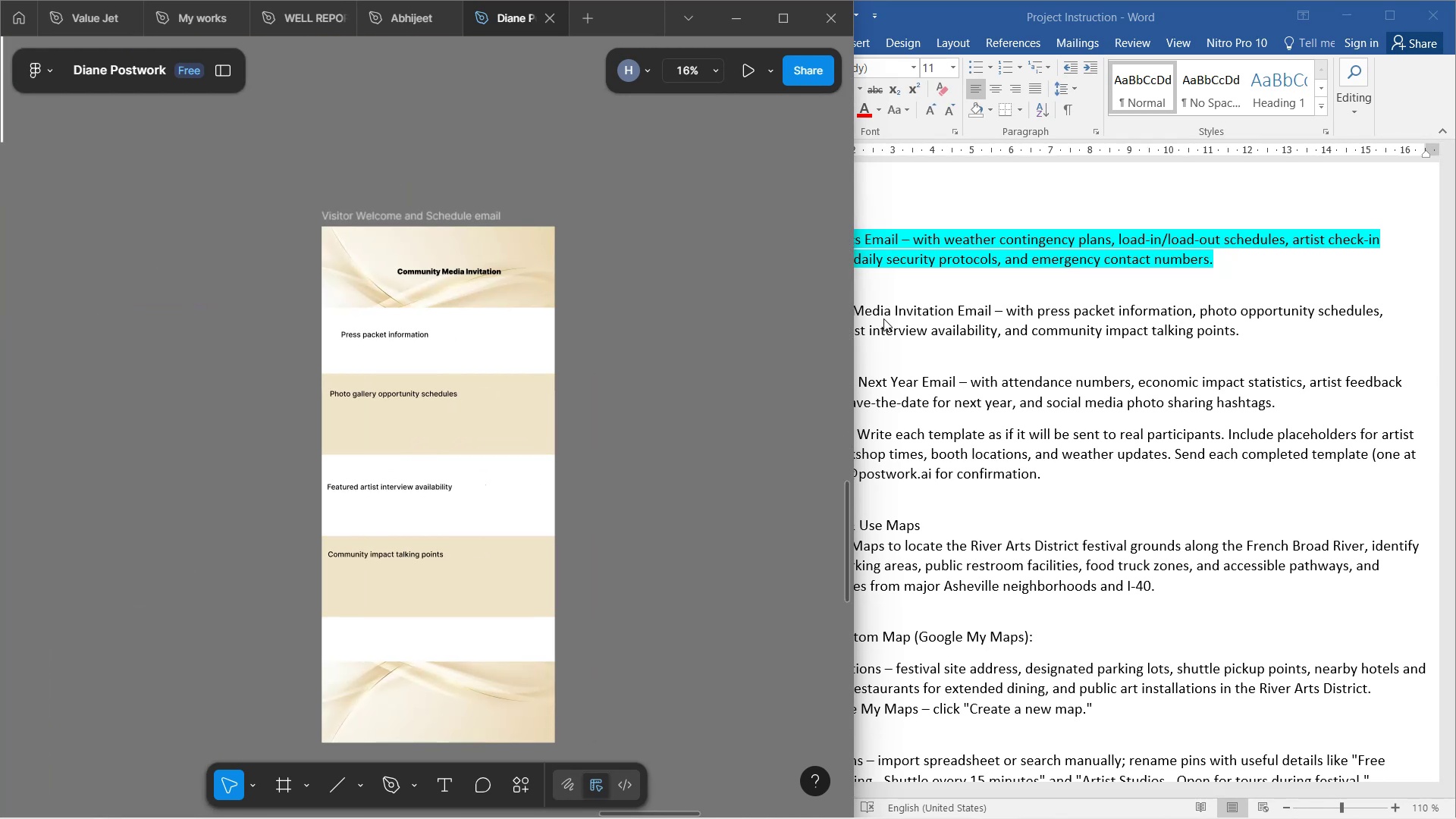 
left_click([937, 316])
 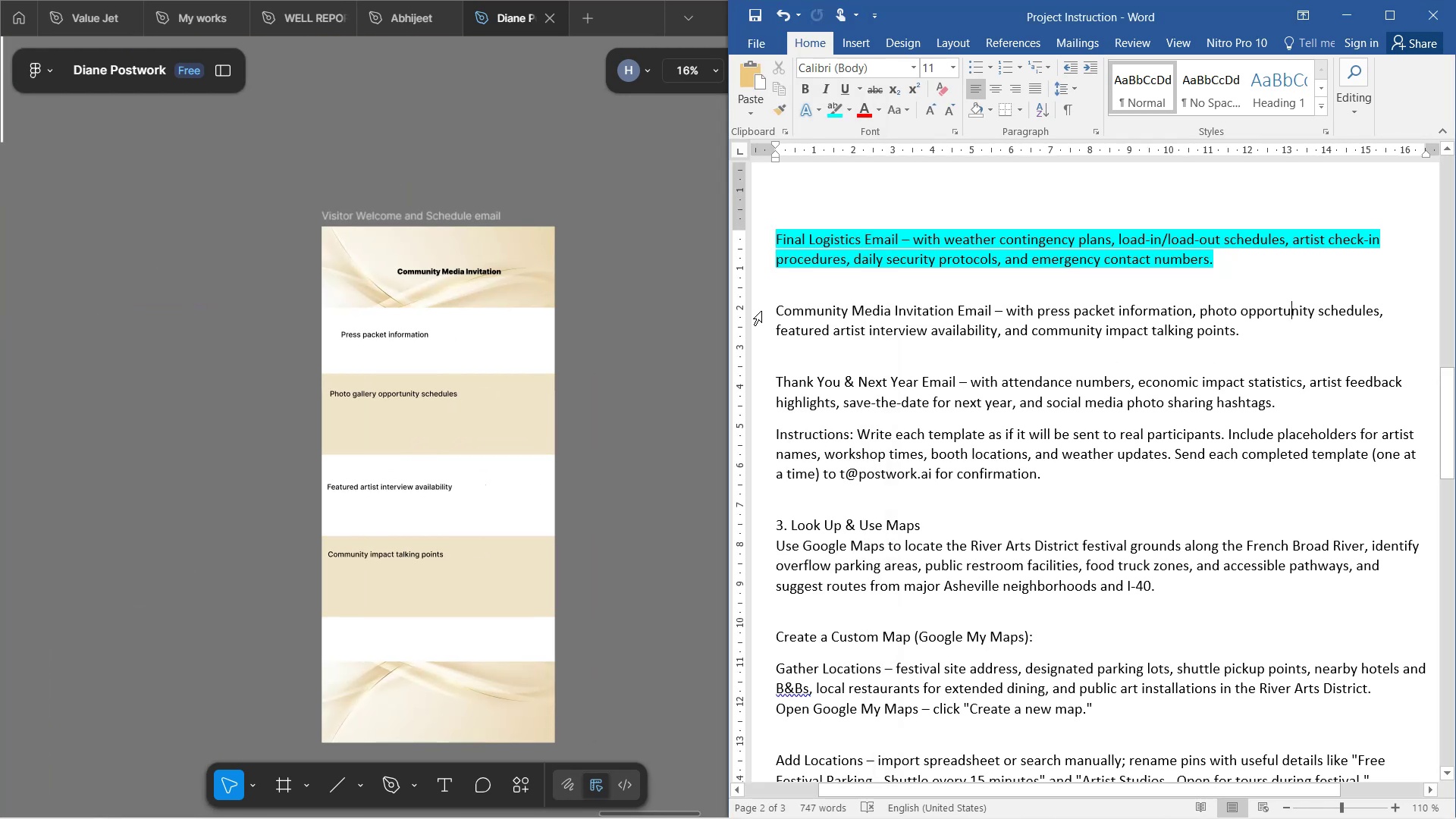 
left_click_drag(start_coordinate=[775, 306], to_coordinate=[1237, 338])
 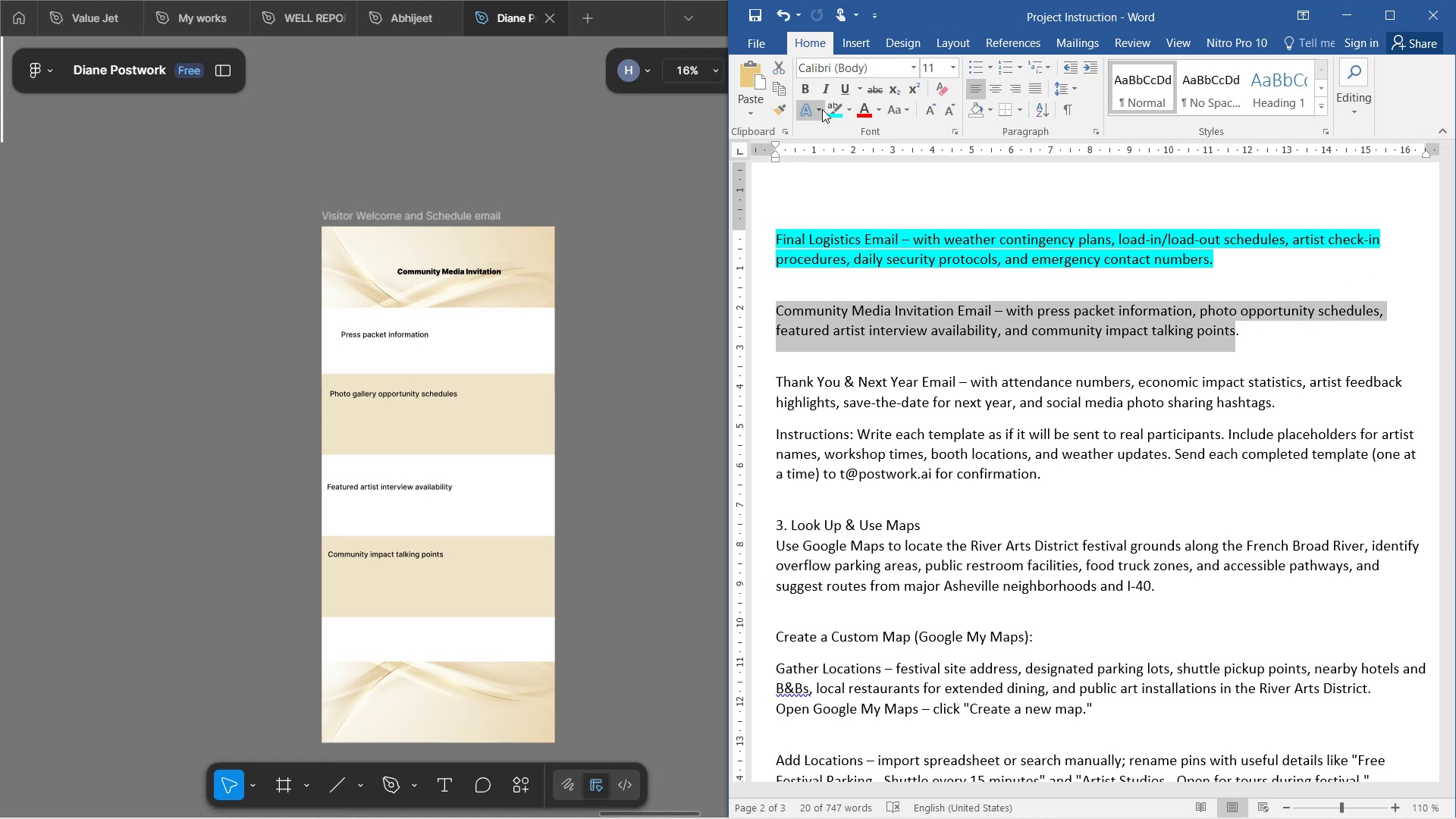 
left_click([827, 111])
 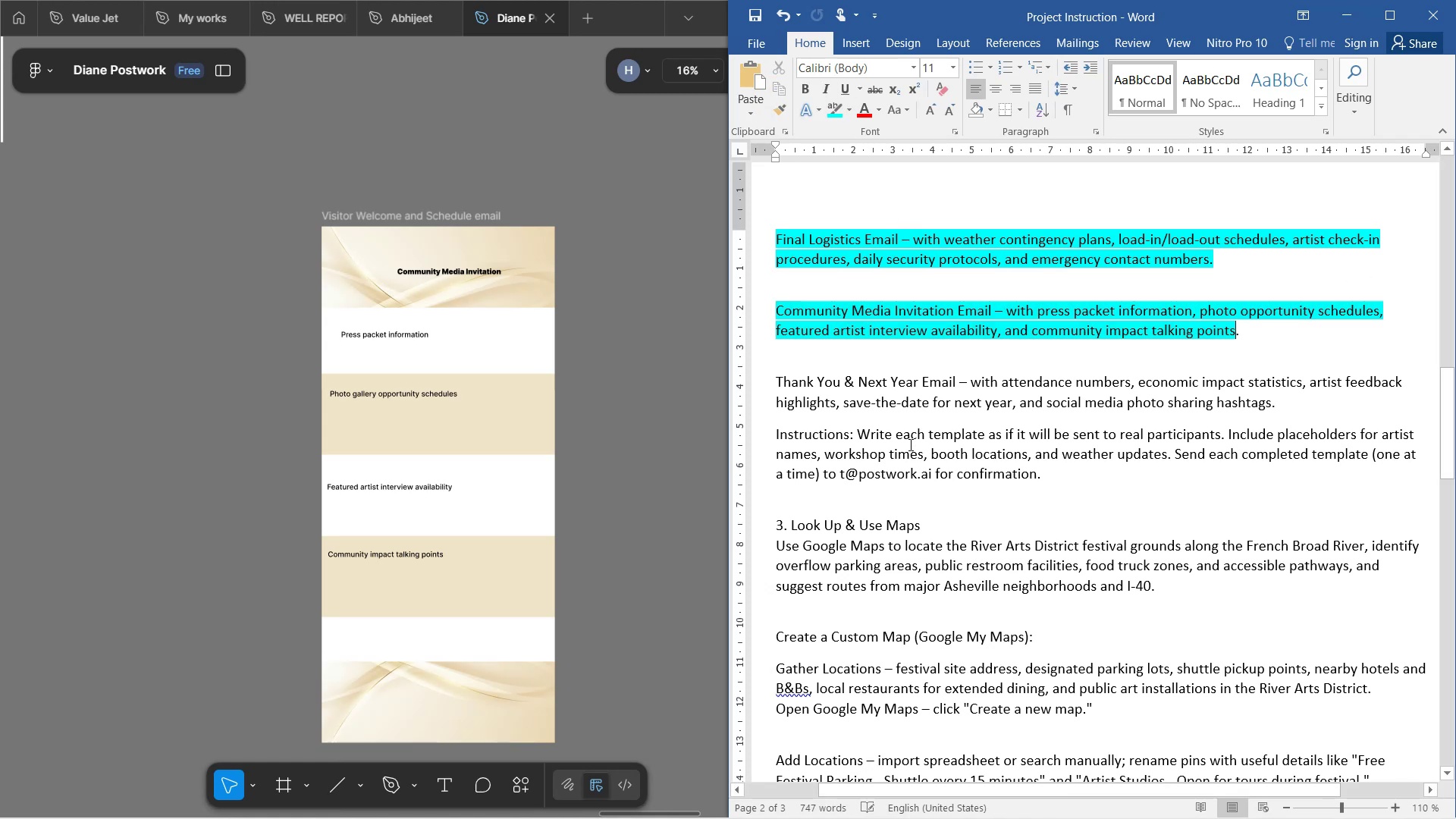 
left_click([909, 444])
 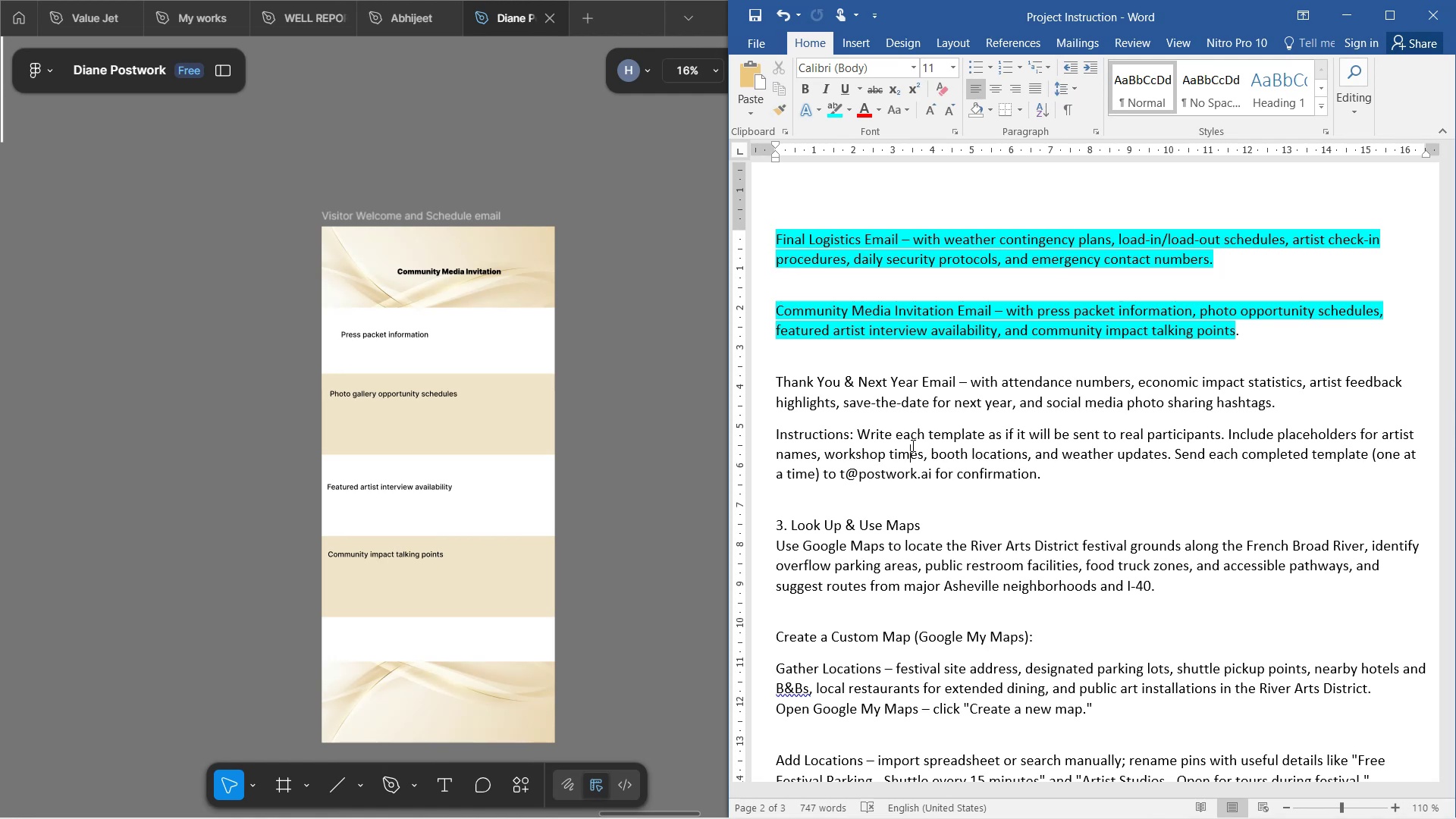 
wait(23.72)
 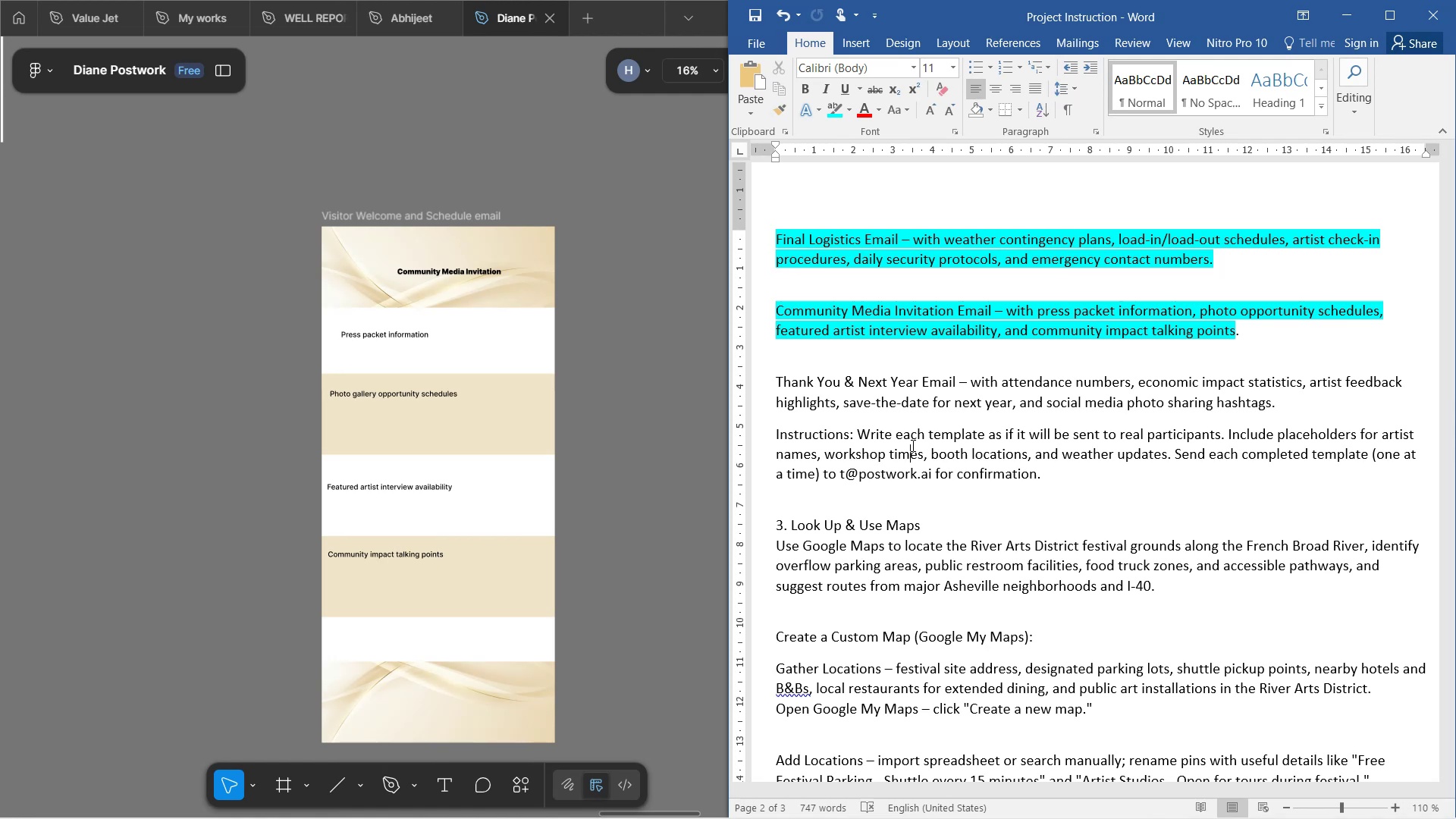 
scroll: coordinate [906, 416], scroll_direction: down, amount: 2.0
 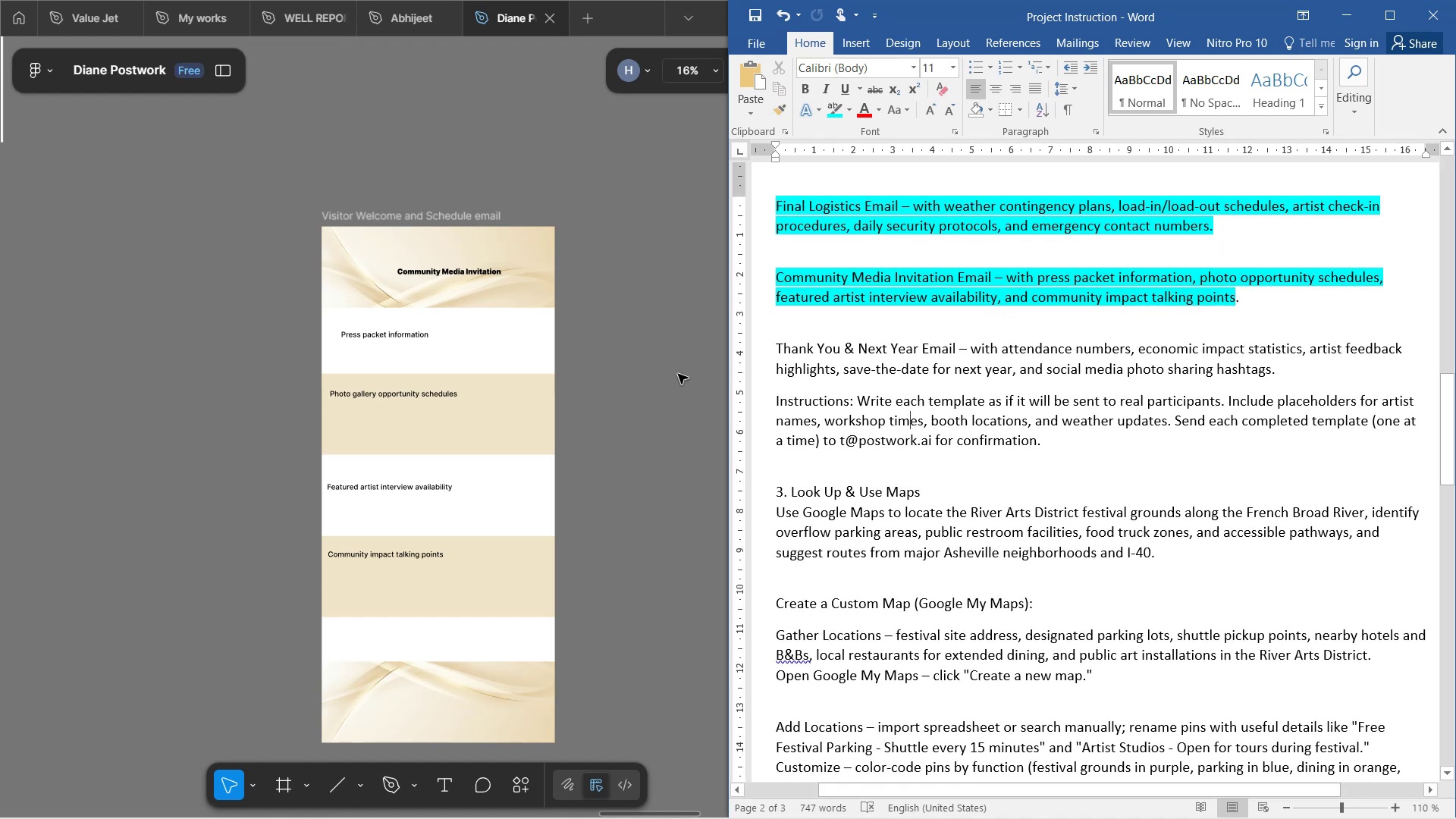 
hold_key(key=ShiftLeft, duration=0.77)
scroll: coordinate [526, 310], scroll_direction: down, amount: 3.0
 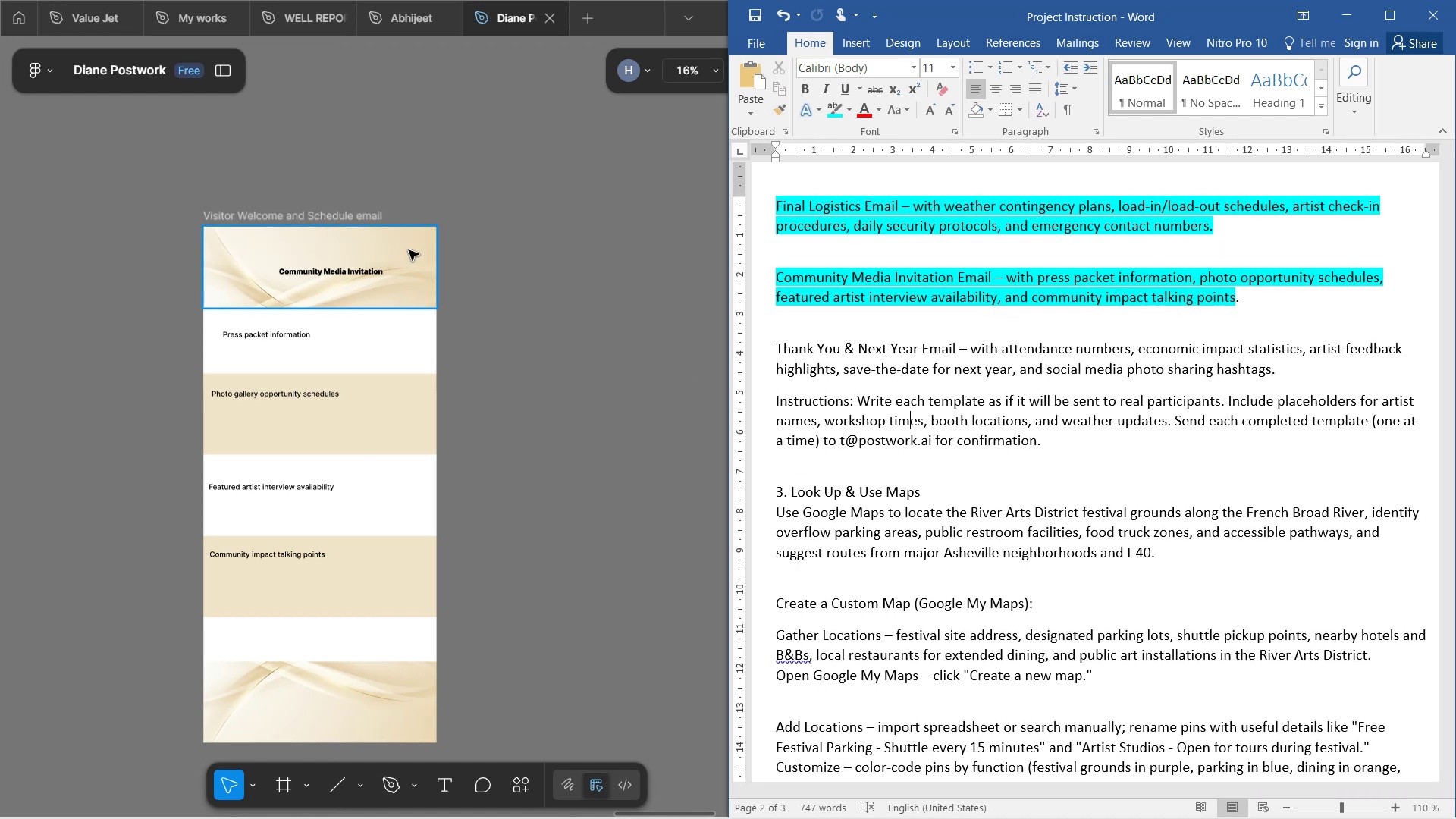 
hold_key(key=ShiftLeft, duration=0.46)
scroll: coordinate [308, 213], scroll_direction: down, amount: 1.0
 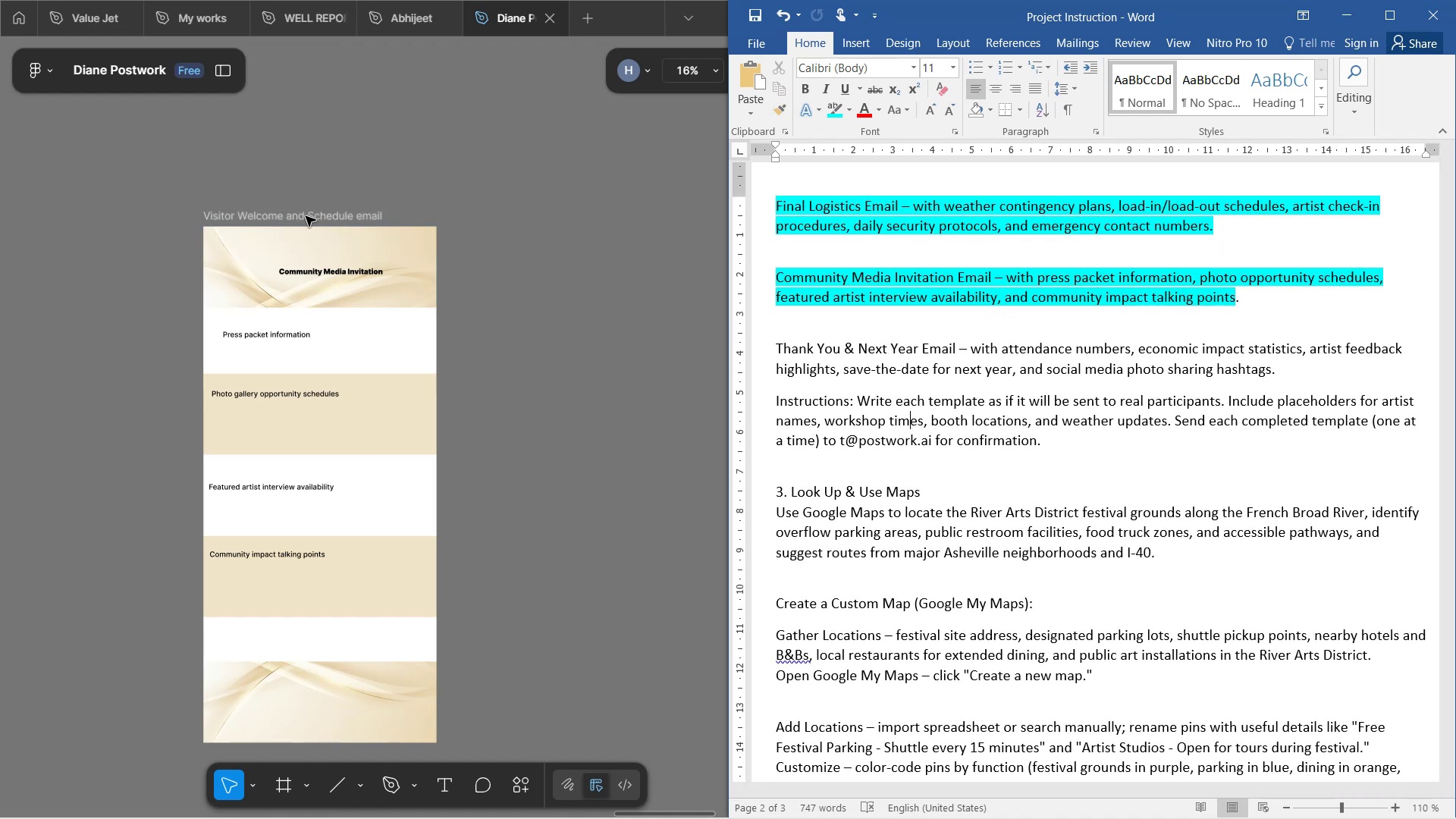 
hold_key(key=ControlLeft, duration=1.18)
scroll: coordinate [305, 217], scroll_direction: down, amount: 7.0
 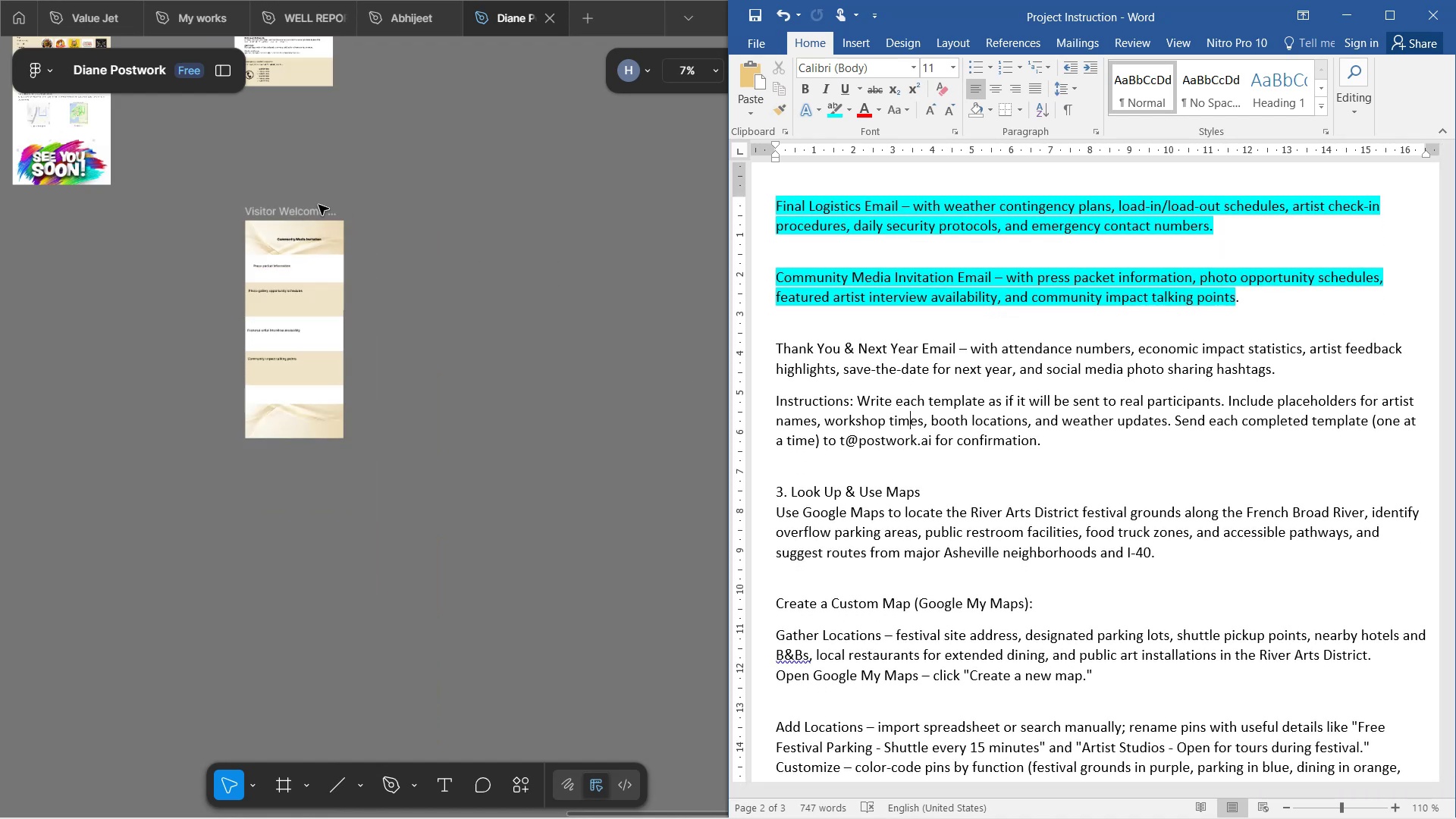 
hold_key(key=ControlLeft, duration=1.32)
scroll: coordinate [302, 210], scroll_direction: up, amount: 7.0
 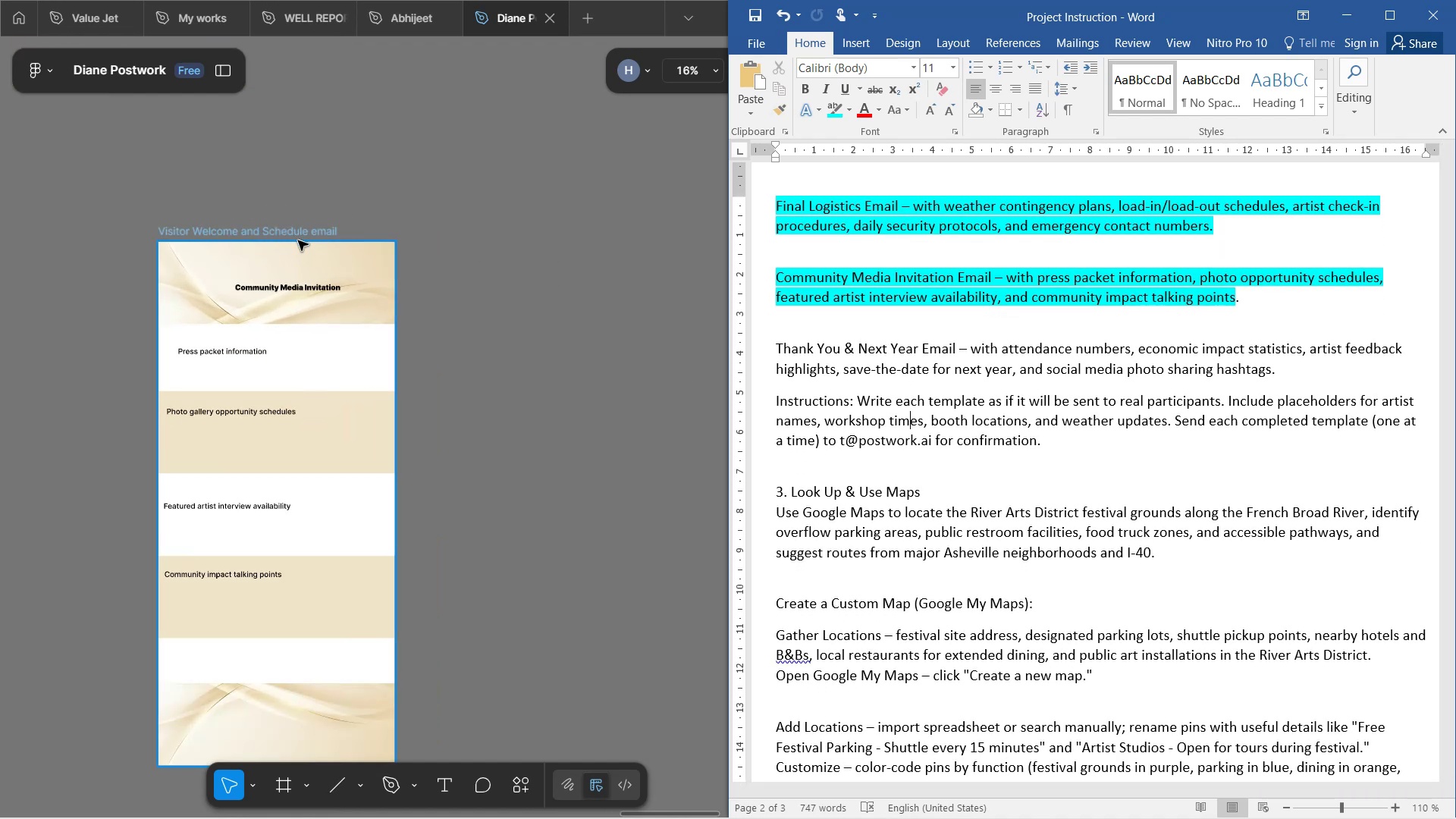 
left_click([298, 240])
 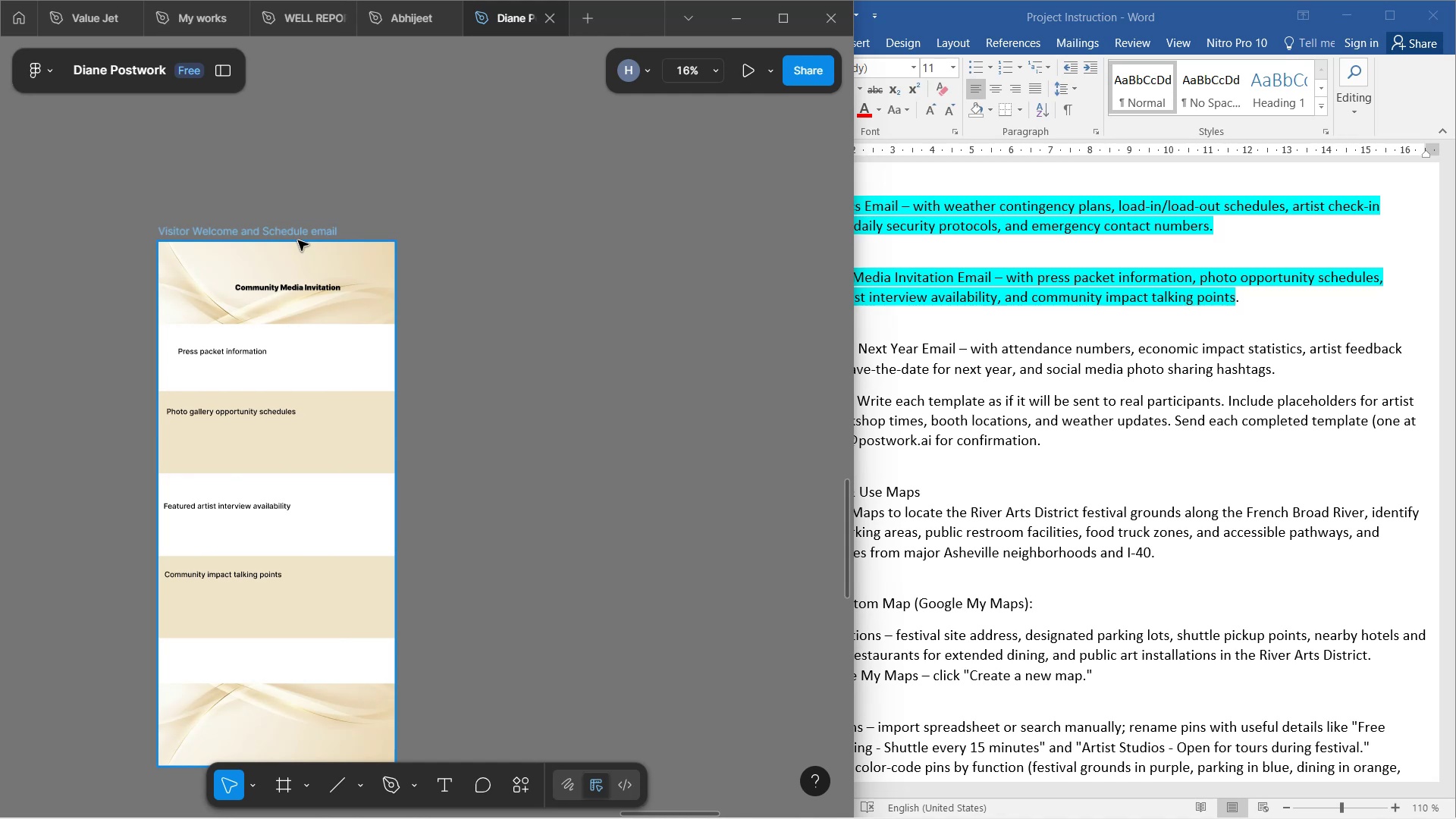 
hold_key(key=AltLeft, duration=0.92)
 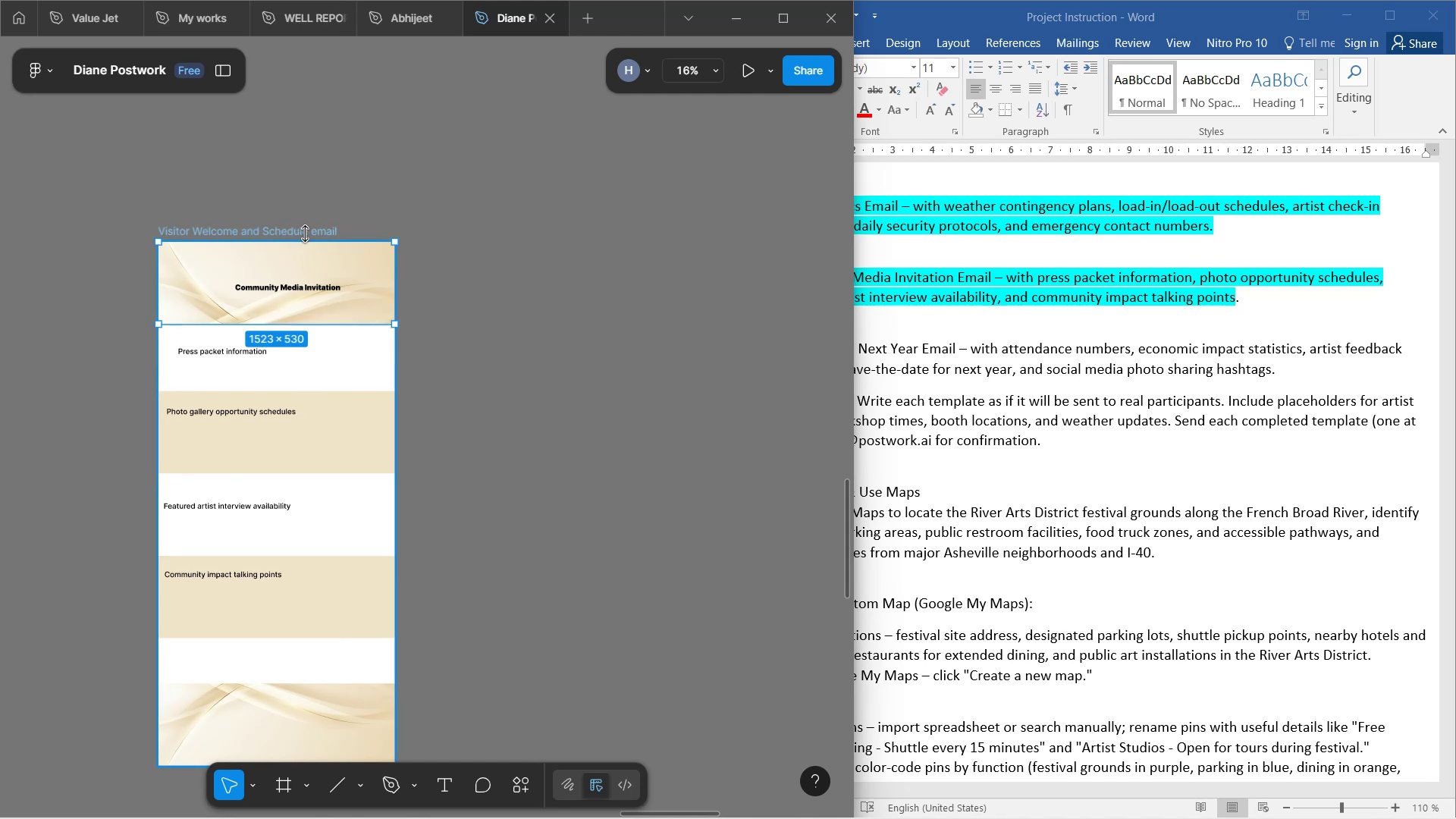 
left_click([307, 208])
 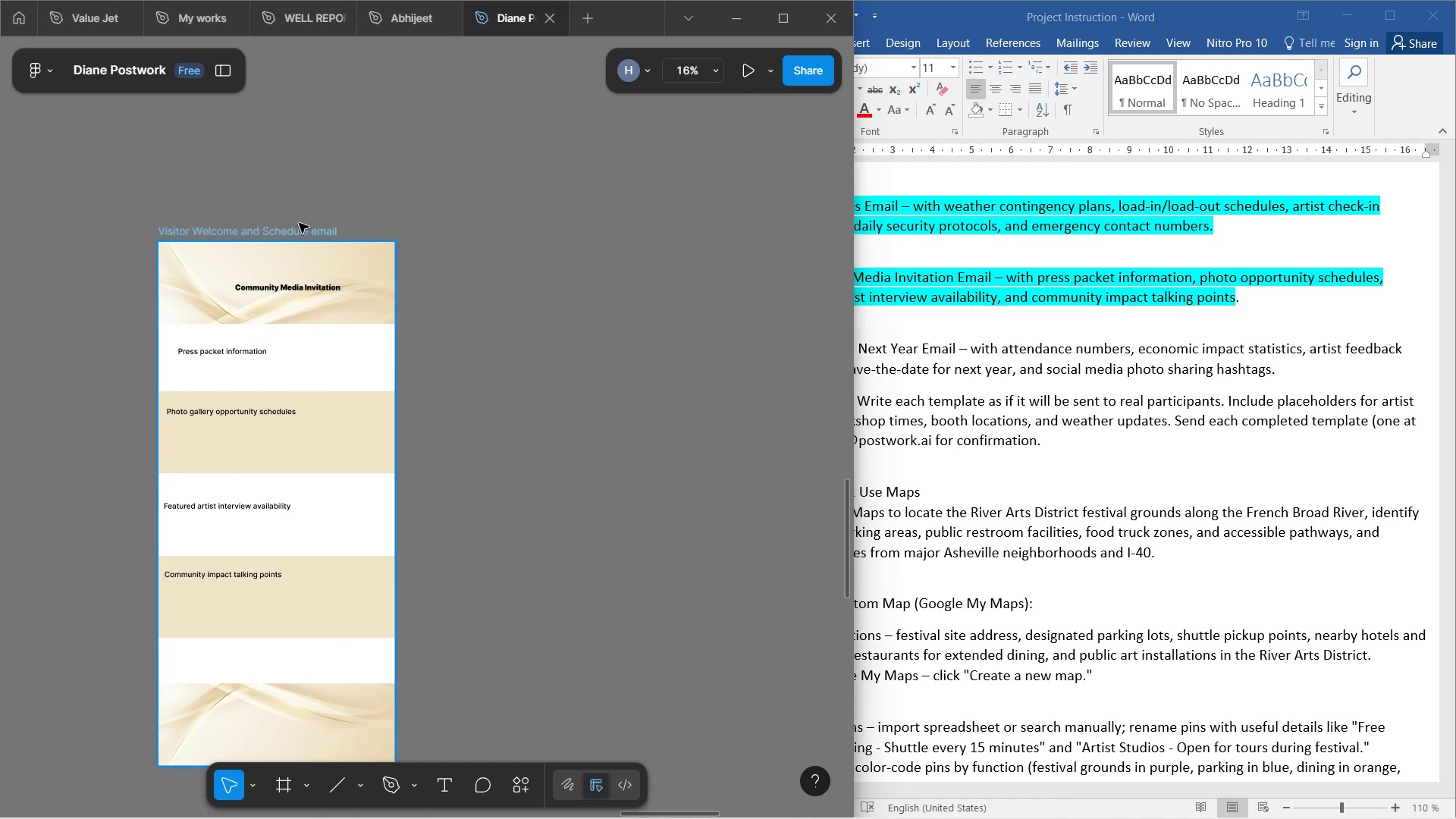 
hold_key(key=AltLeft, duration=1.52)
left_click_drag(start_coordinate=[288, 234], to_coordinate=[534, 232])
 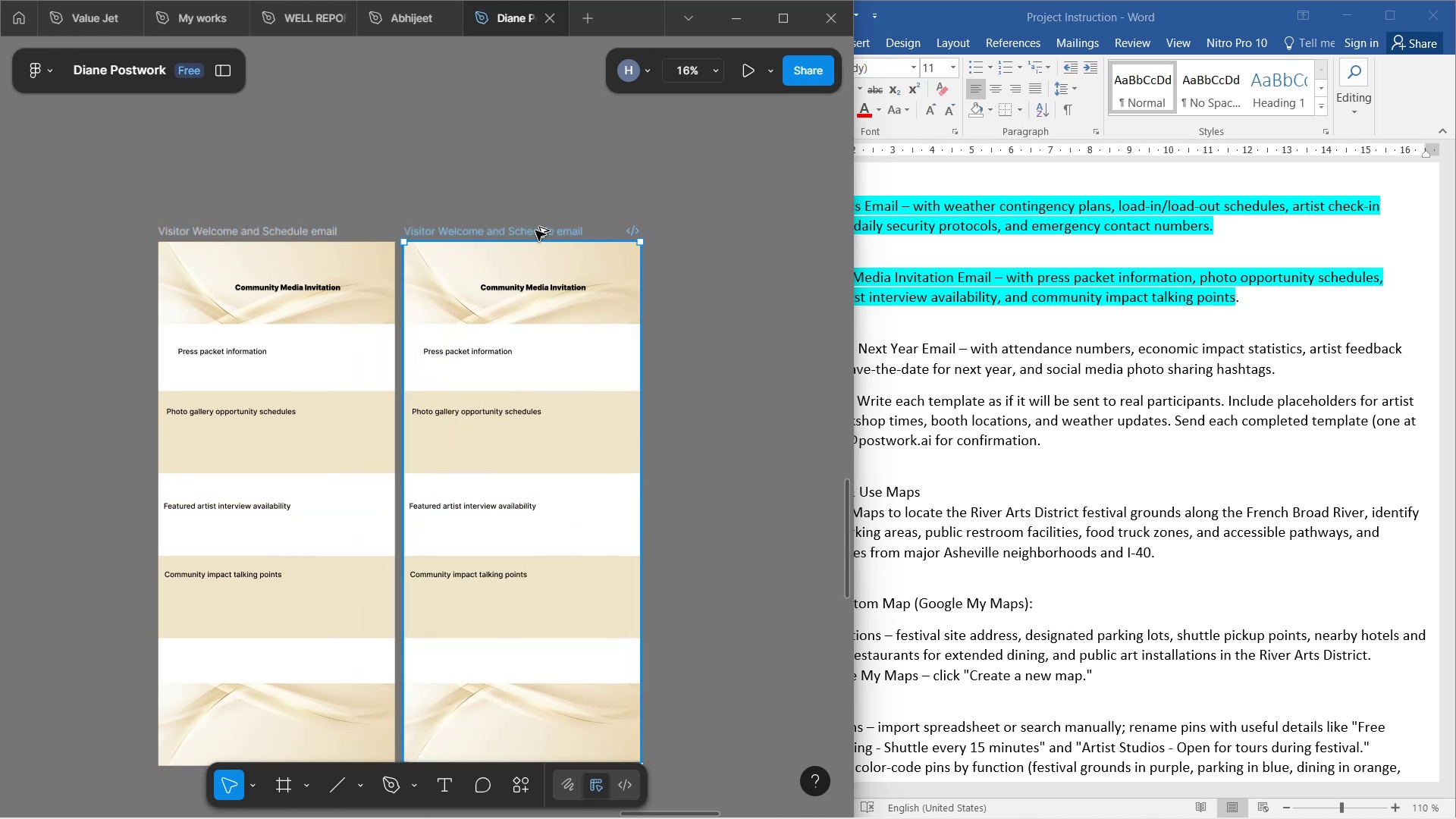 
hold_key(key=AltLeft, duration=1.5)
 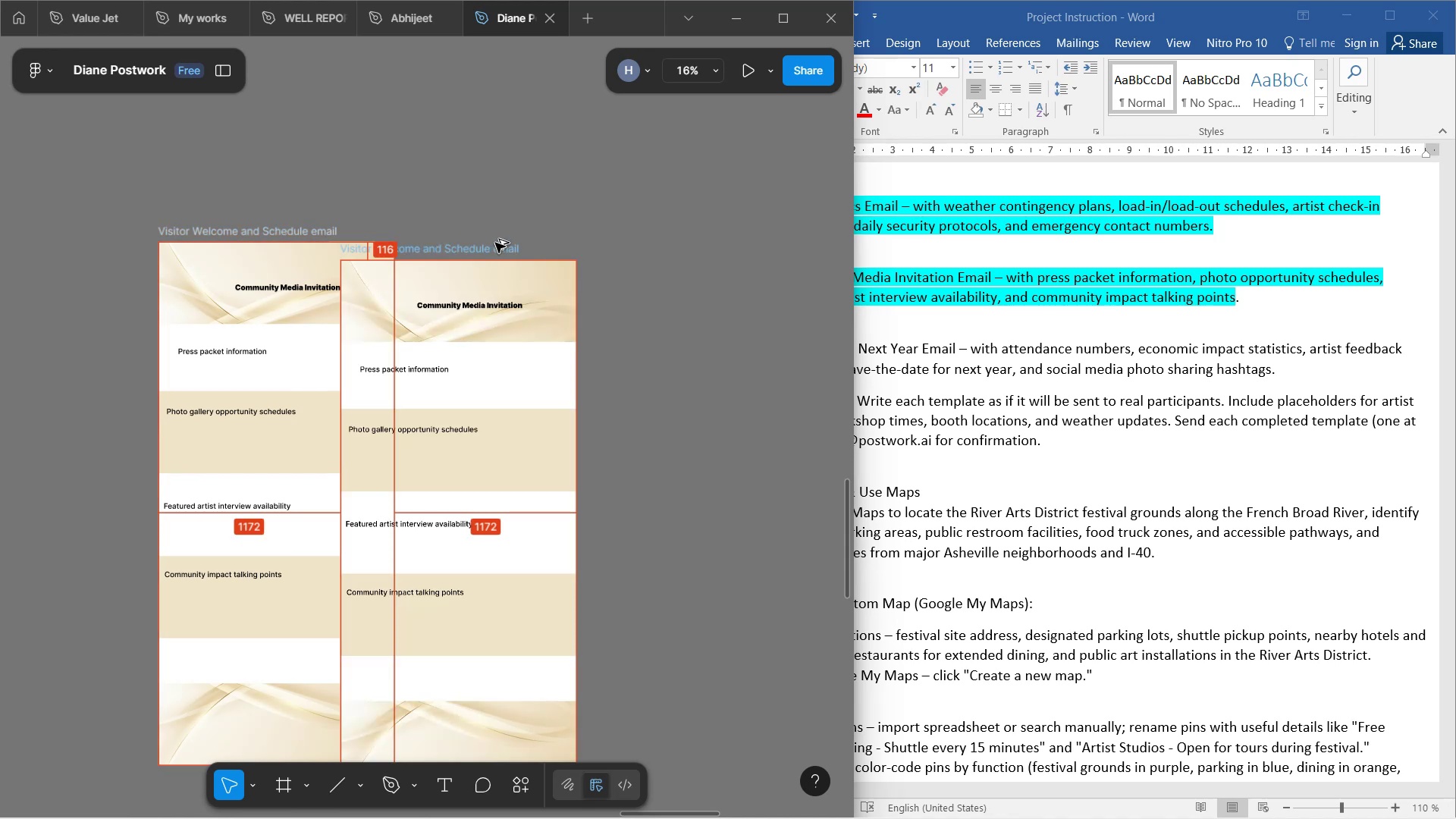 
hold_key(key=AltLeft, duration=1.51)
 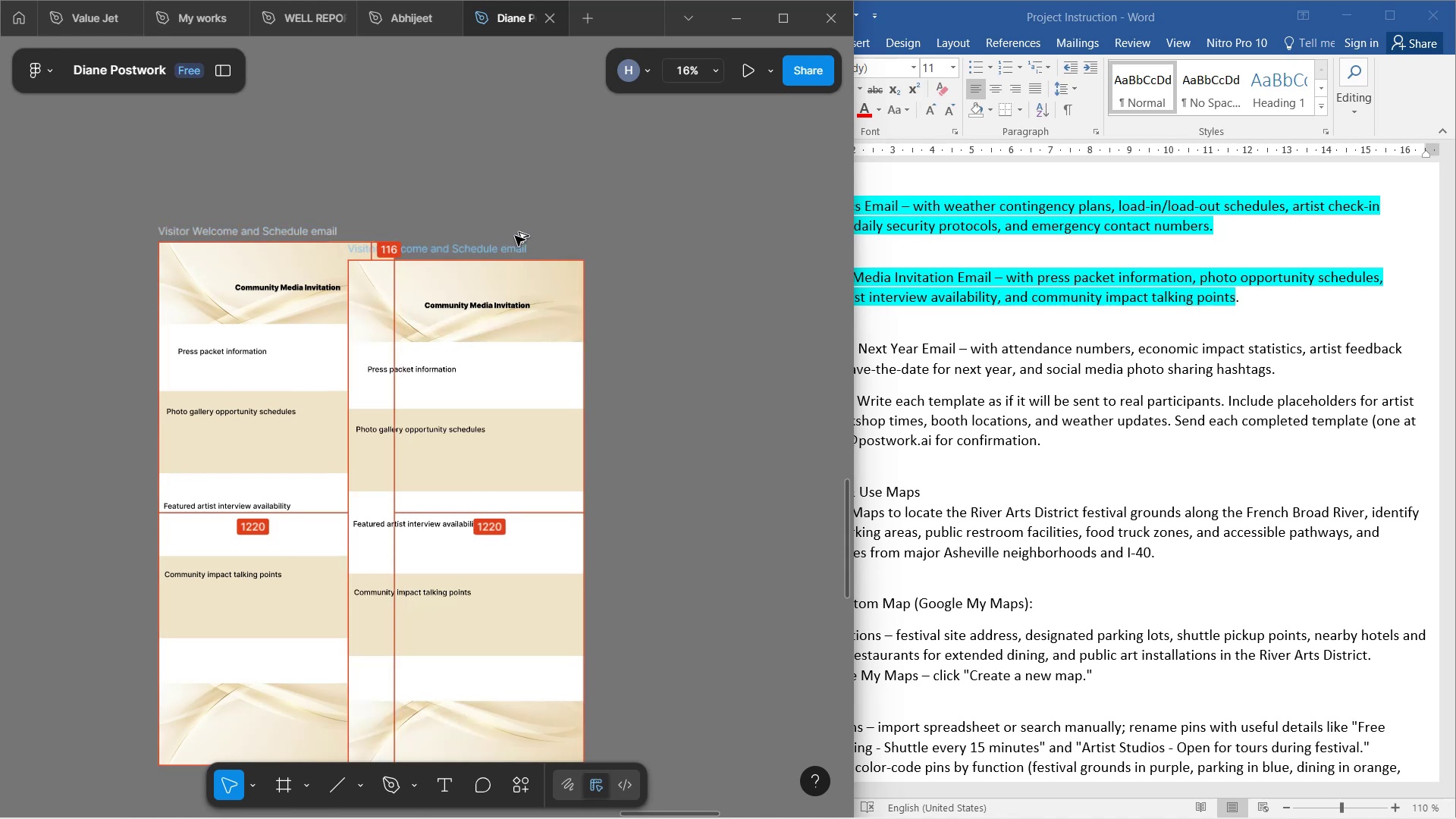 
hold_key(key=AltLeft, duration=1.51)
 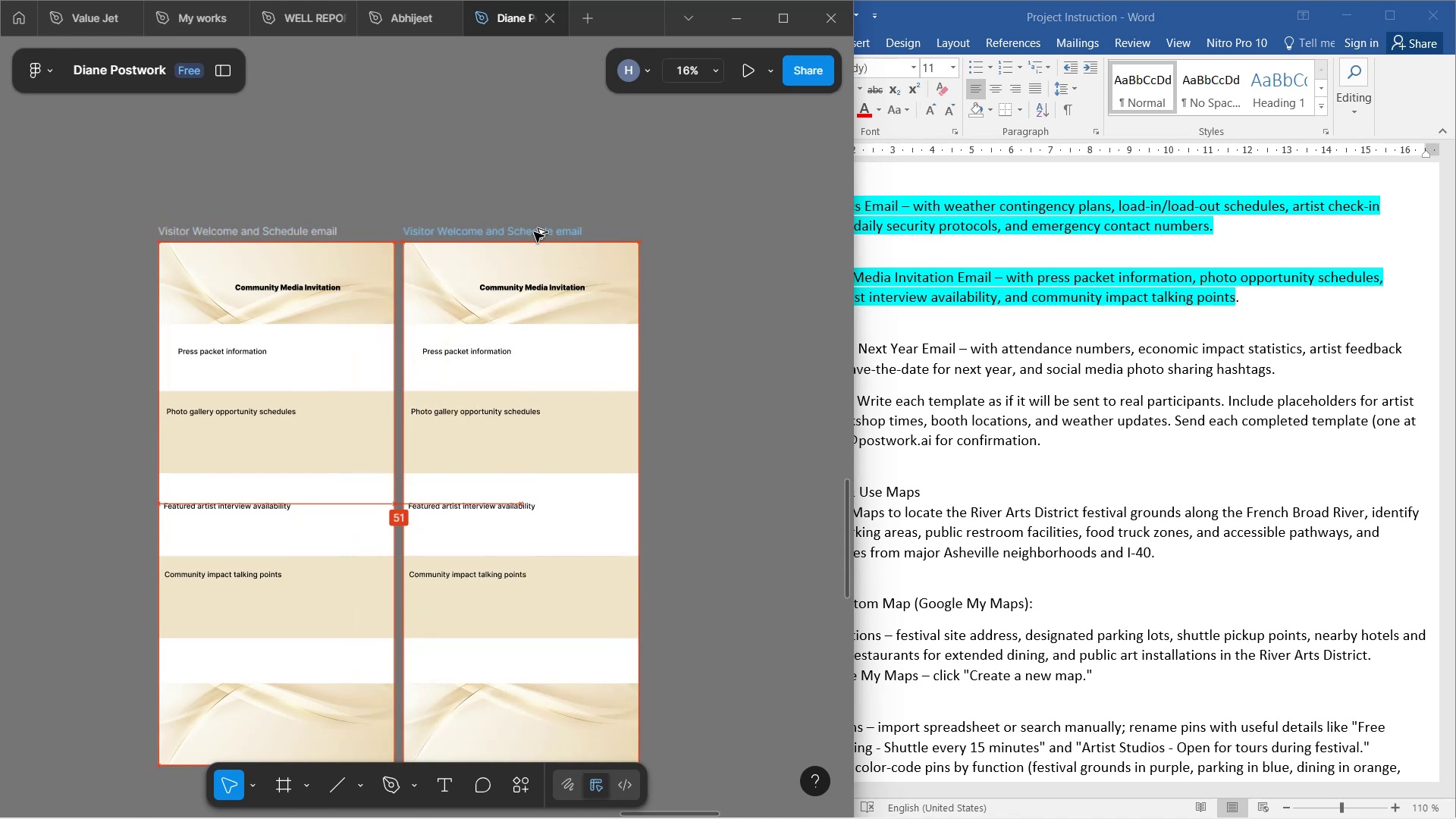 
hold_key(key=AltLeft, duration=1.53)
 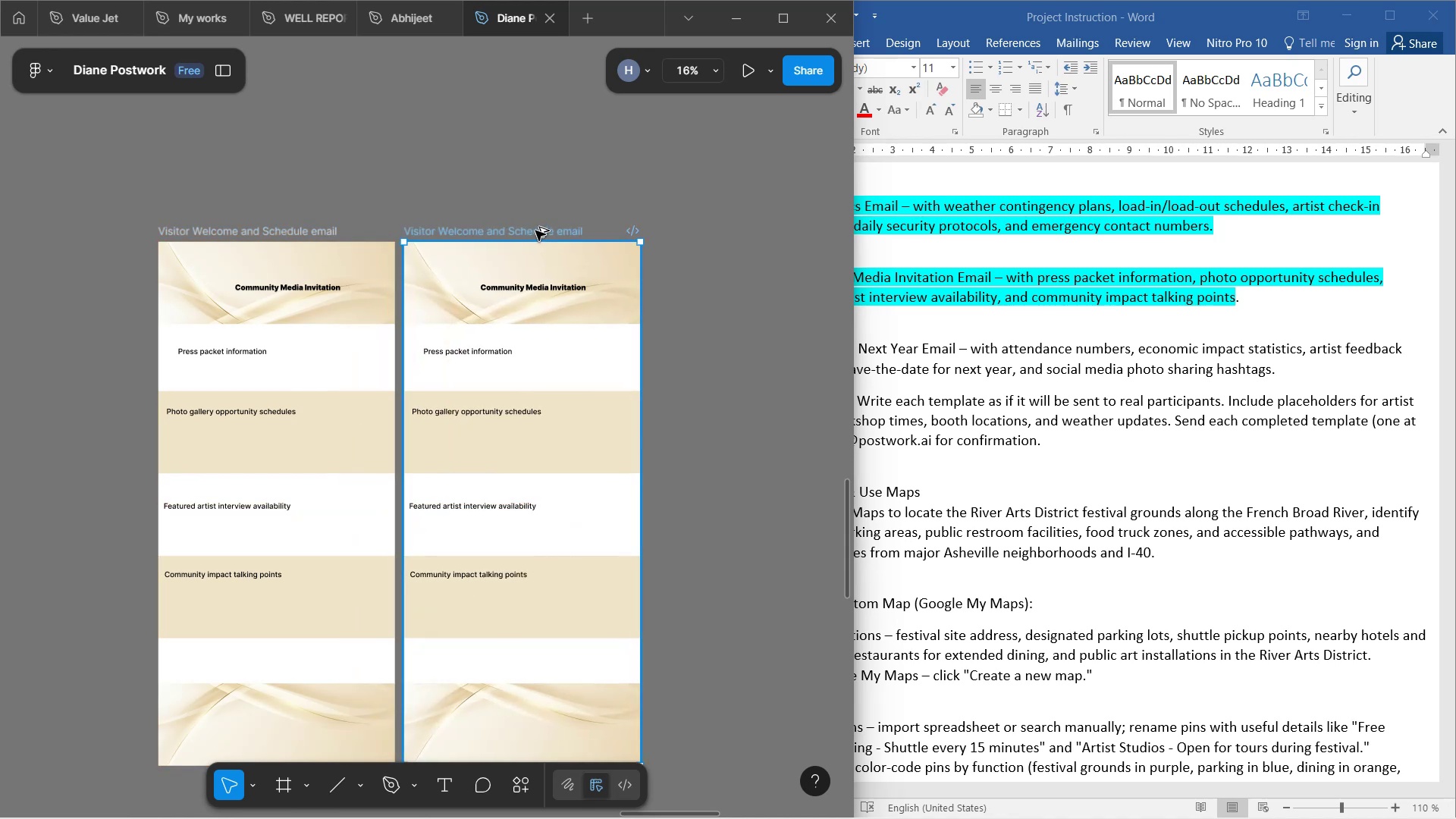 
key(Alt+AltLeft)
 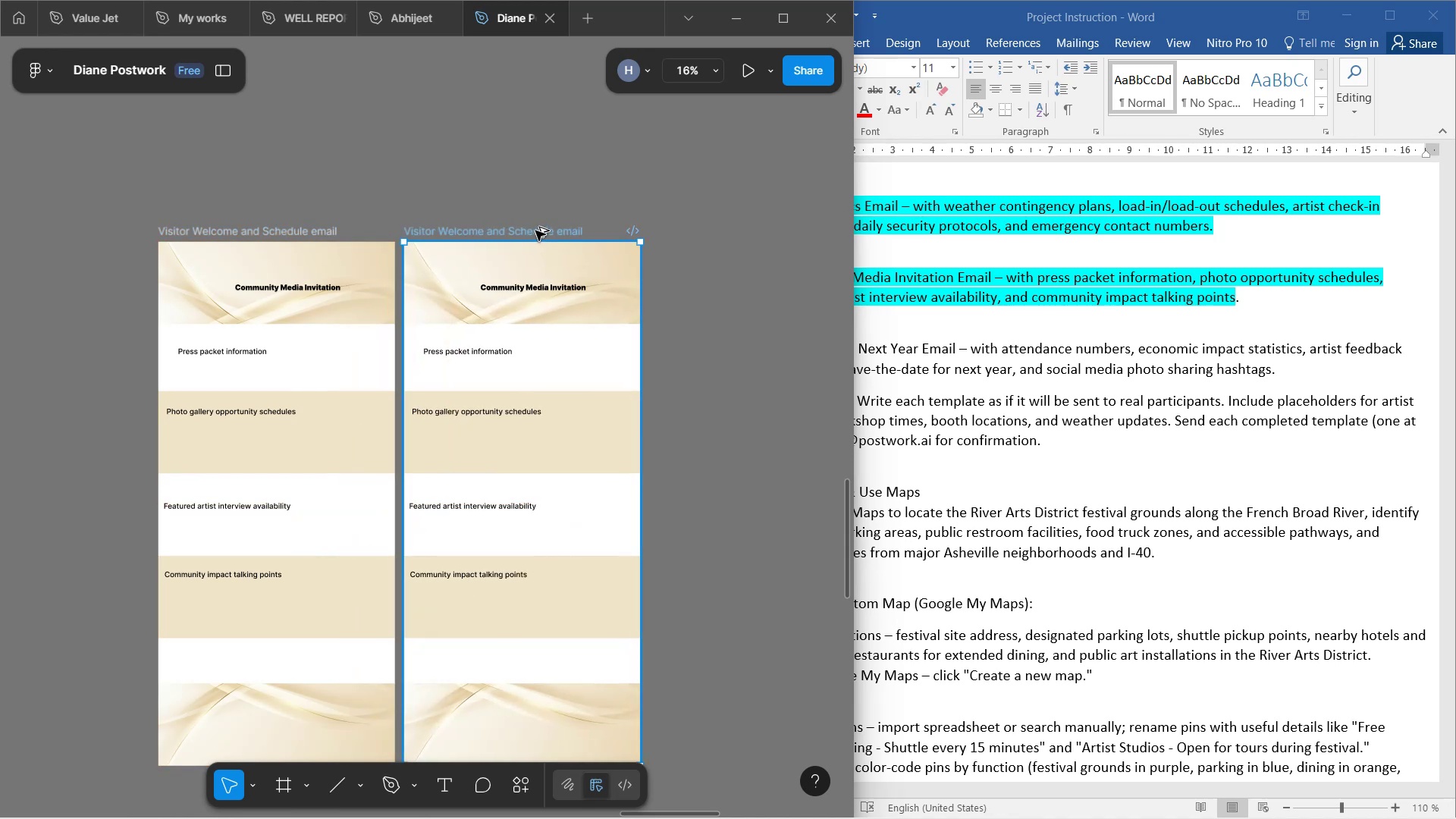 
key(Alt+AltLeft)
 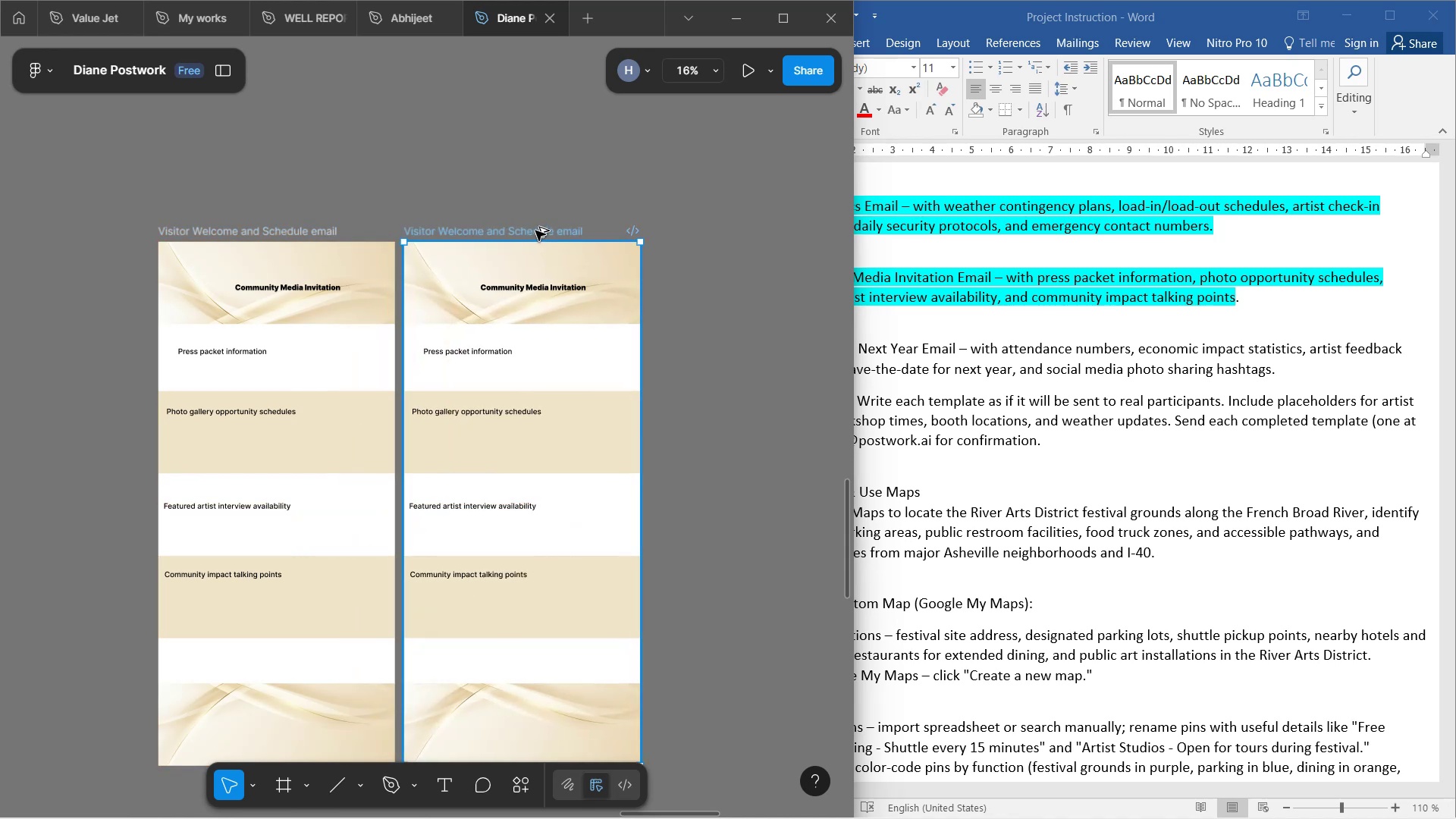 
key(Alt+AltLeft)
 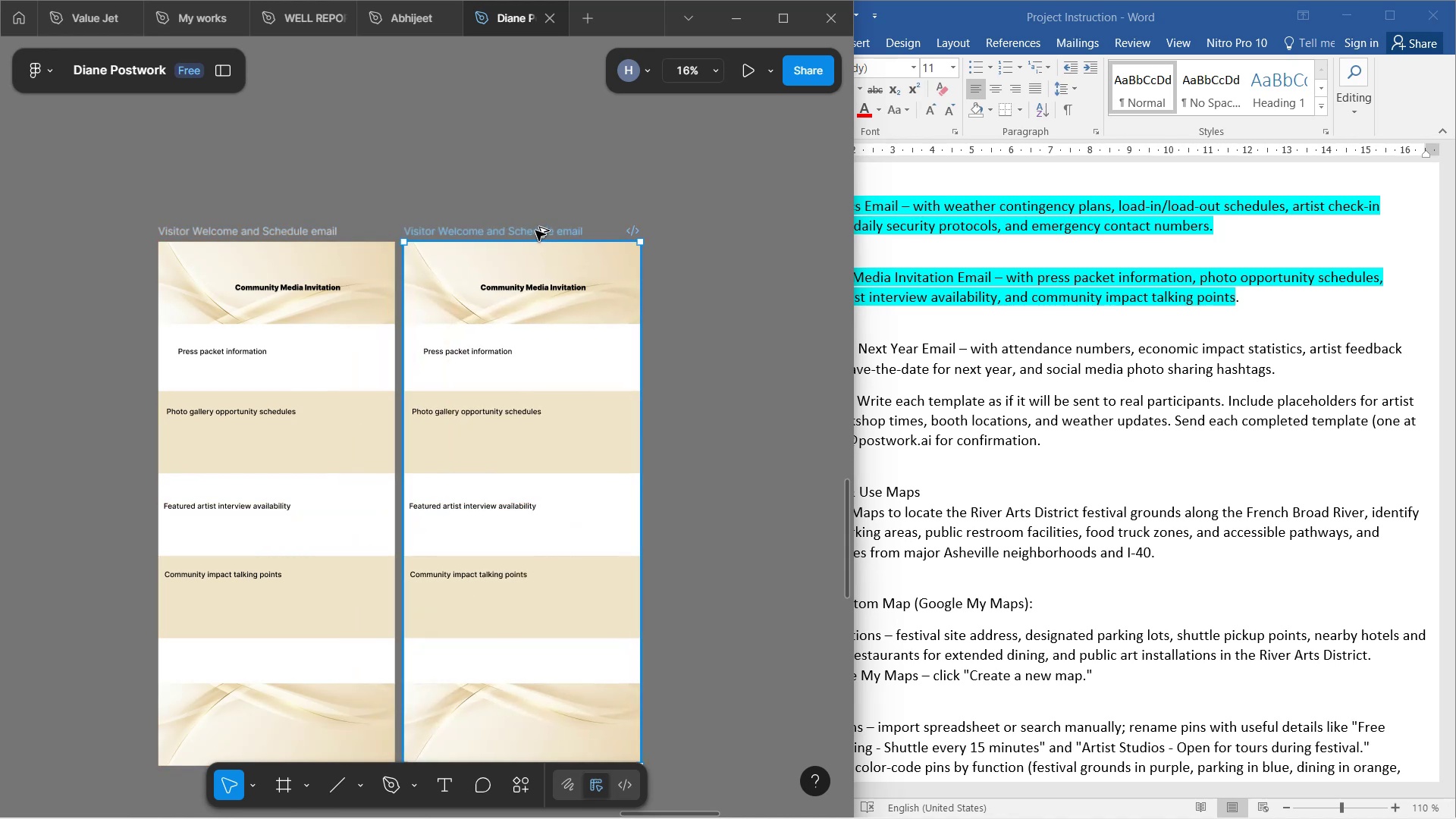 
key(Alt+AltLeft)
 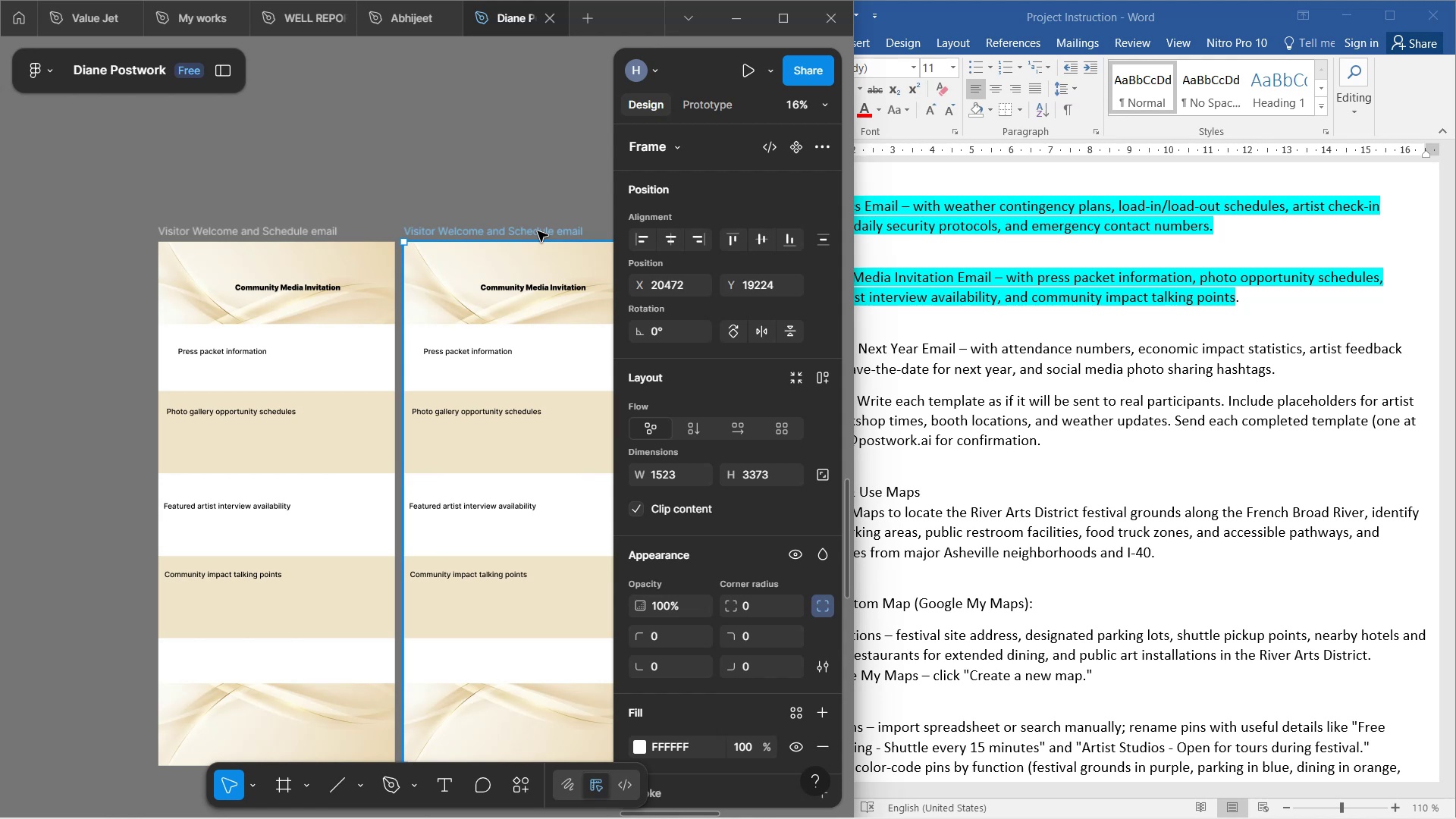 
wait(32.99)
 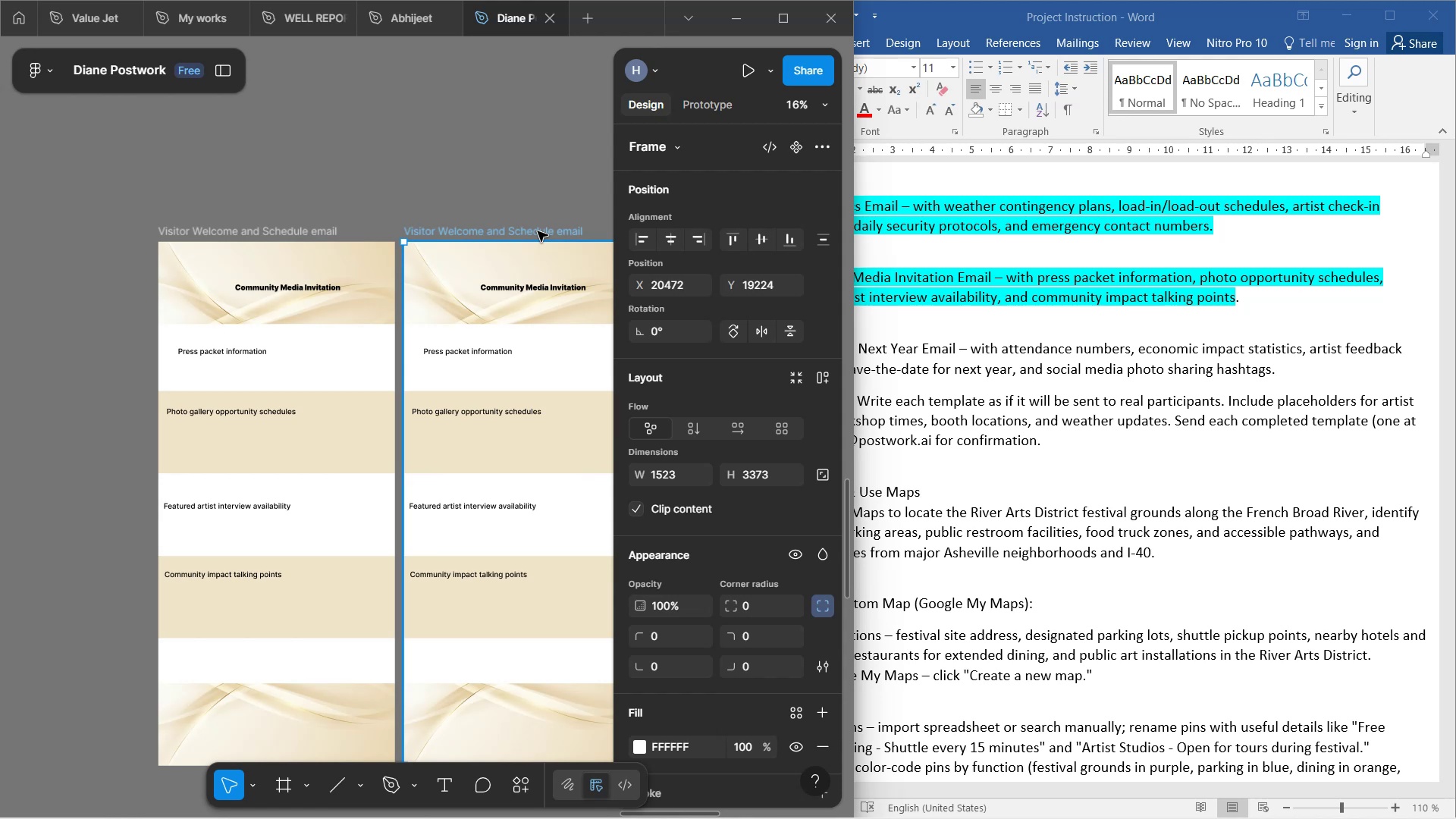 
left_click([1012, 372])
 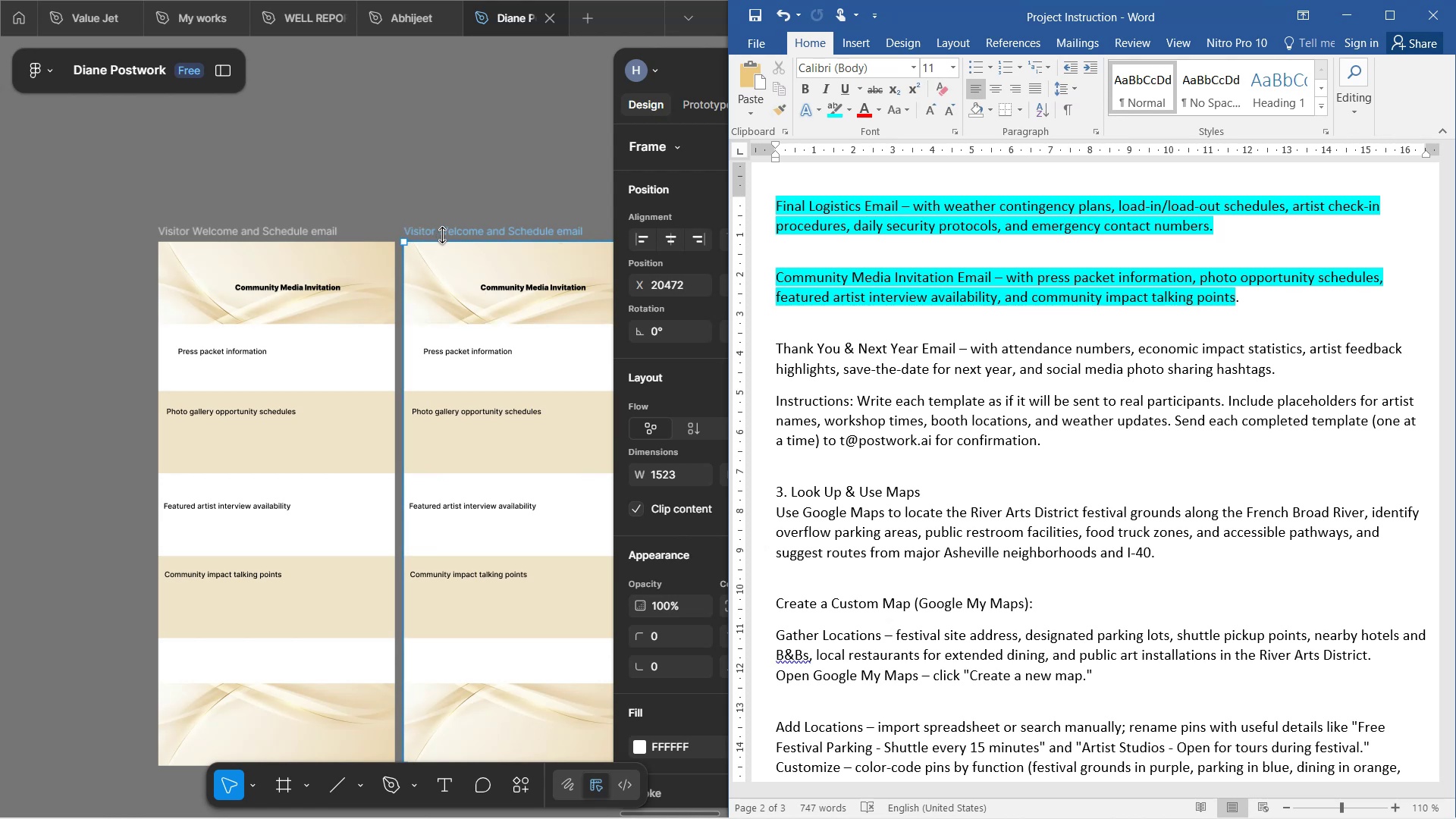 
double_click([444, 232])
 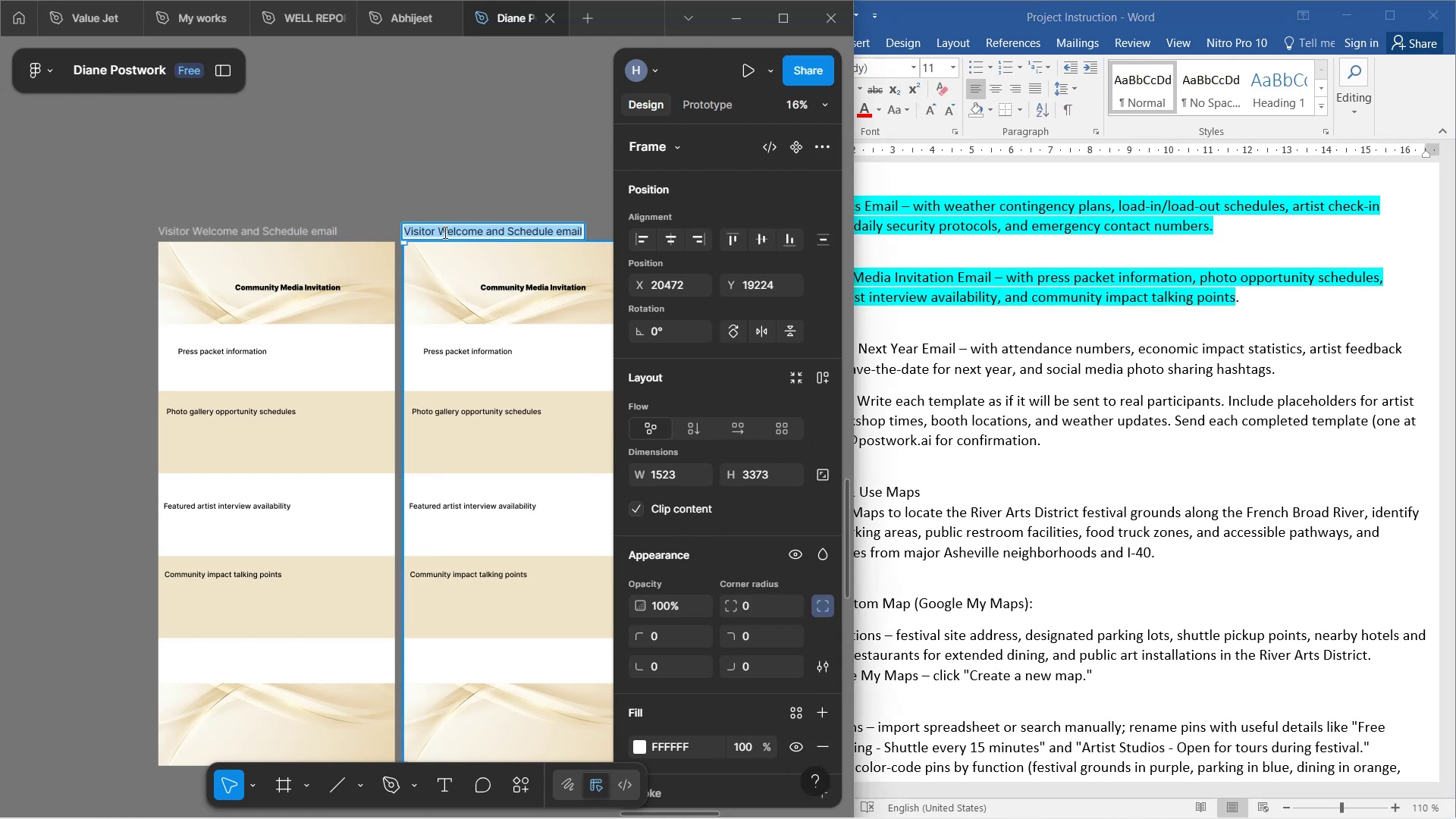 
type(Thank you and next year email)
 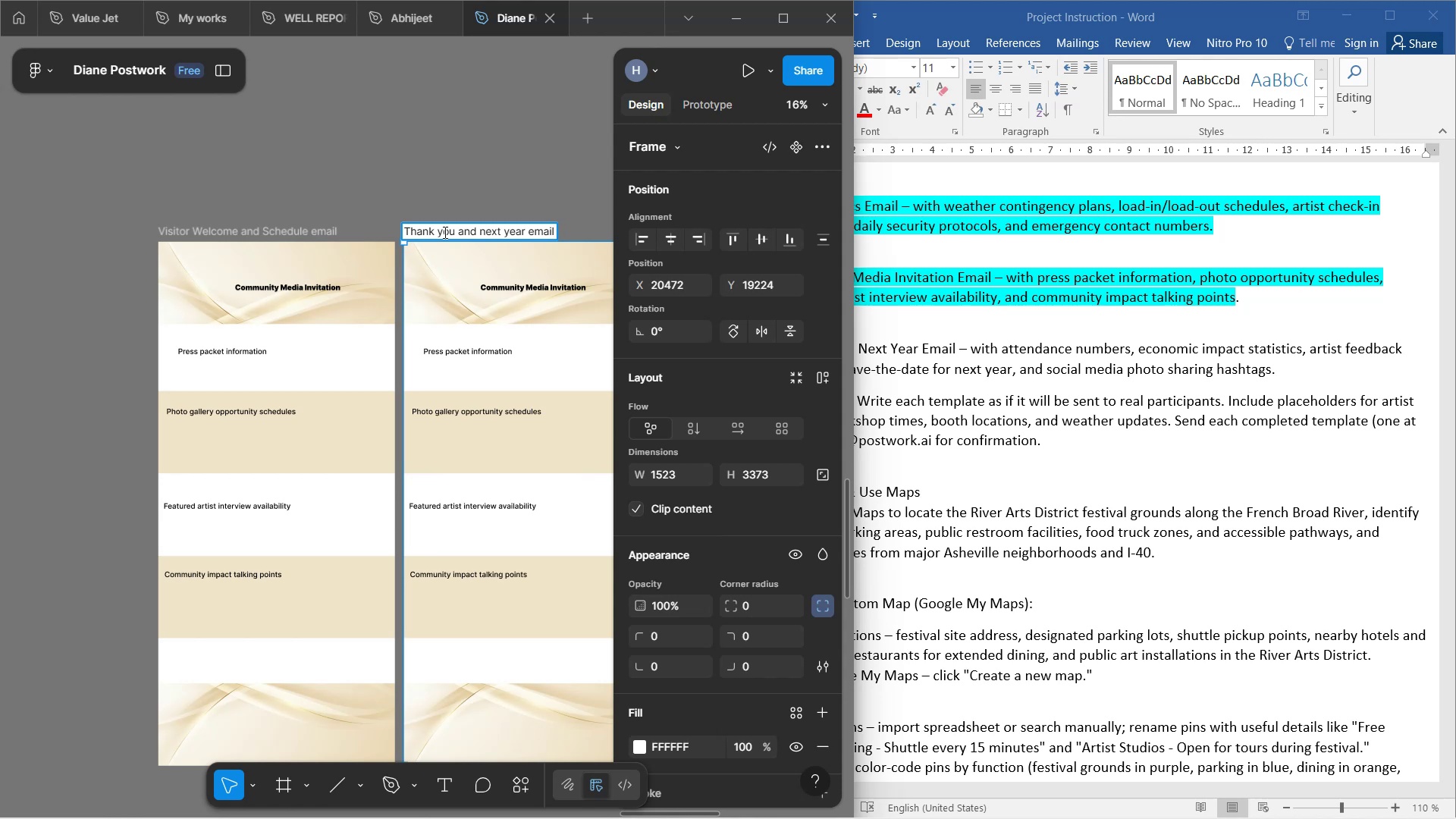 
wait(29.73)
 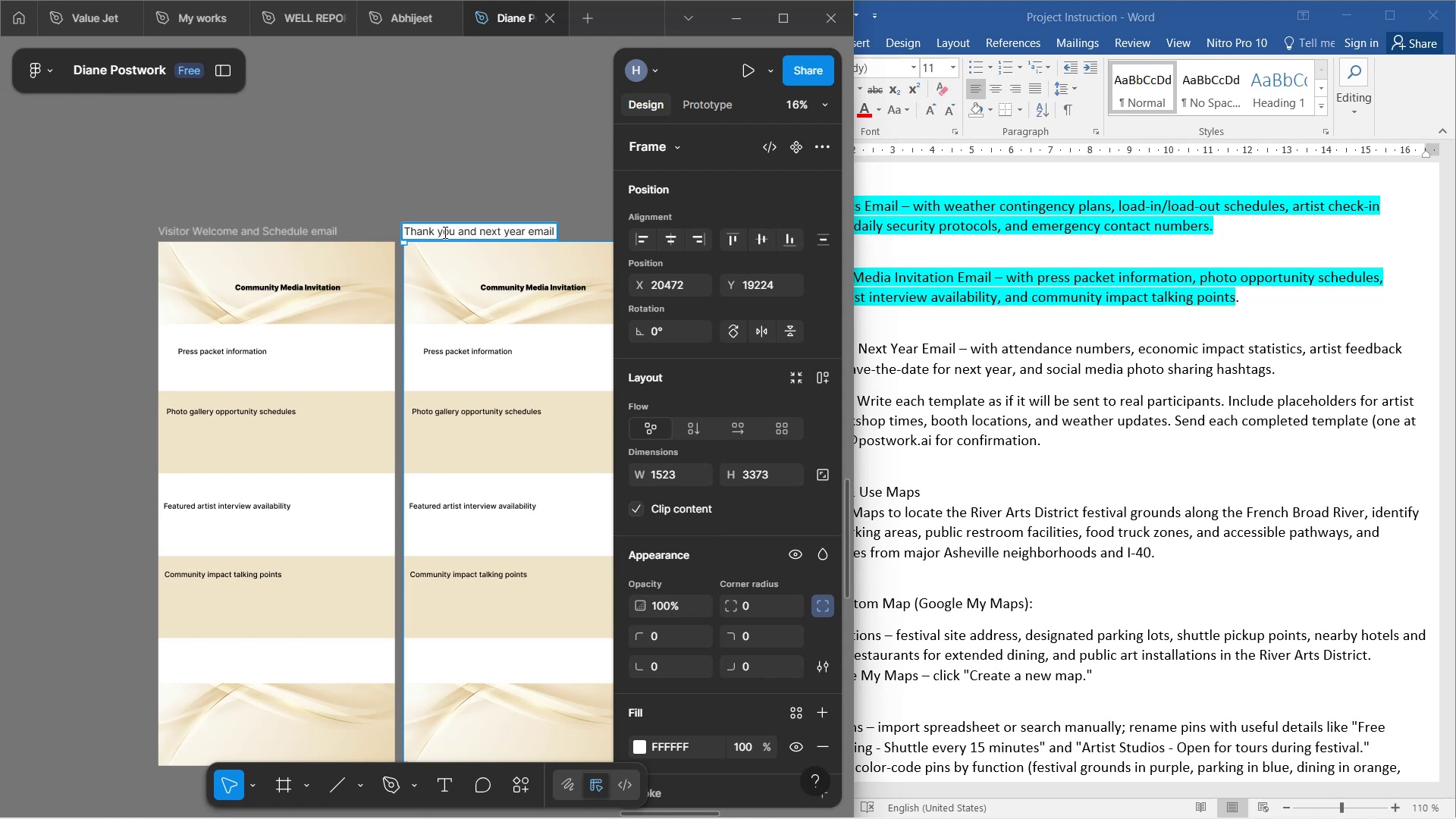 
left_click([392, 156])
 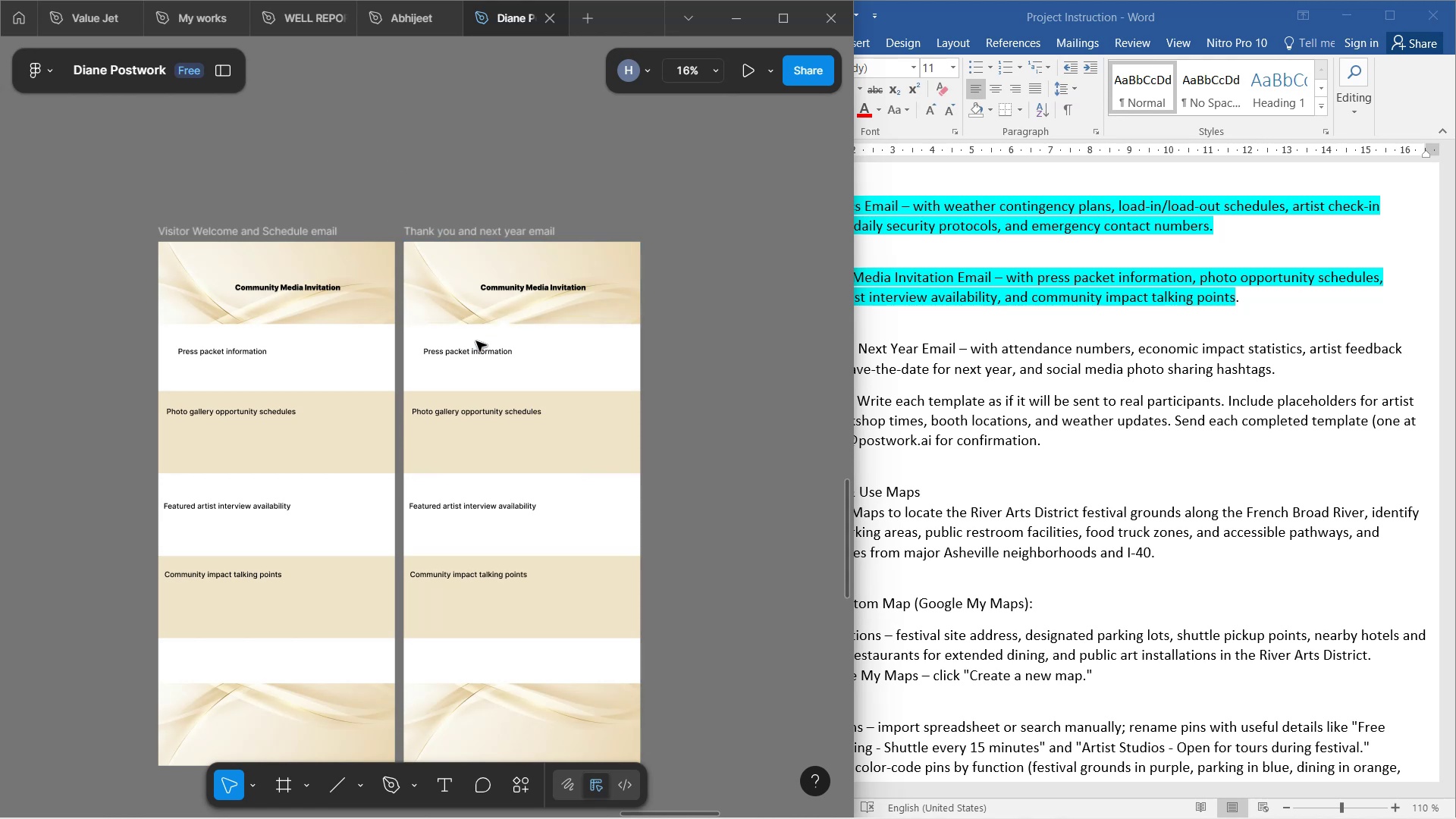 
left_click([913, 380])
 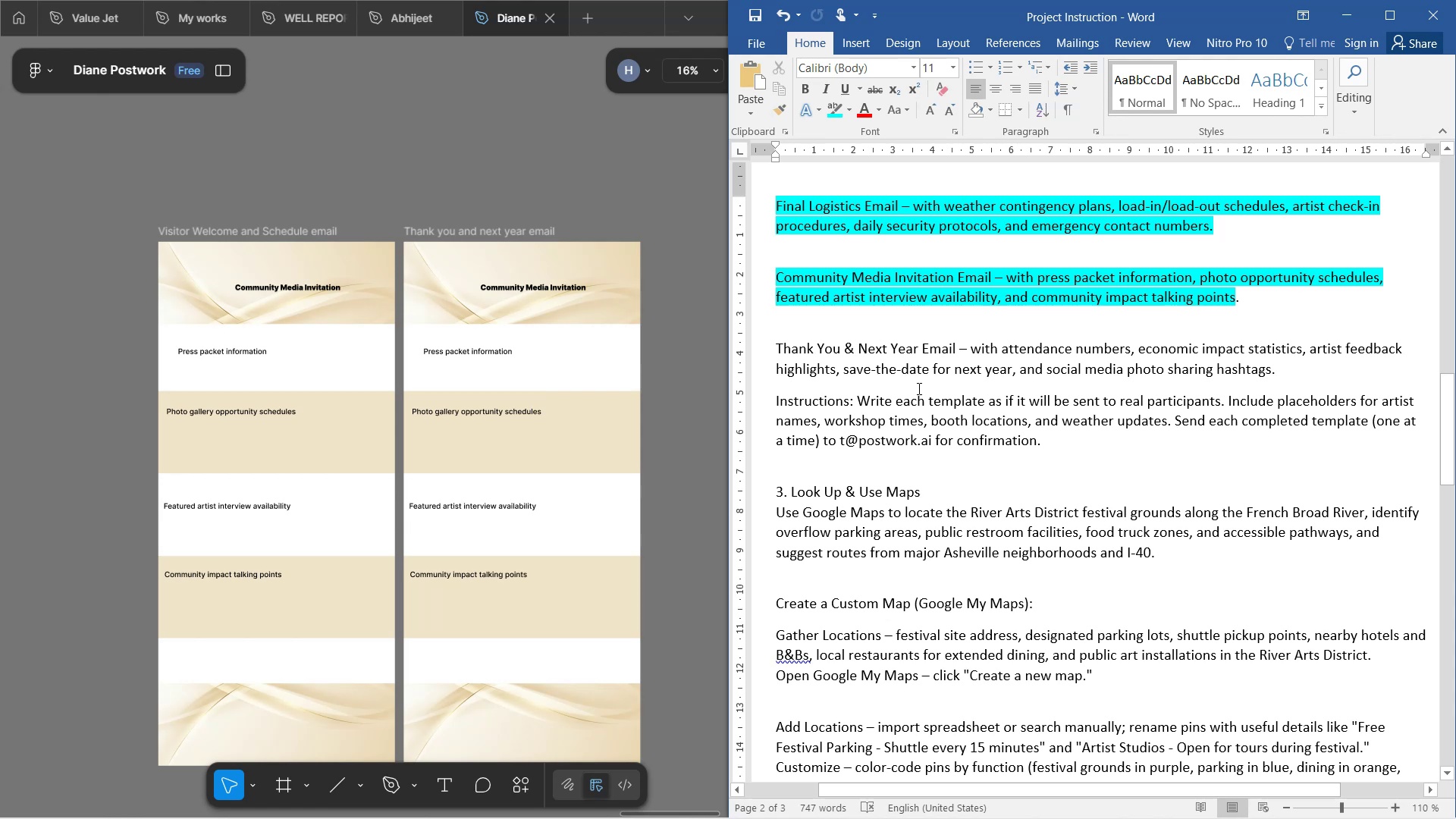 
wait(23.29)
 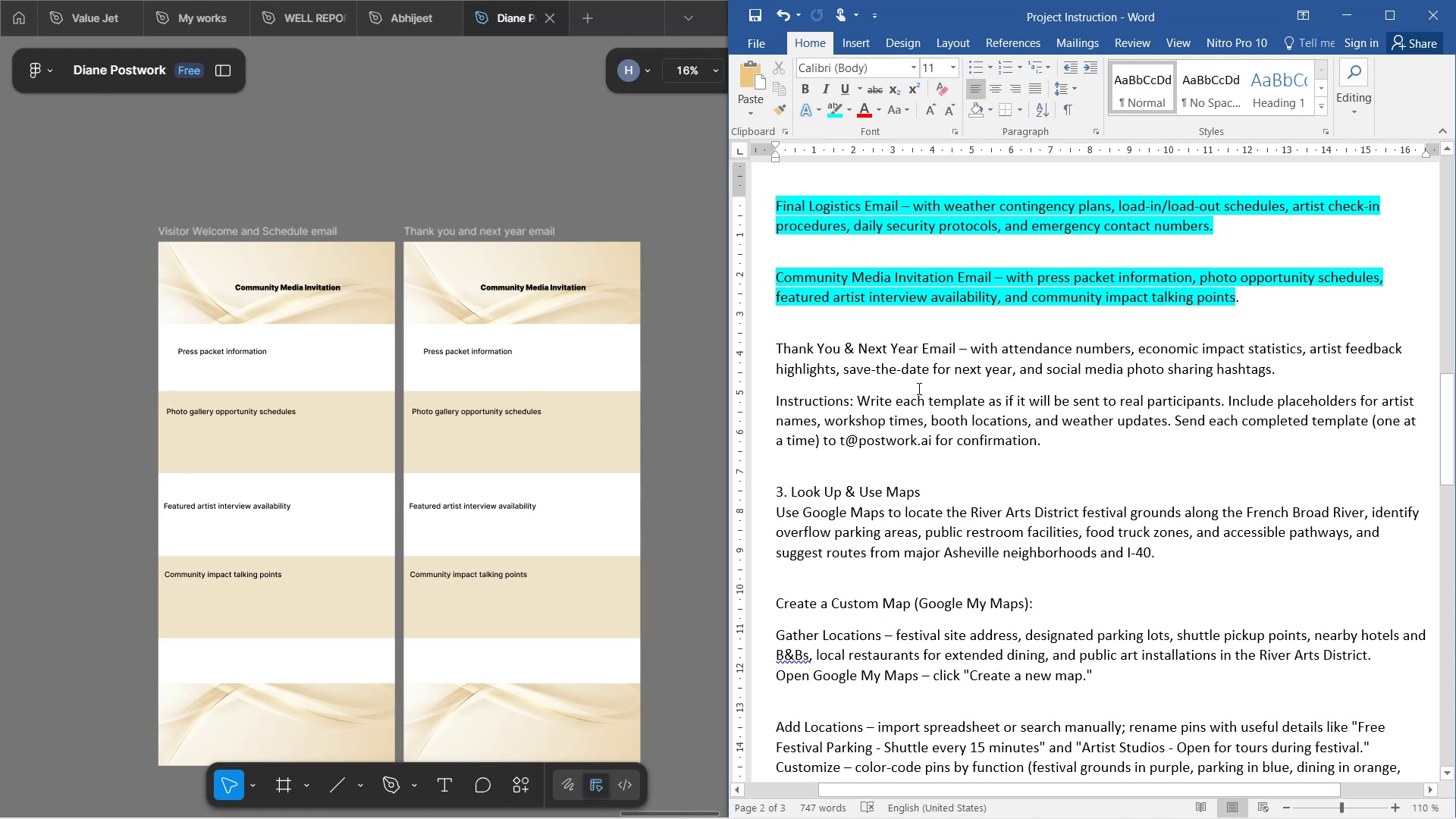 
hold_key(key=ControlLeft, duration=1.67)
scroll: coordinate [580, 316], scroll_direction: up, amount: 2.0
 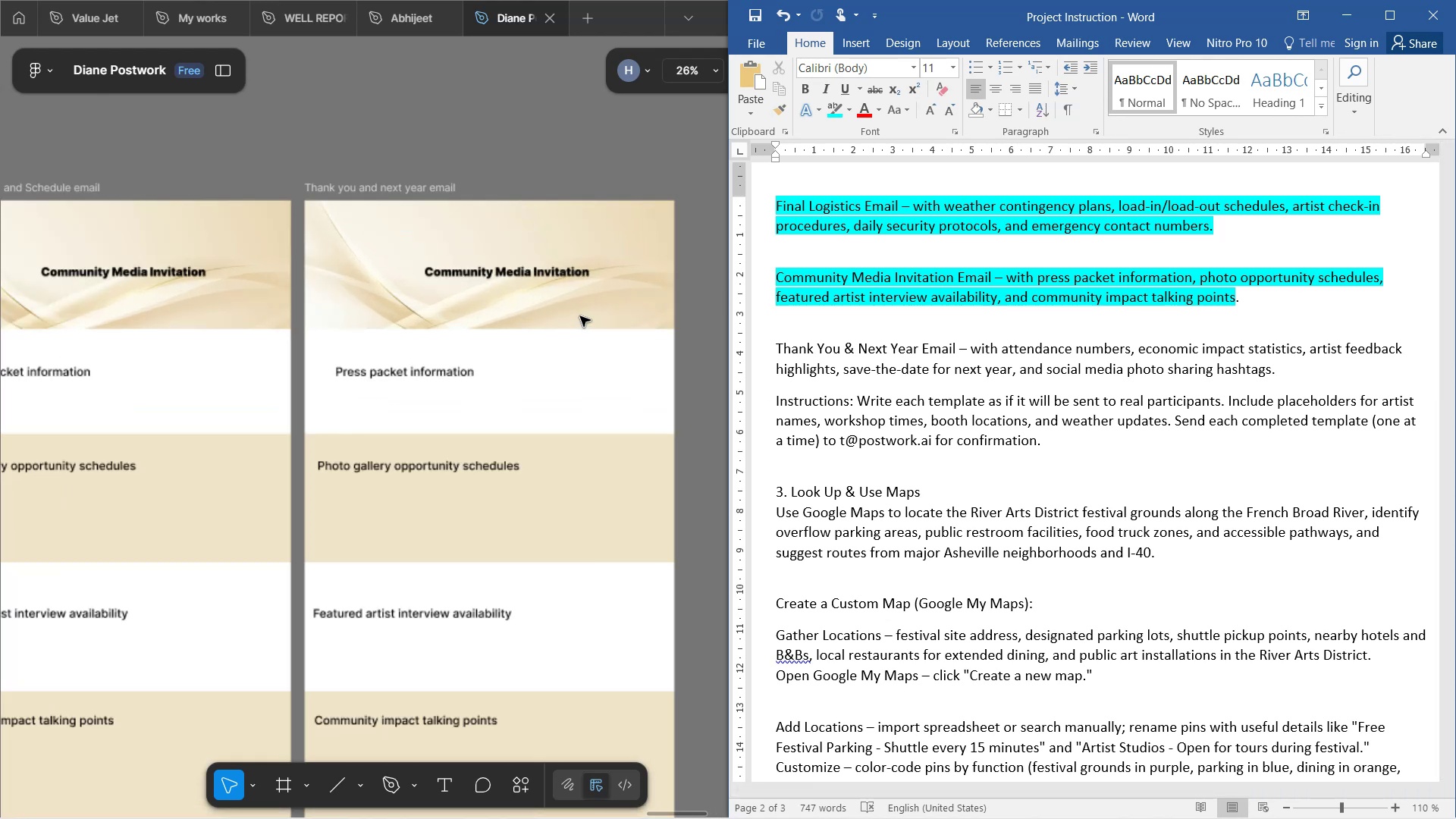 
hold_key(key=ControlLeft, duration=1.62)
 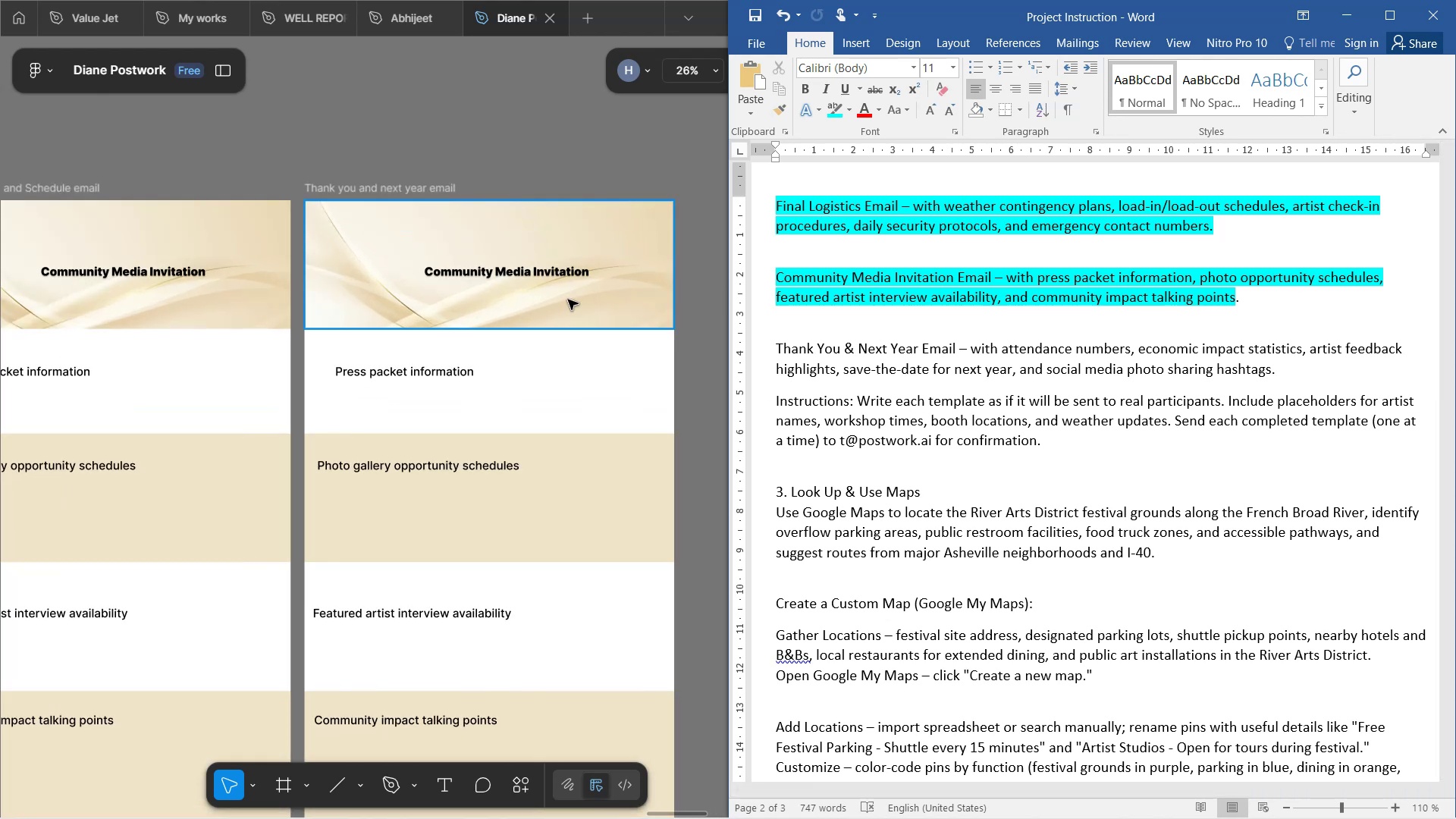 
key(Control+ControlLeft)
 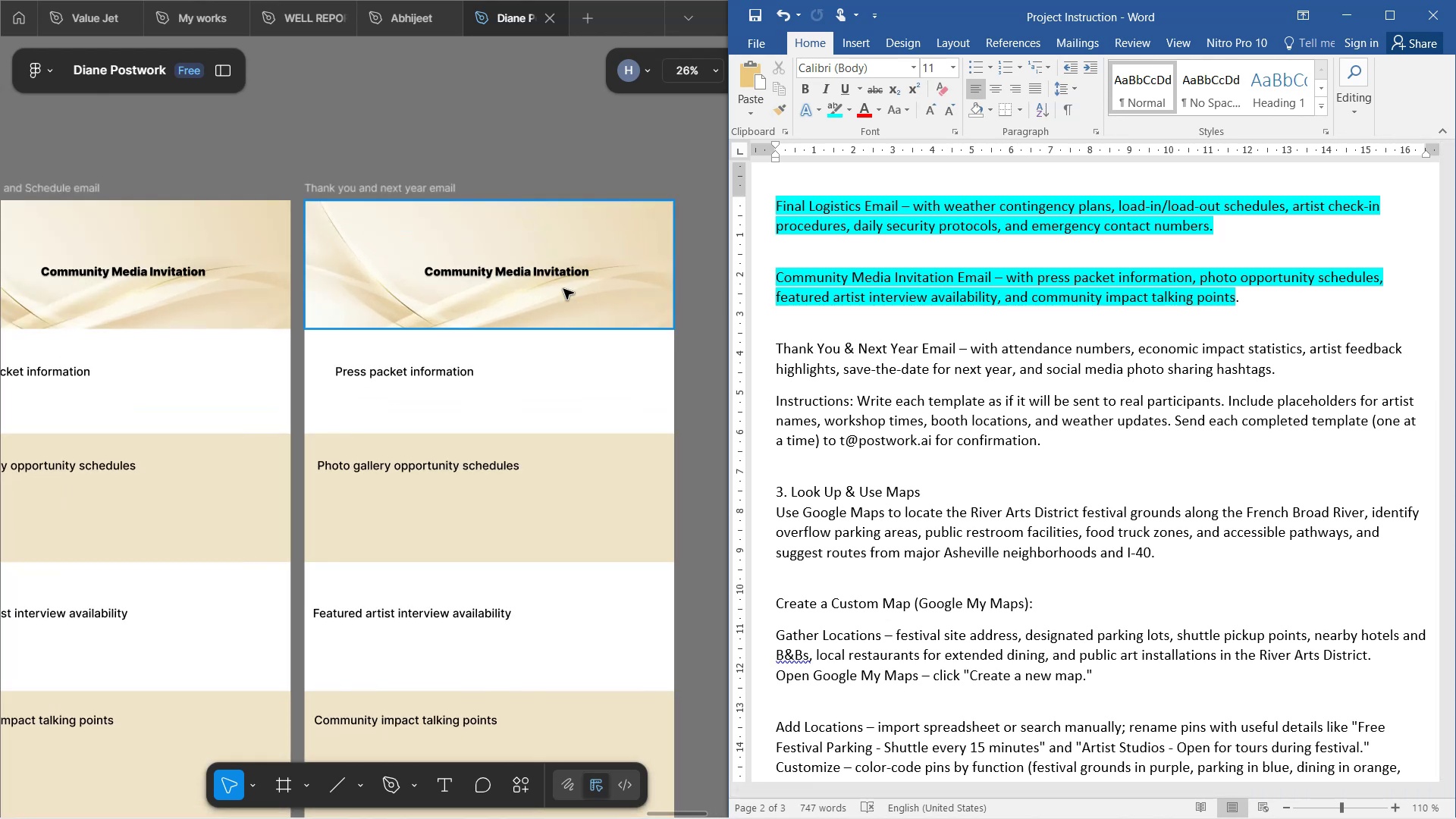 
key(Control+ControlLeft)
 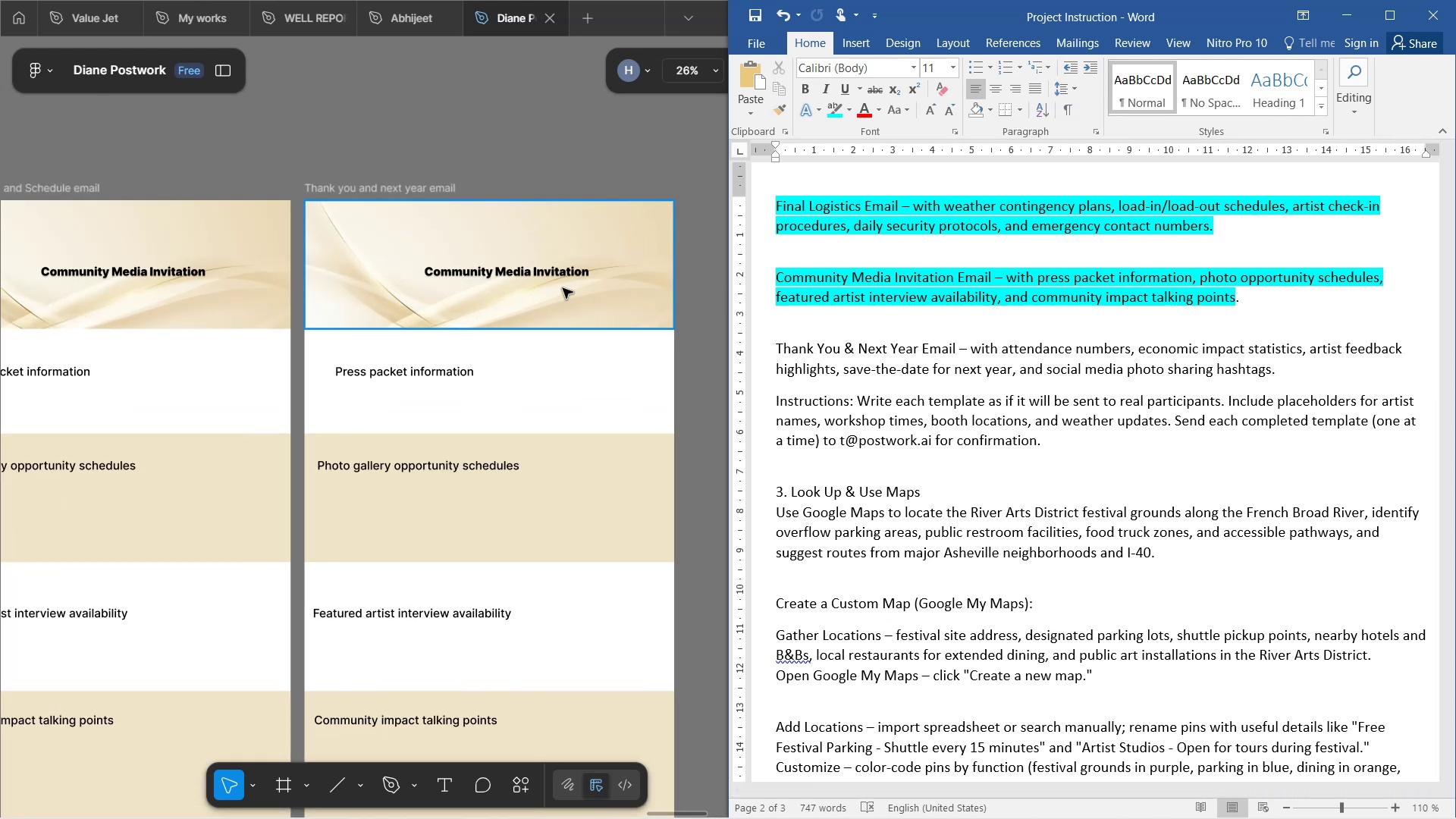 
key(Control+ControlLeft)
 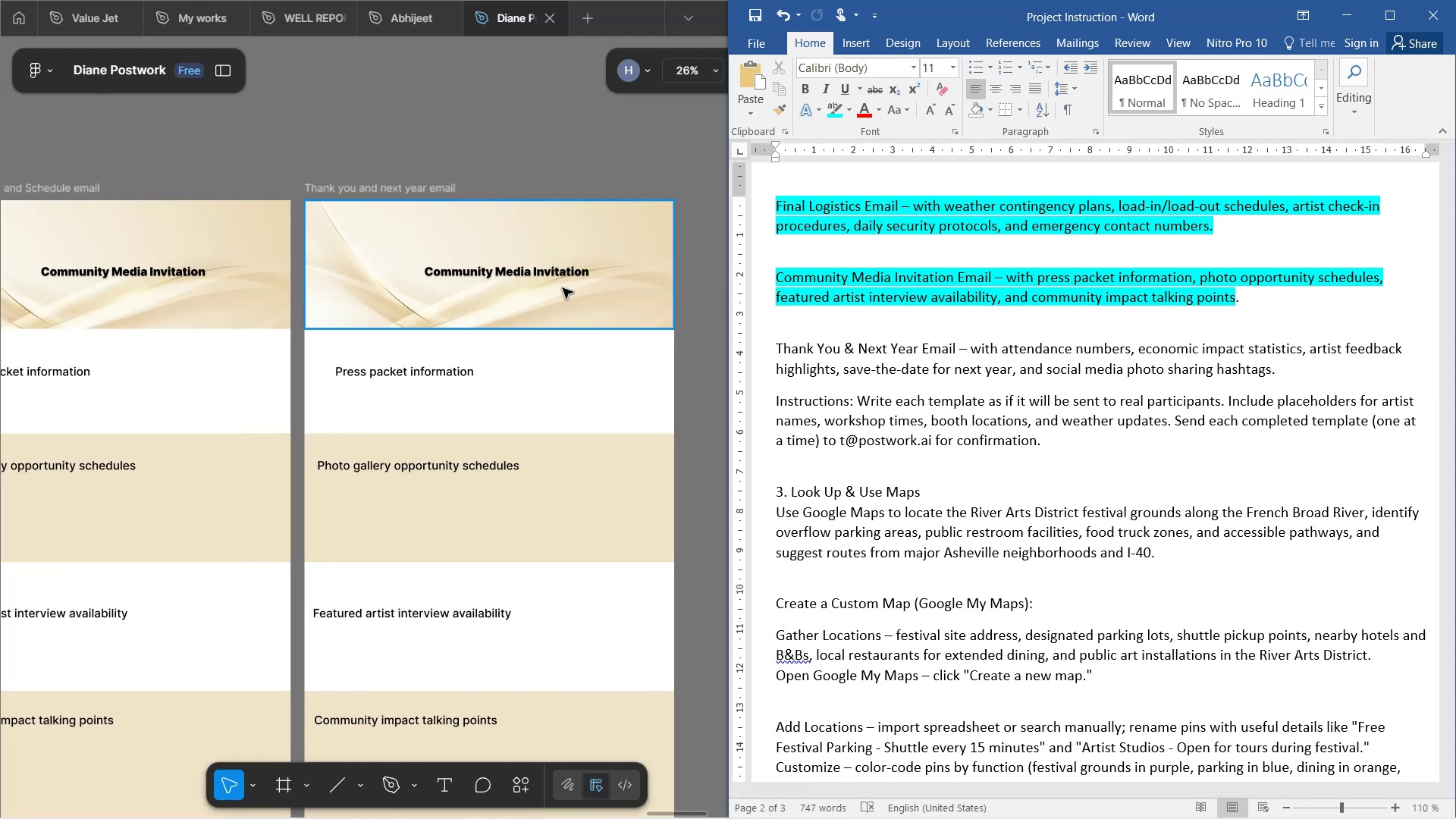 
key(Control+ControlLeft)
 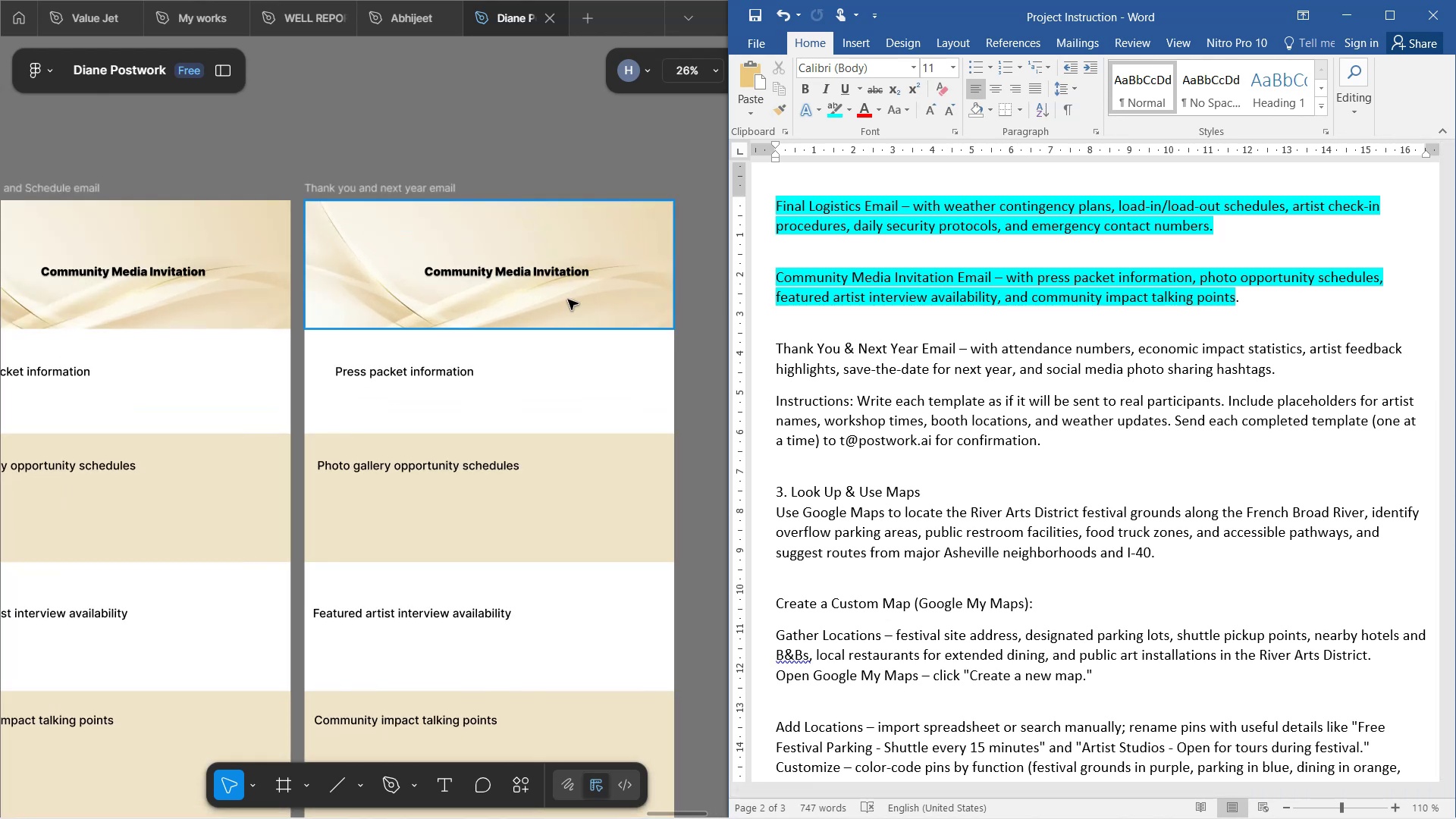 
key(Control+ControlLeft)
 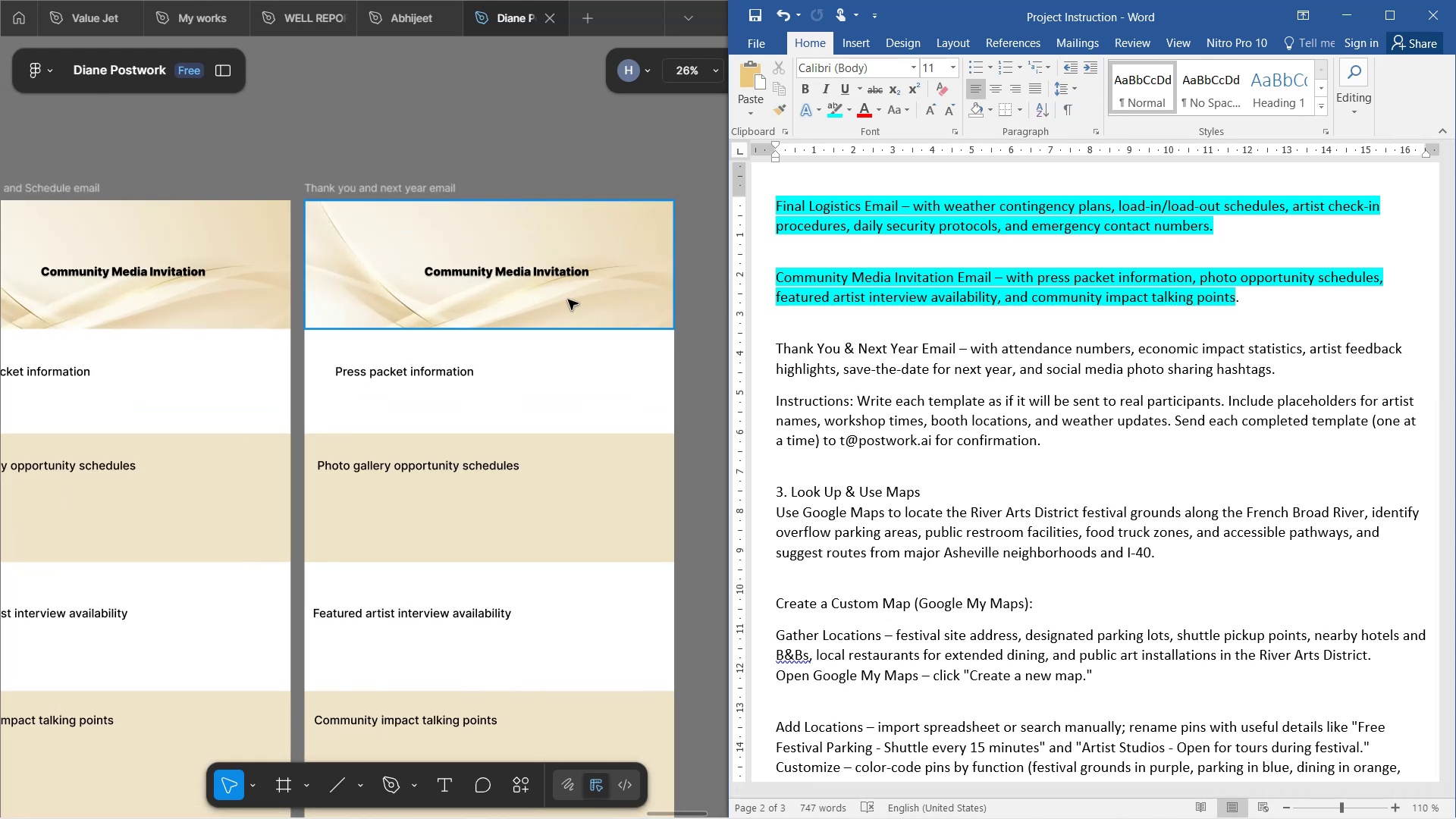 
key(Control+ControlLeft)
 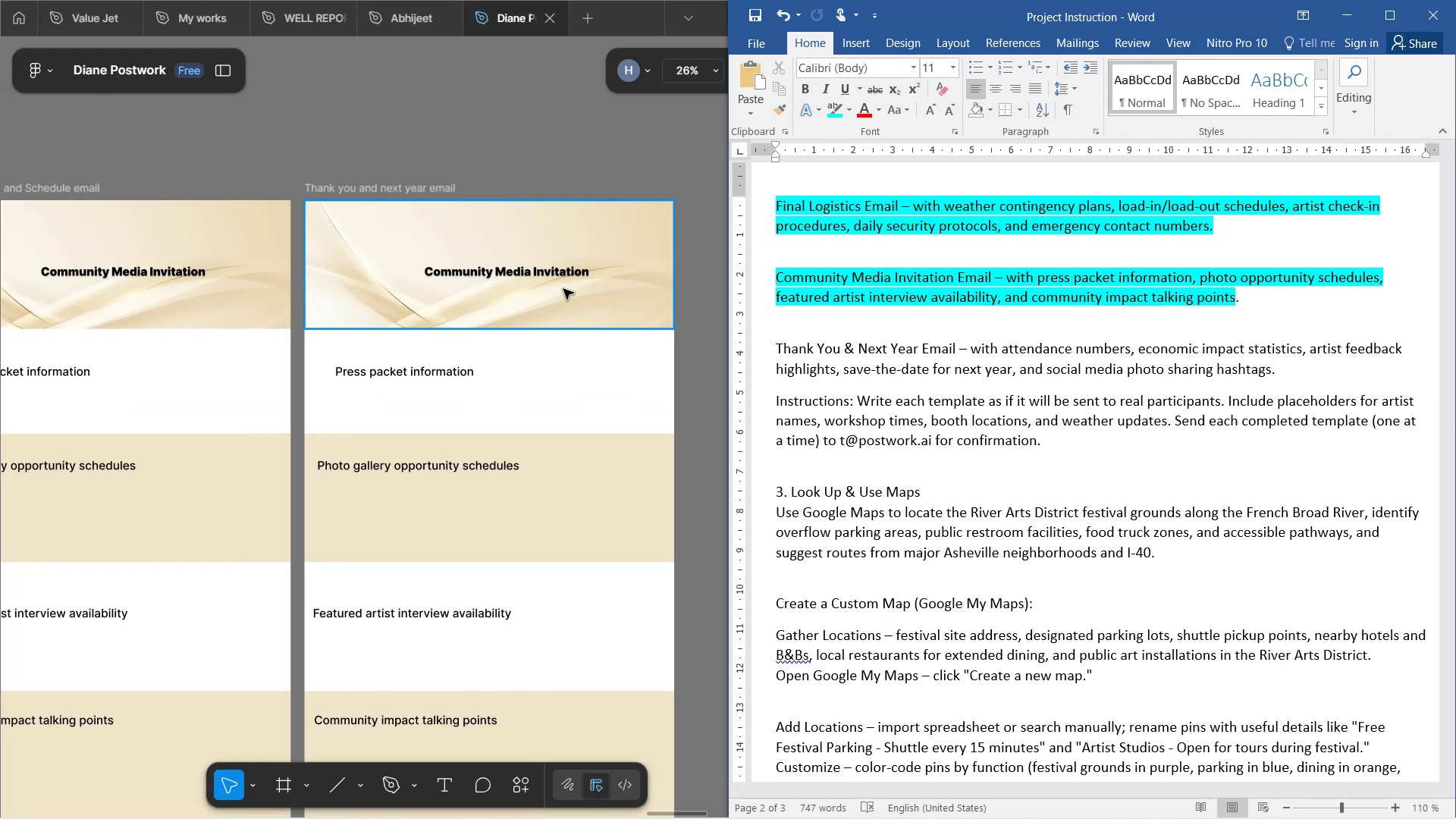 
key(Control+ControlLeft)
 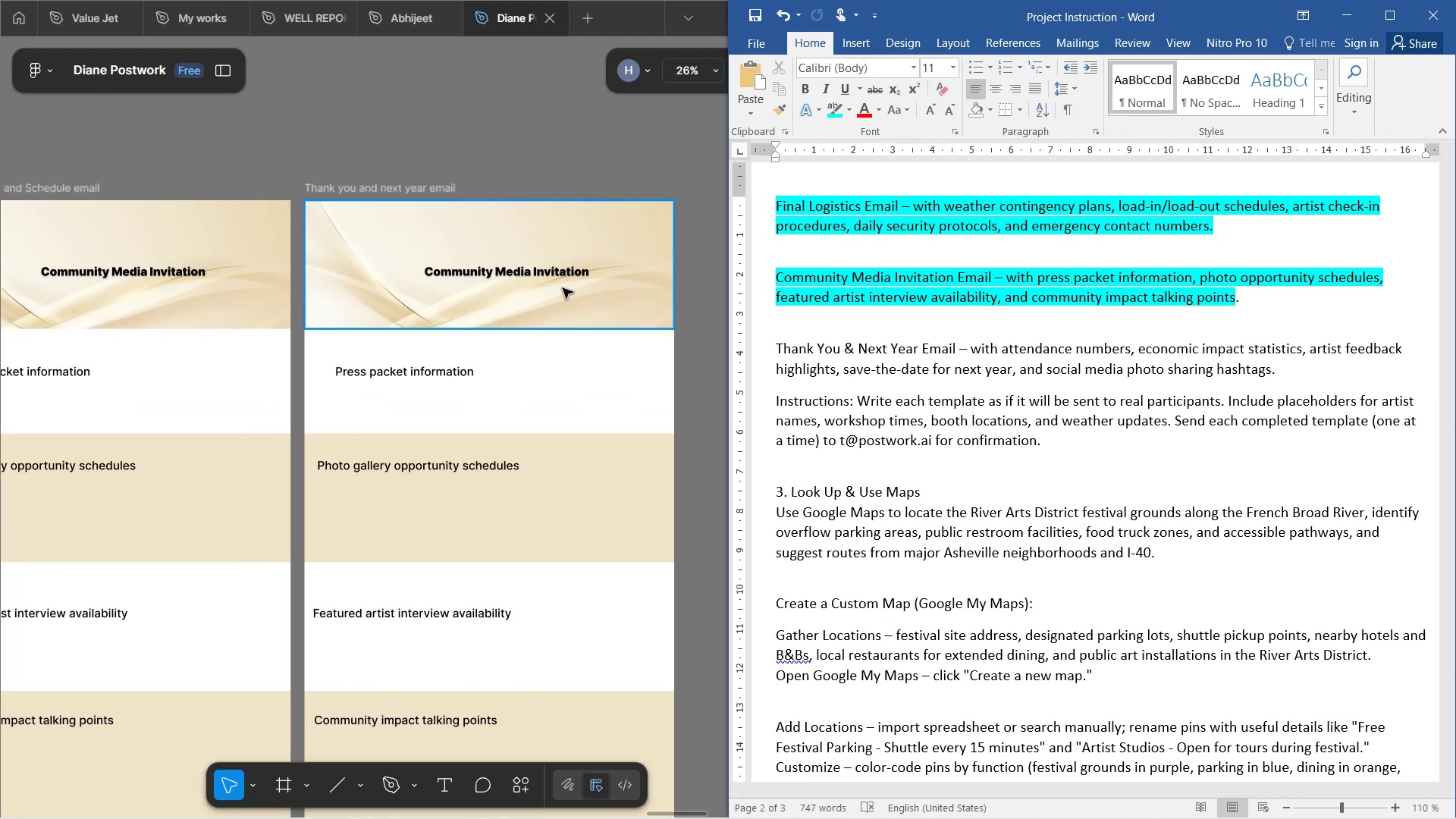 
key(Control+ControlLeft)
 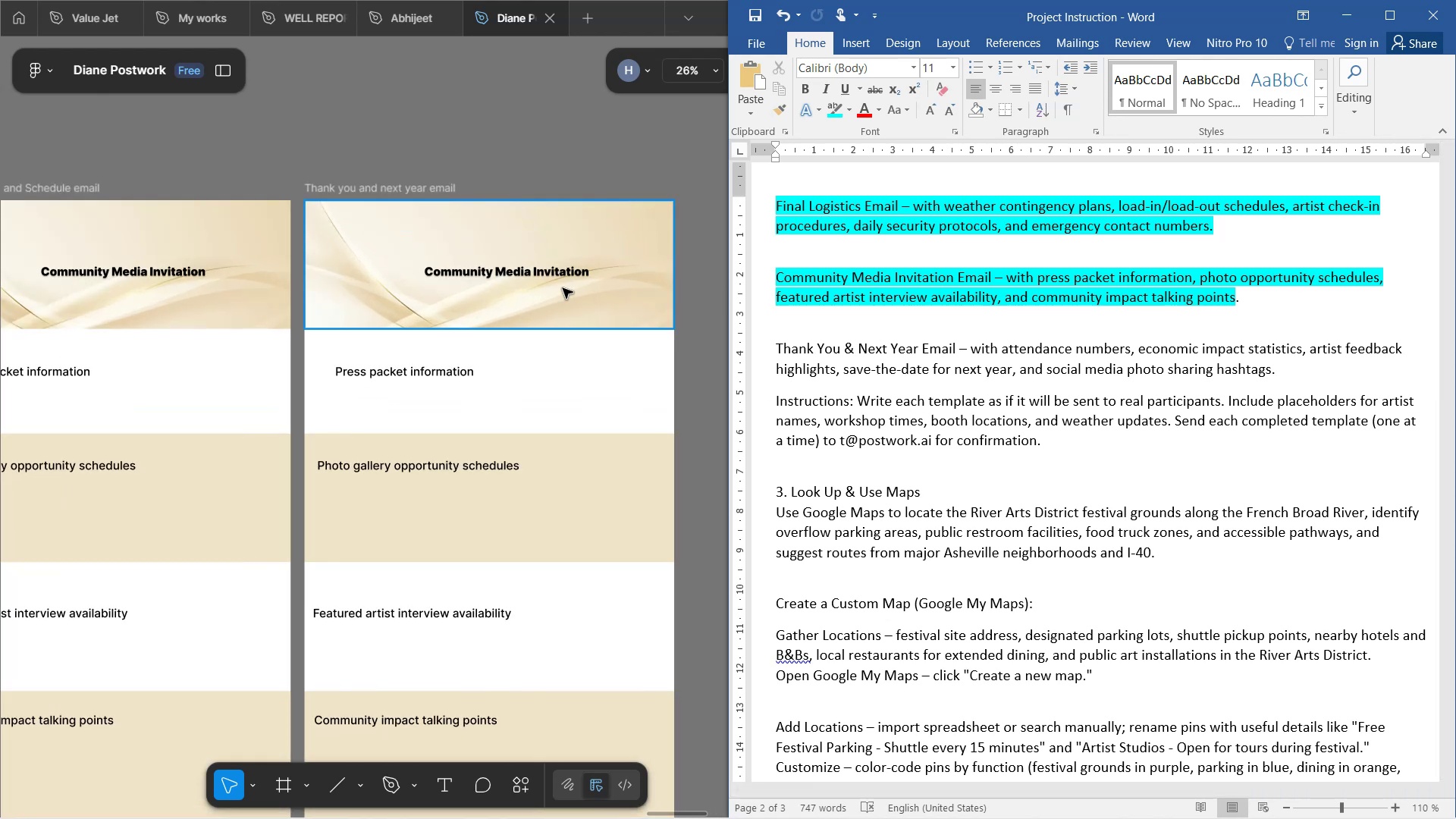 
key(Control+ControlLeft)
 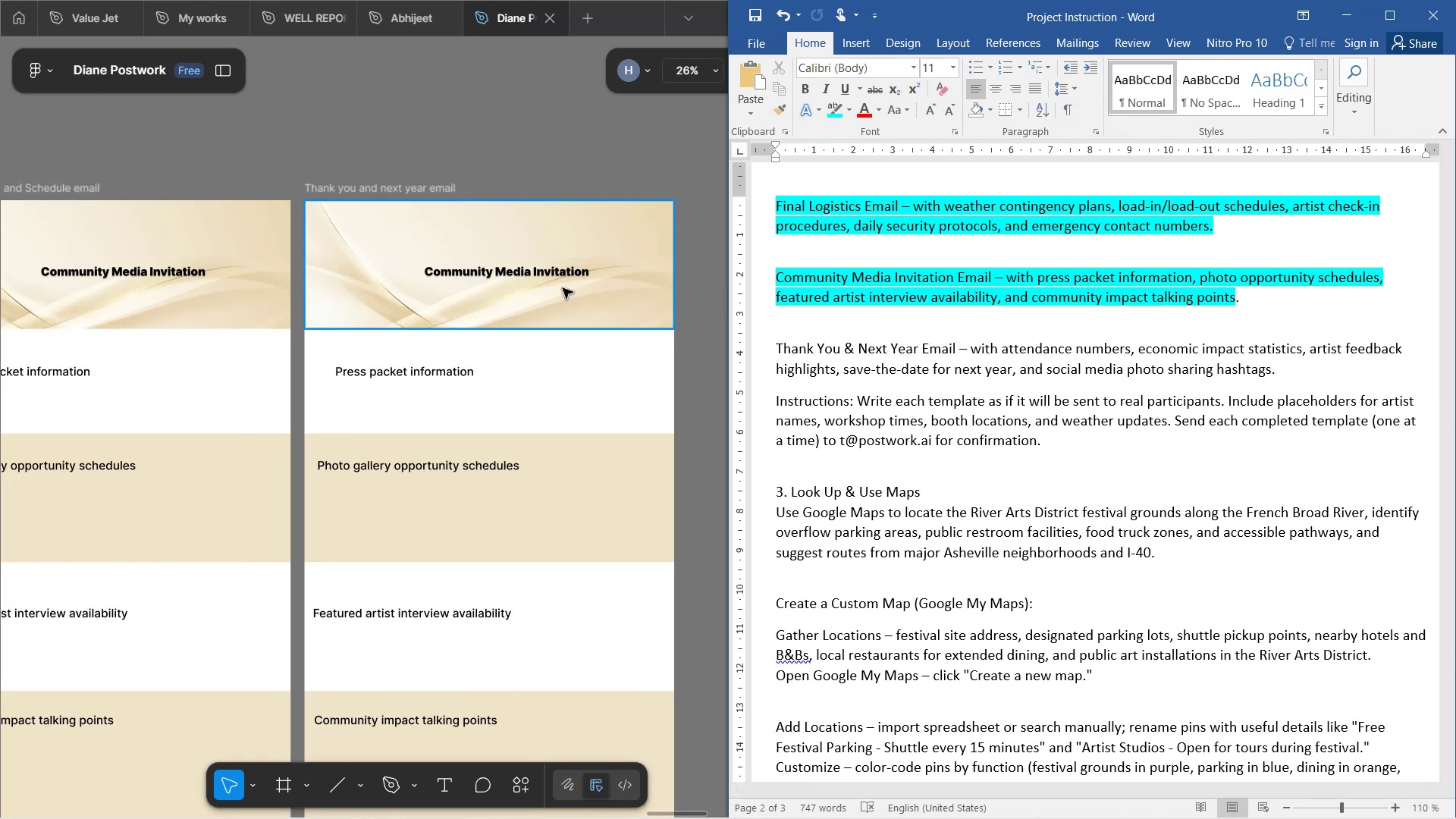 
key(Control+ControlLeft)
 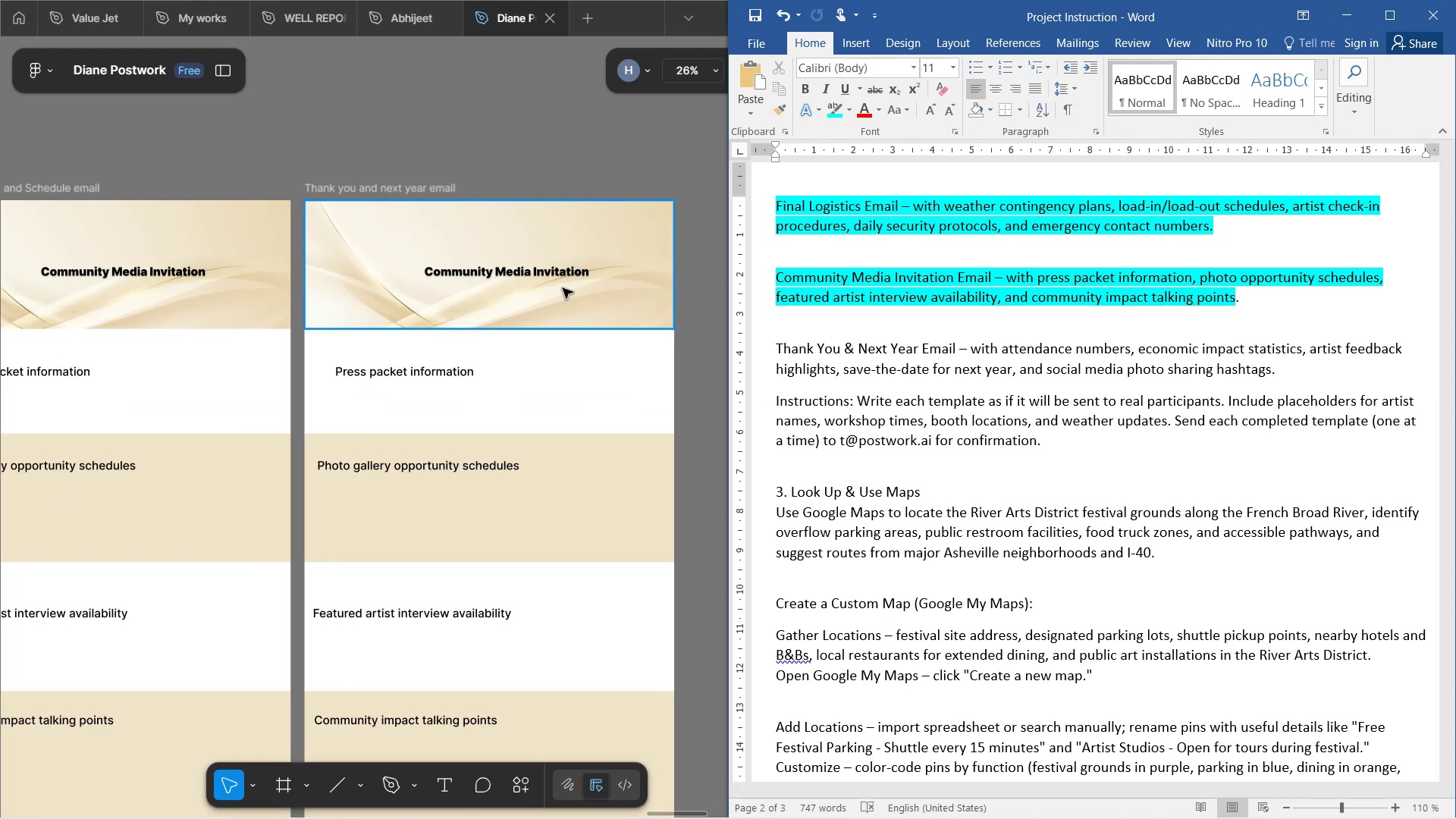 
hold_key(key=ControlLeft, duration=0.45)
scroll: coordinate [563, 288], scroll_direction: up, amount: 2.0
 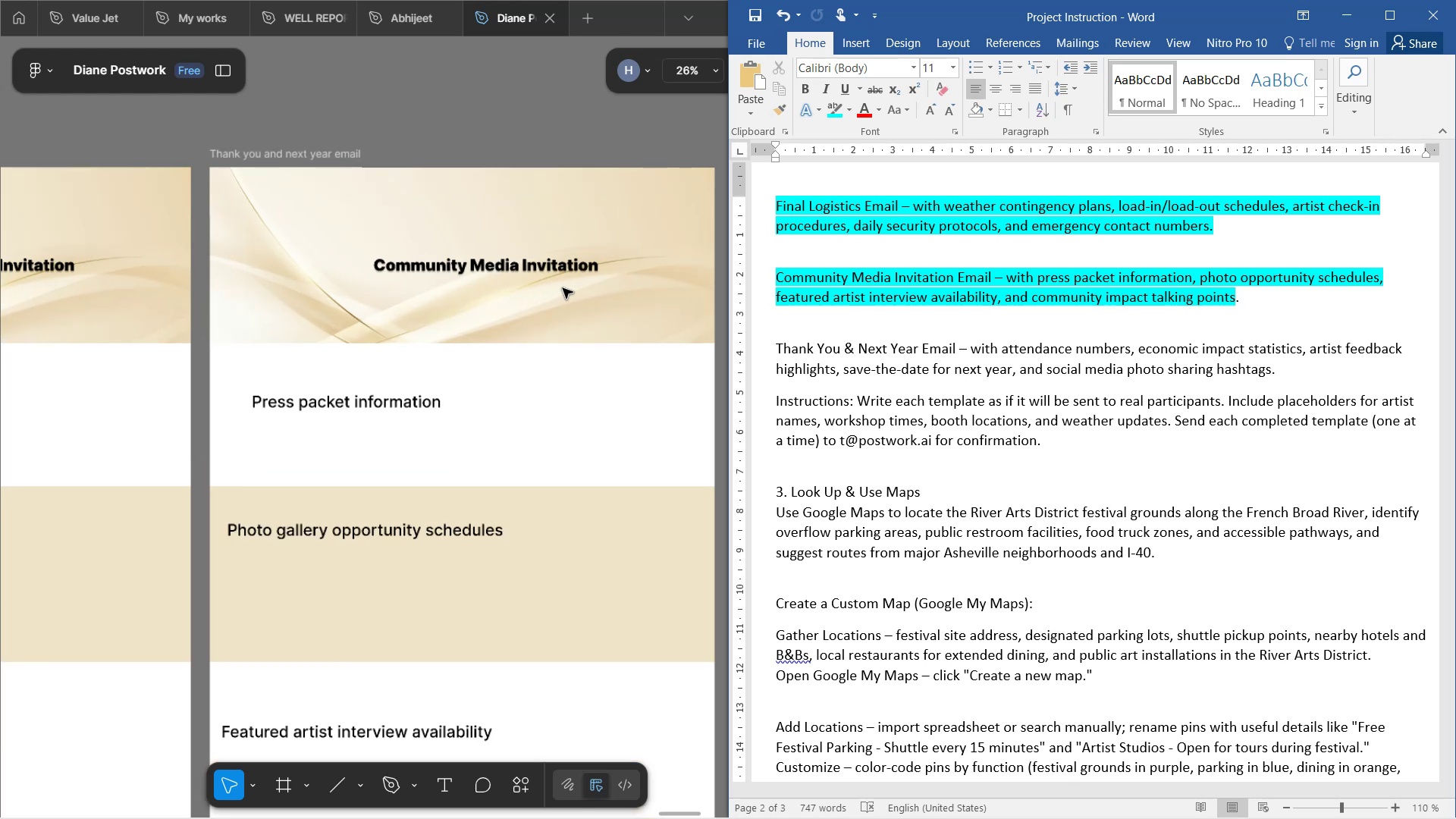 
double_click([557, 270])
 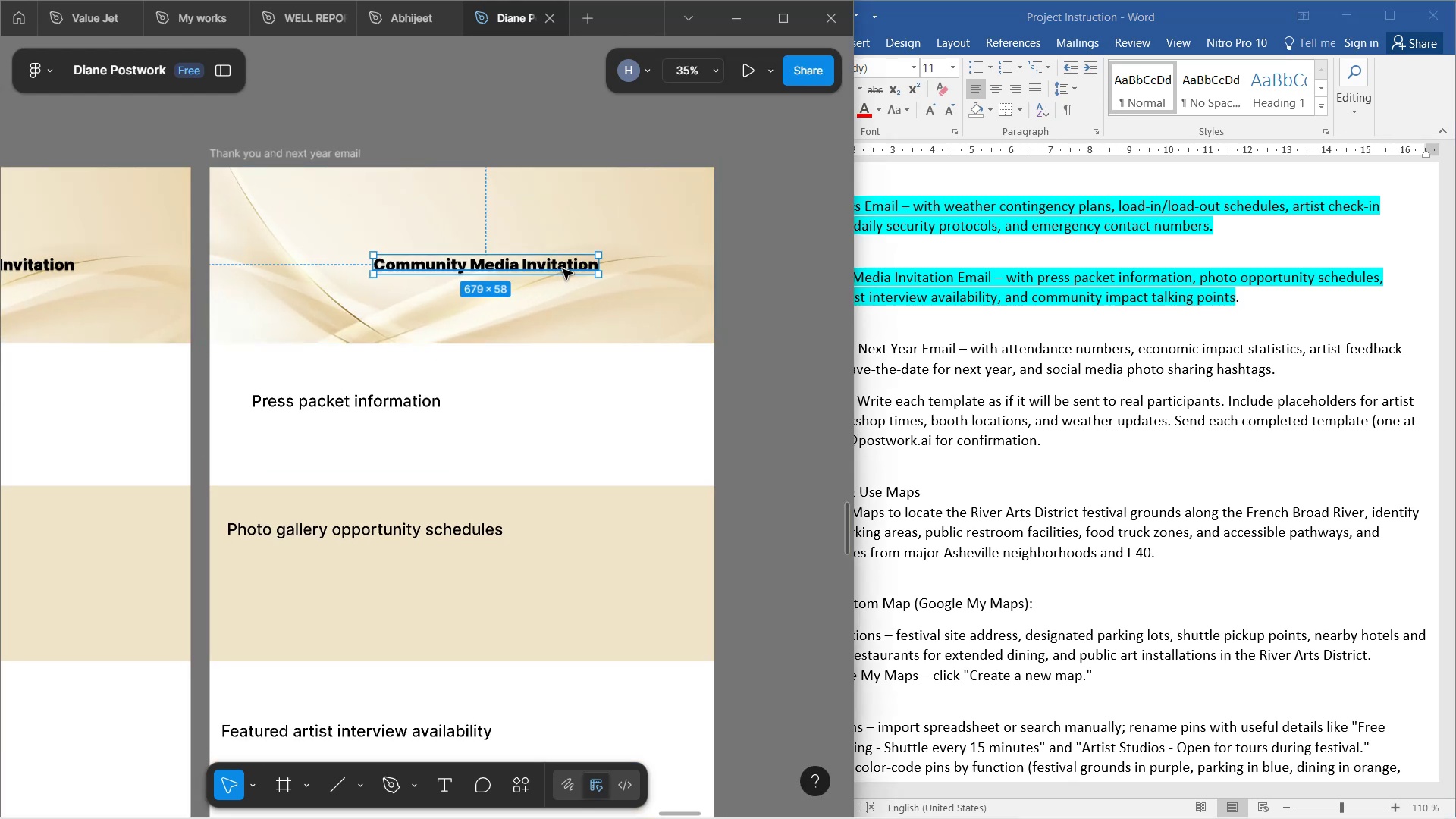 
double_click([563, 269])
 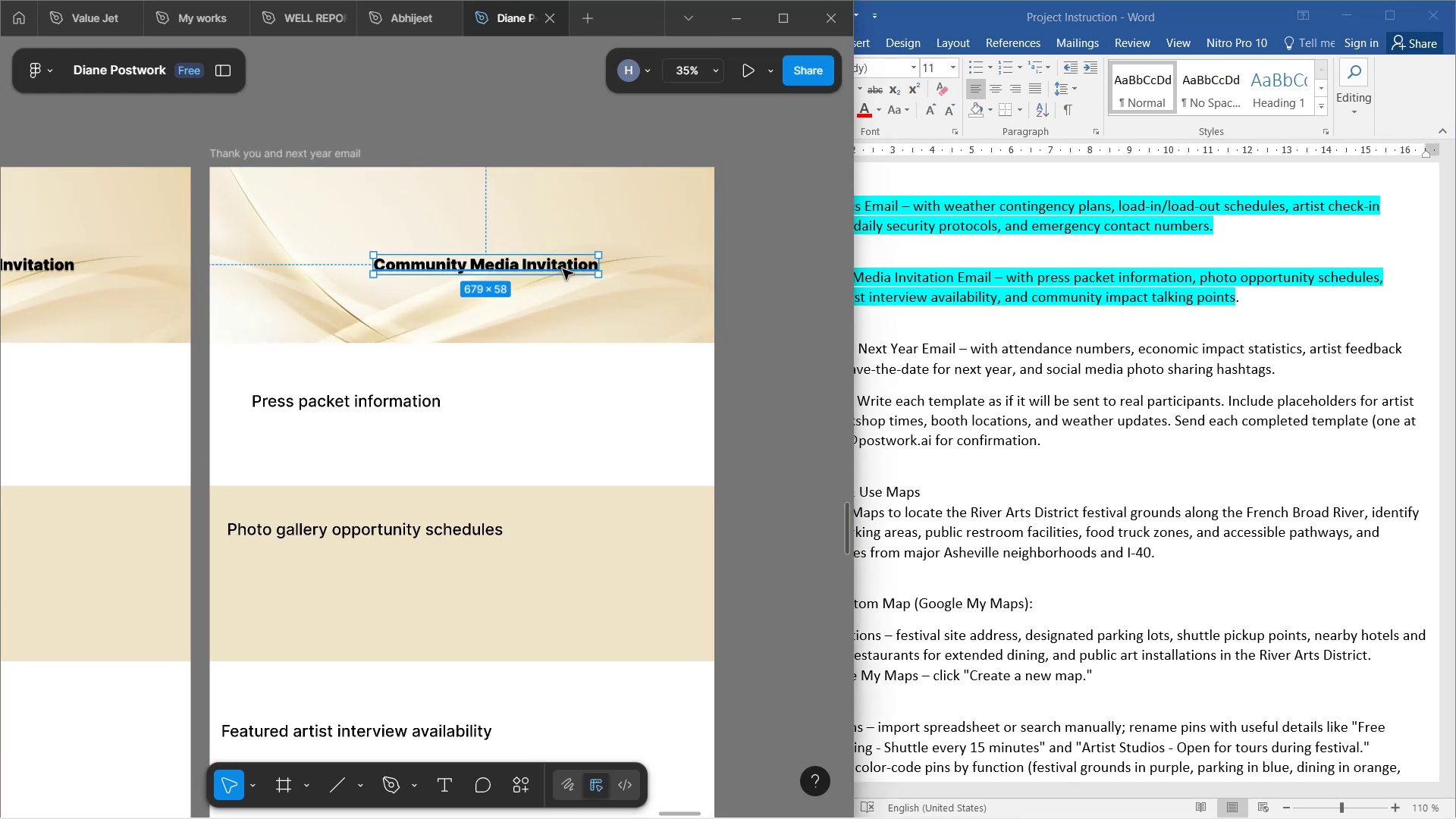 
key(CapsLock)
 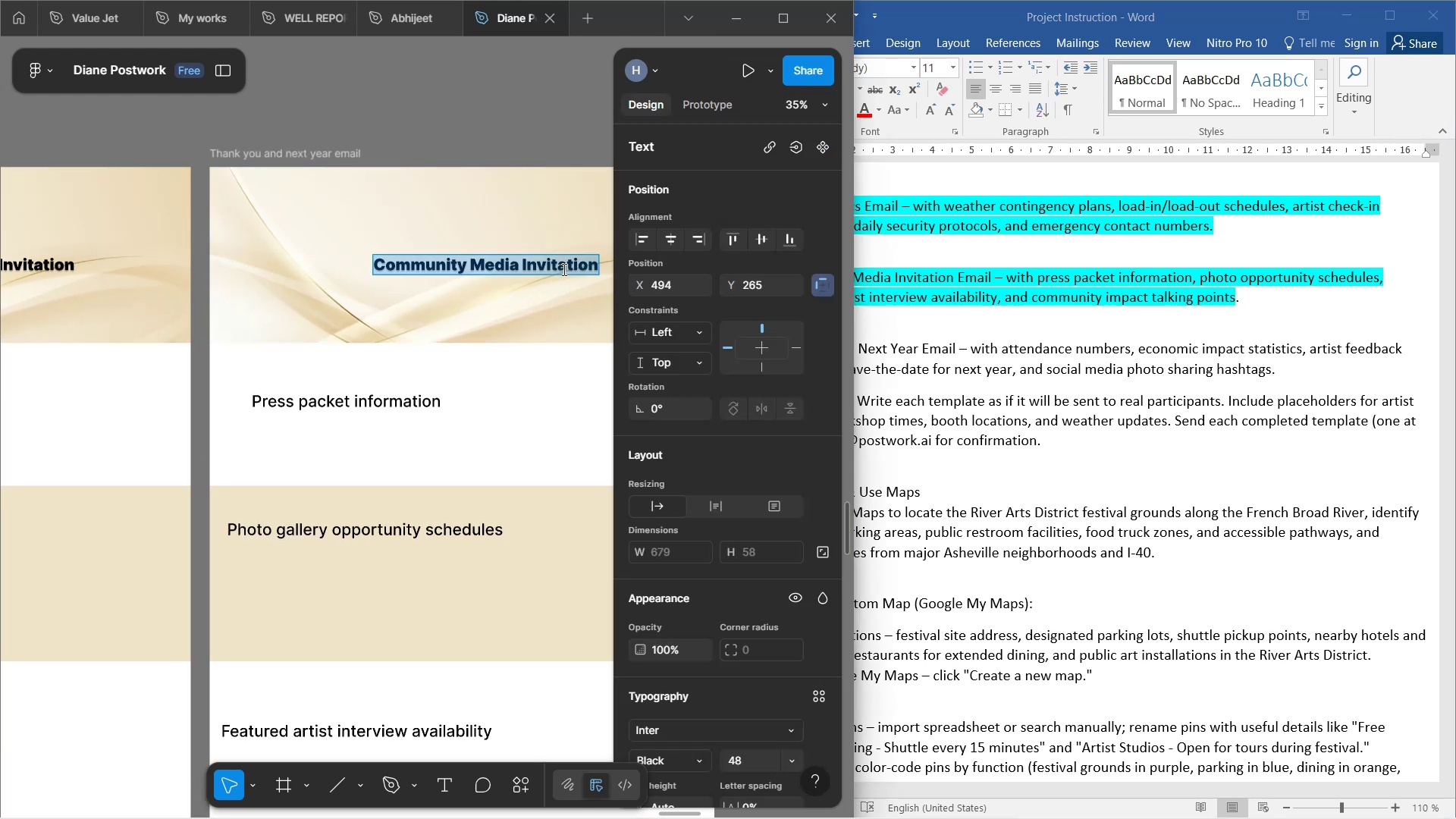 
key(CapsLock)
 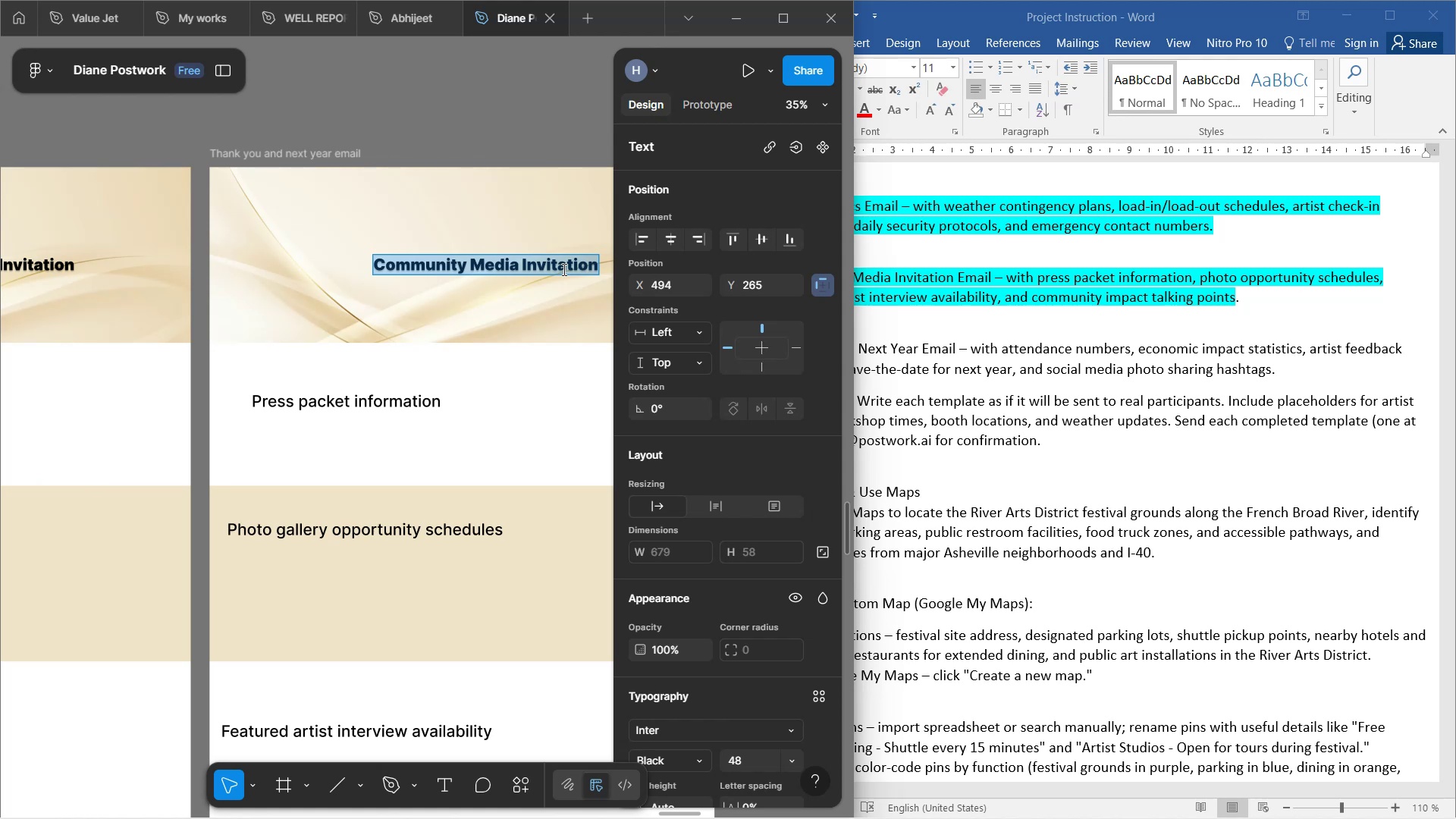 
wait(73.49)
 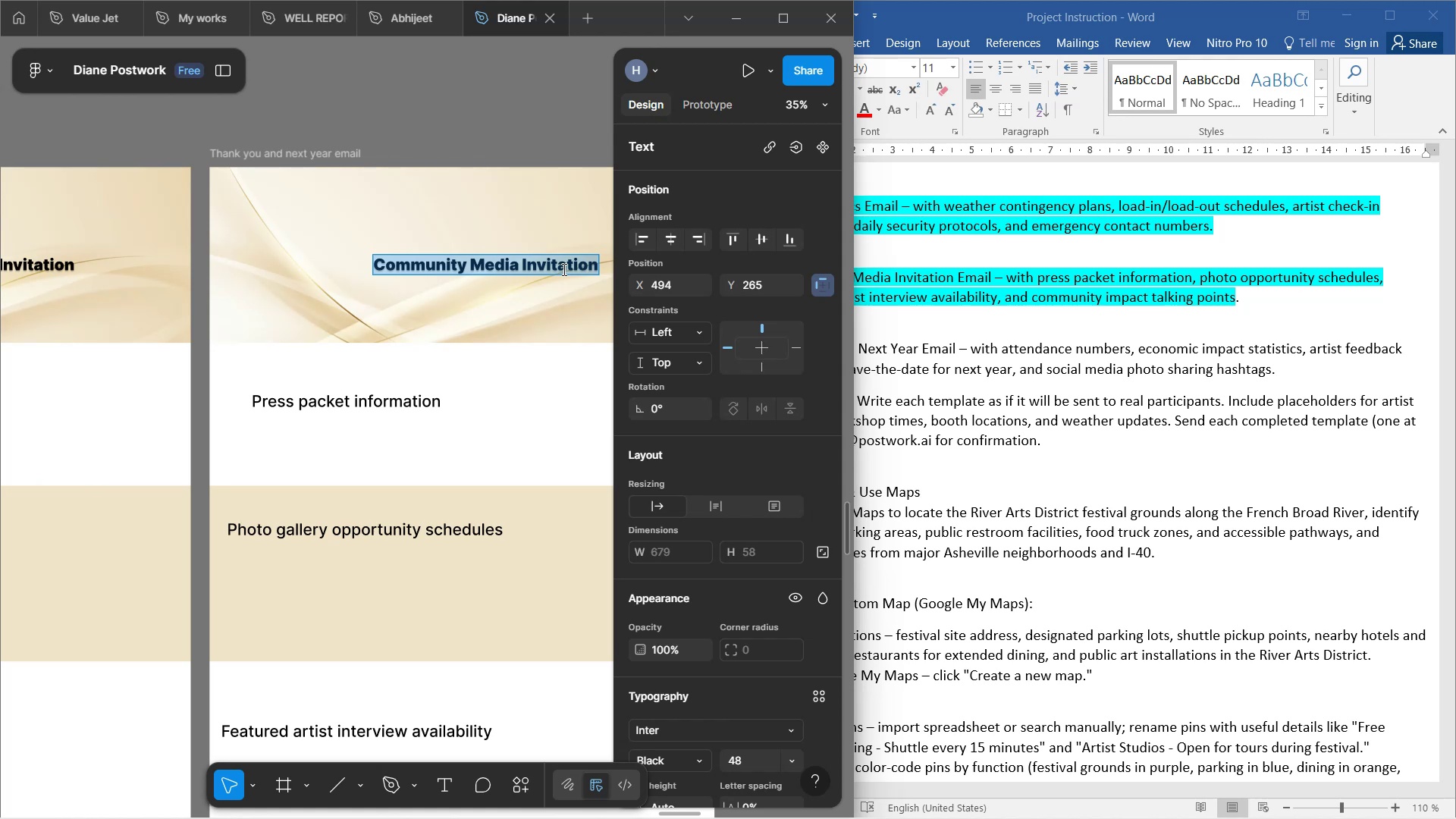 
type(Thank)
 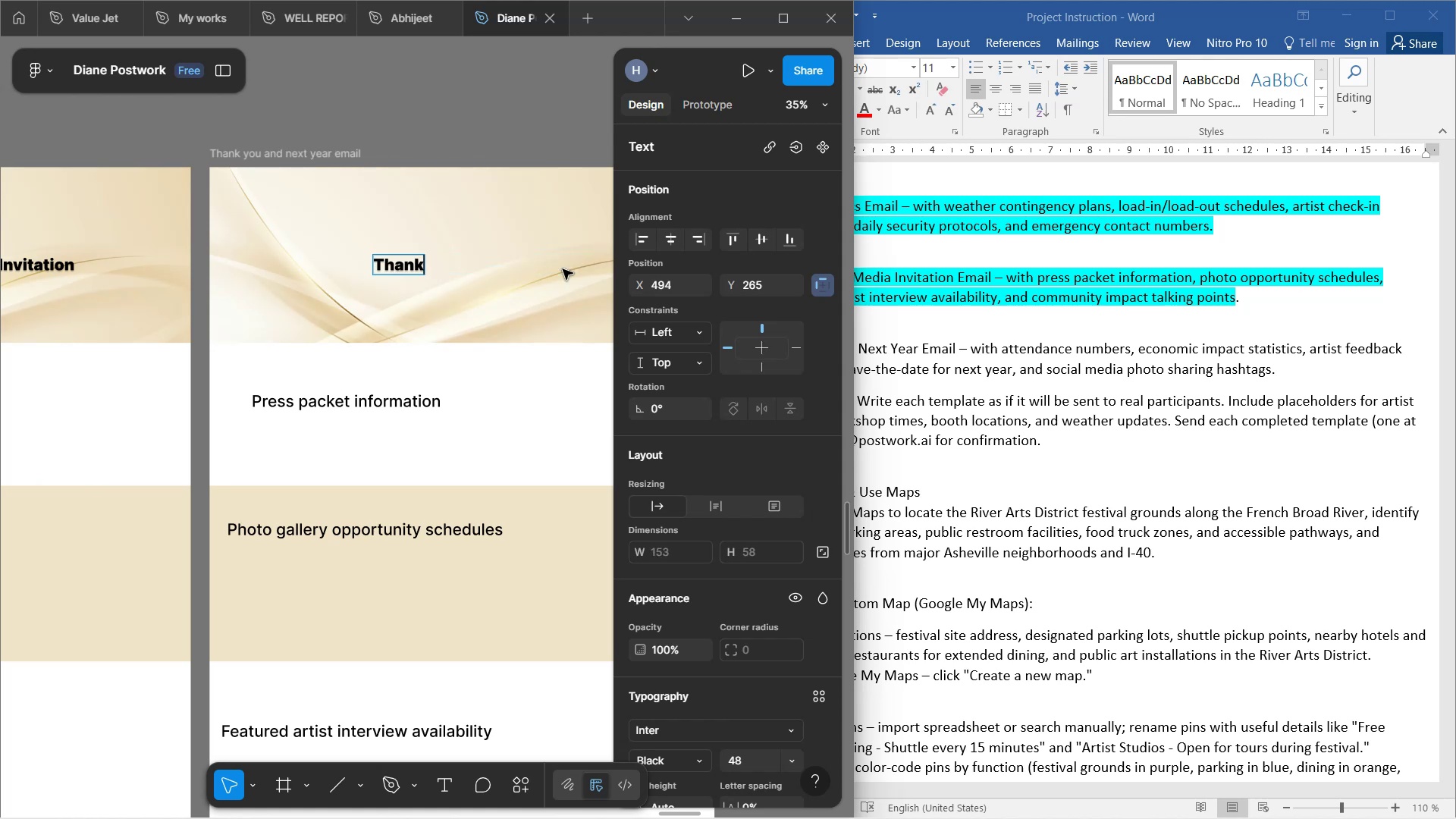 
type( you and next year)
 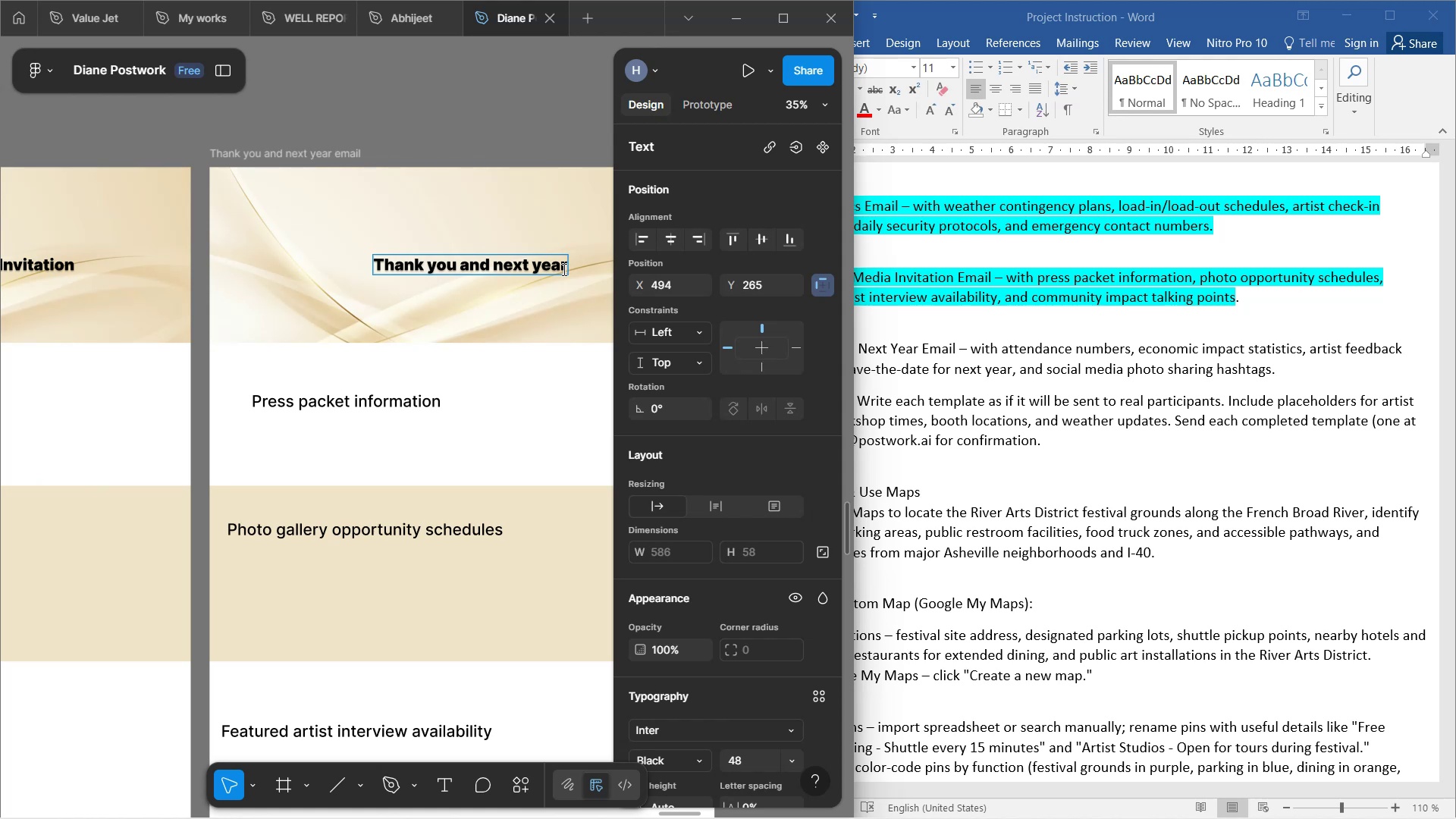 
wait(175.41)
 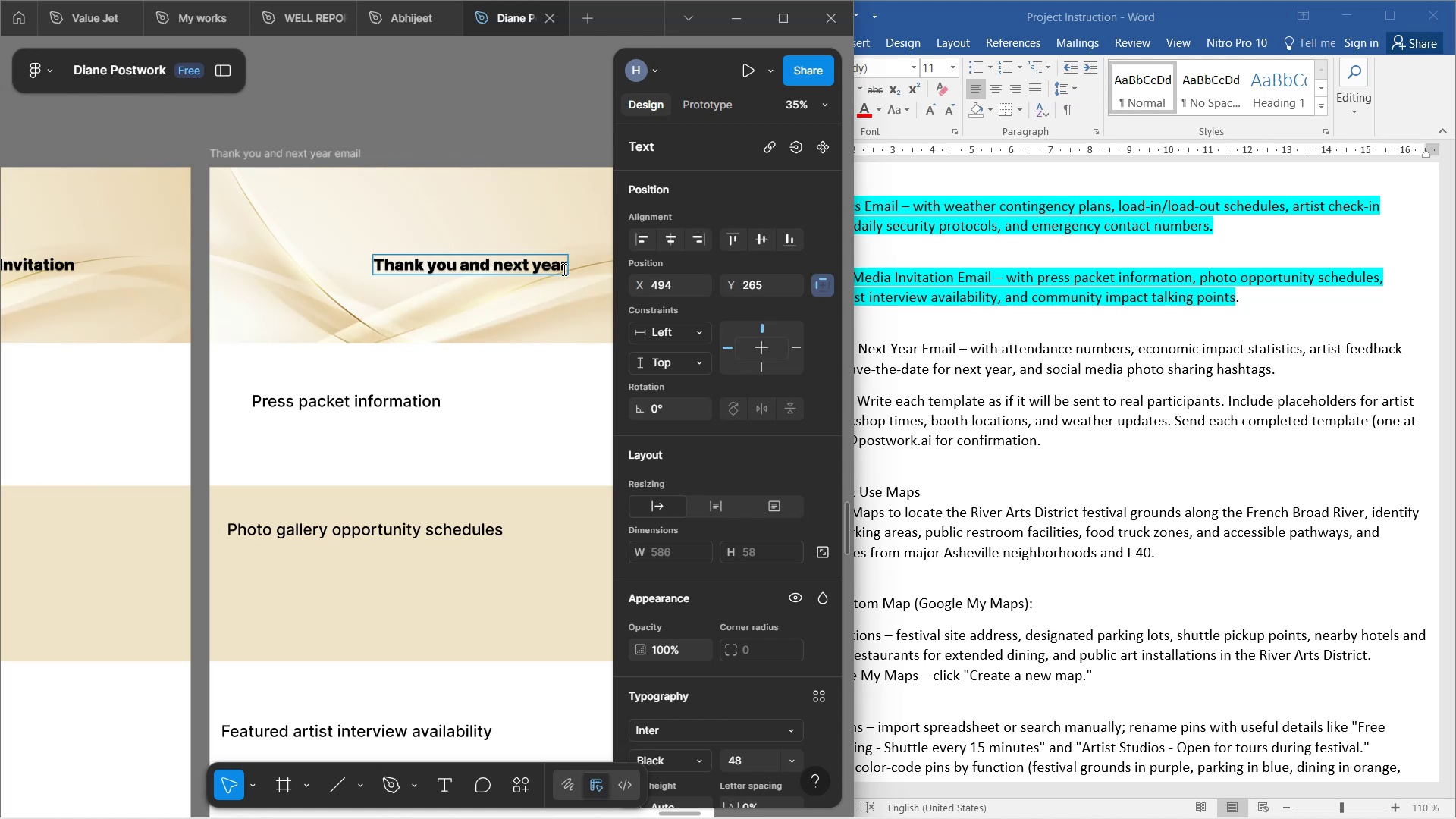 
left_click([229, 364])
 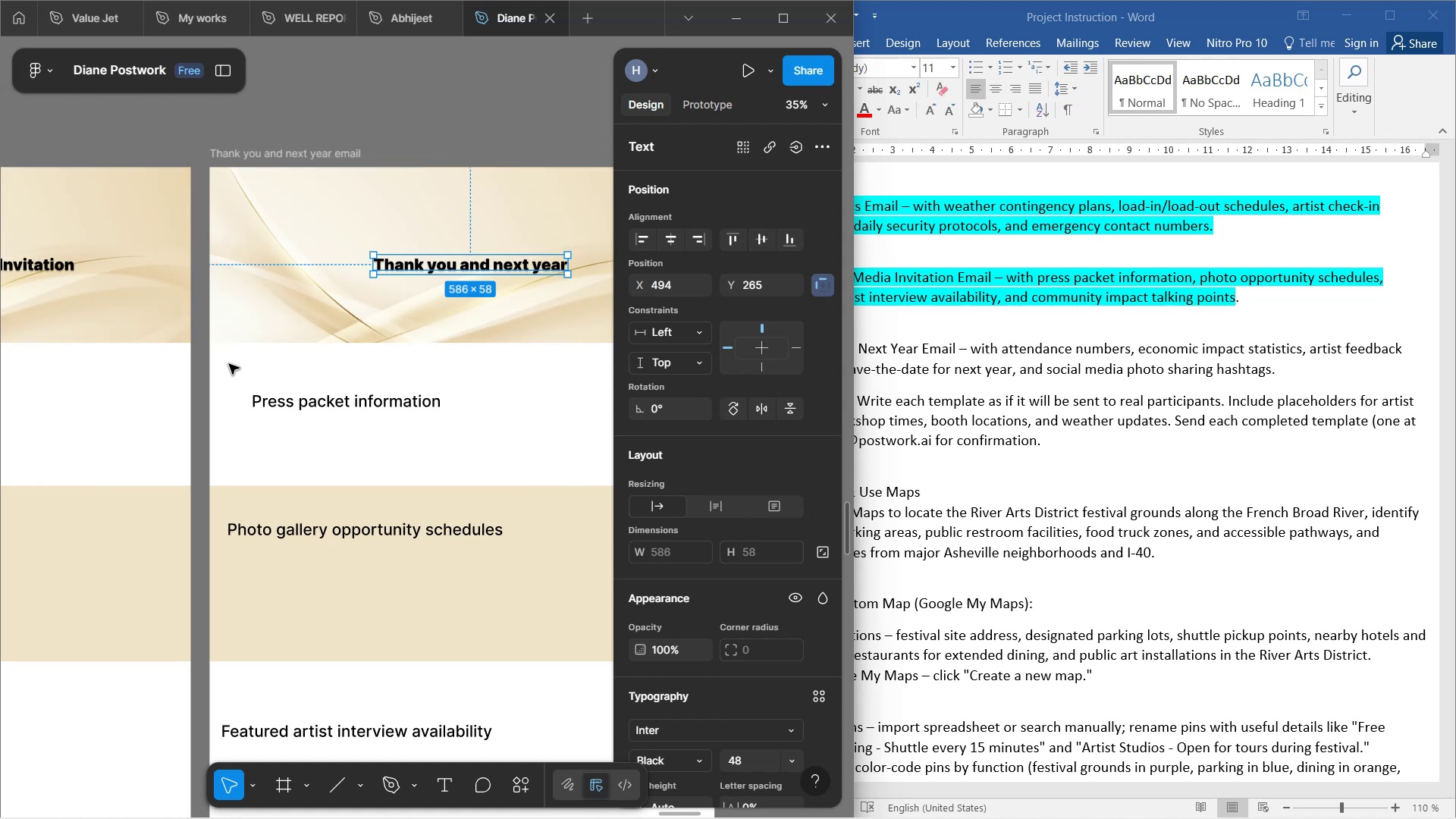 
wait(22.38)
 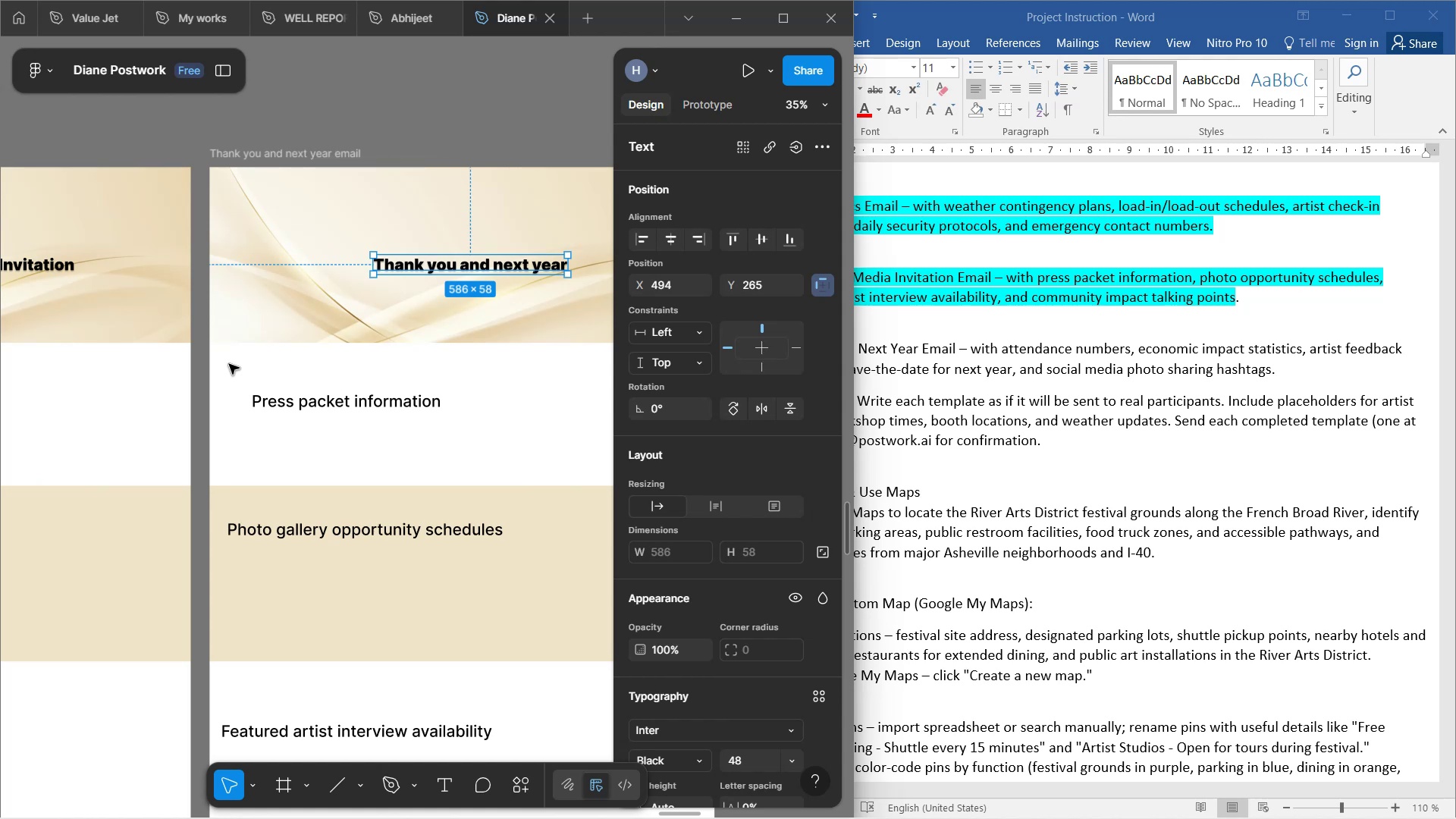 
double_click([369, 402])
 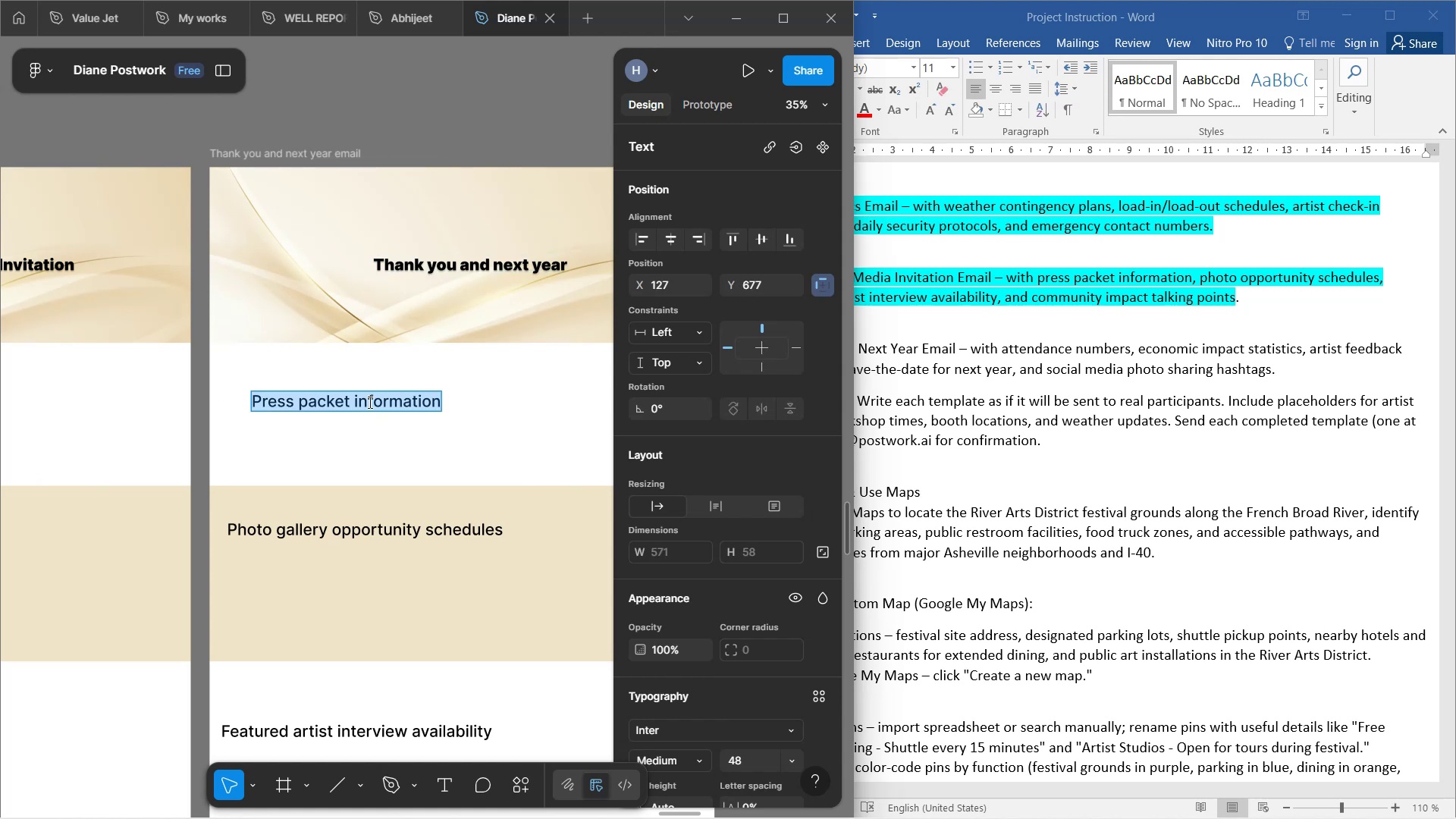 
type(Attendance numberswitgh )
key(Backspace)
key(Backspace)
key(Backspace)
type(h )
 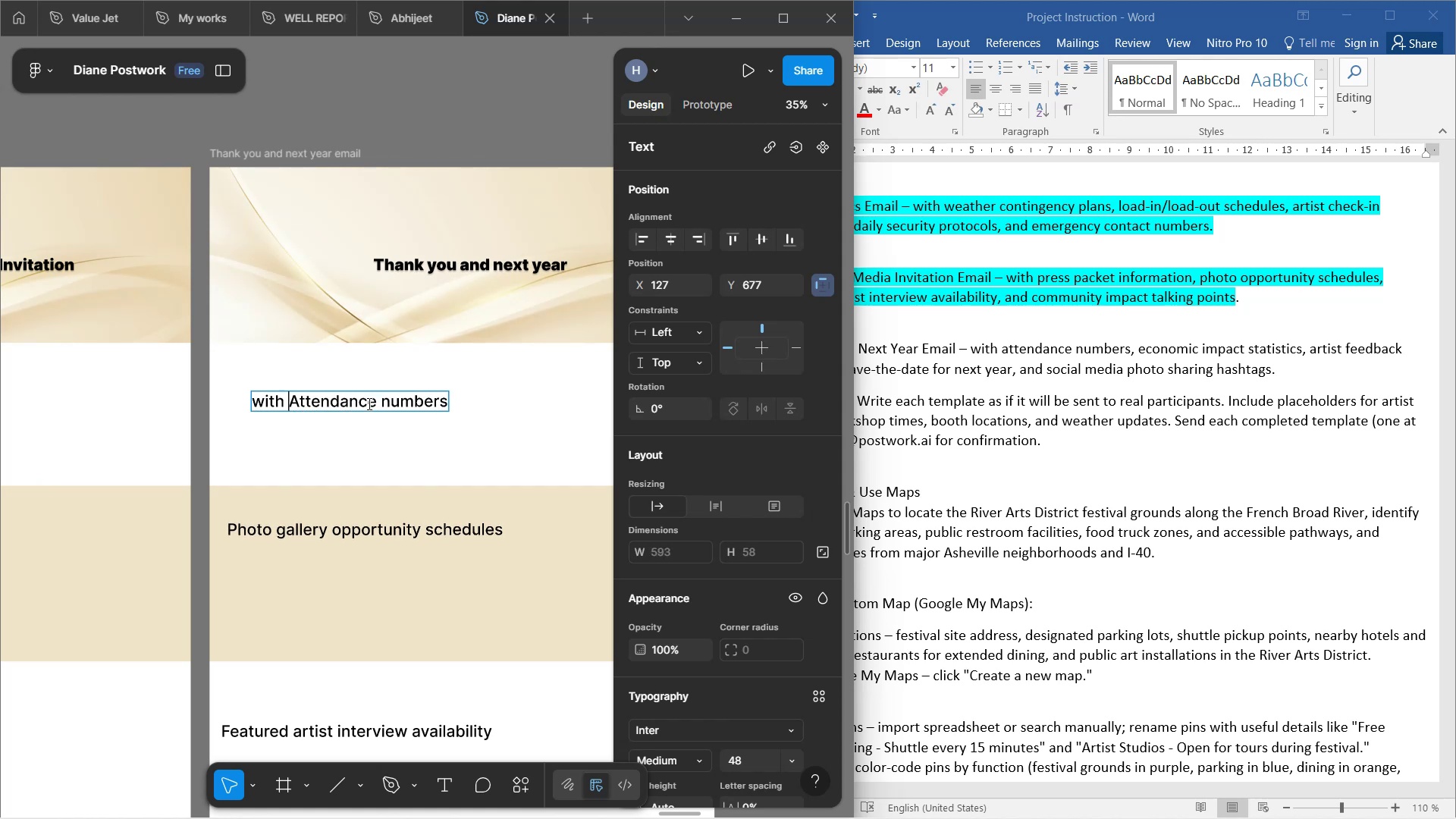 
hold_key(key=ArrowLeft, duration=1.2)
 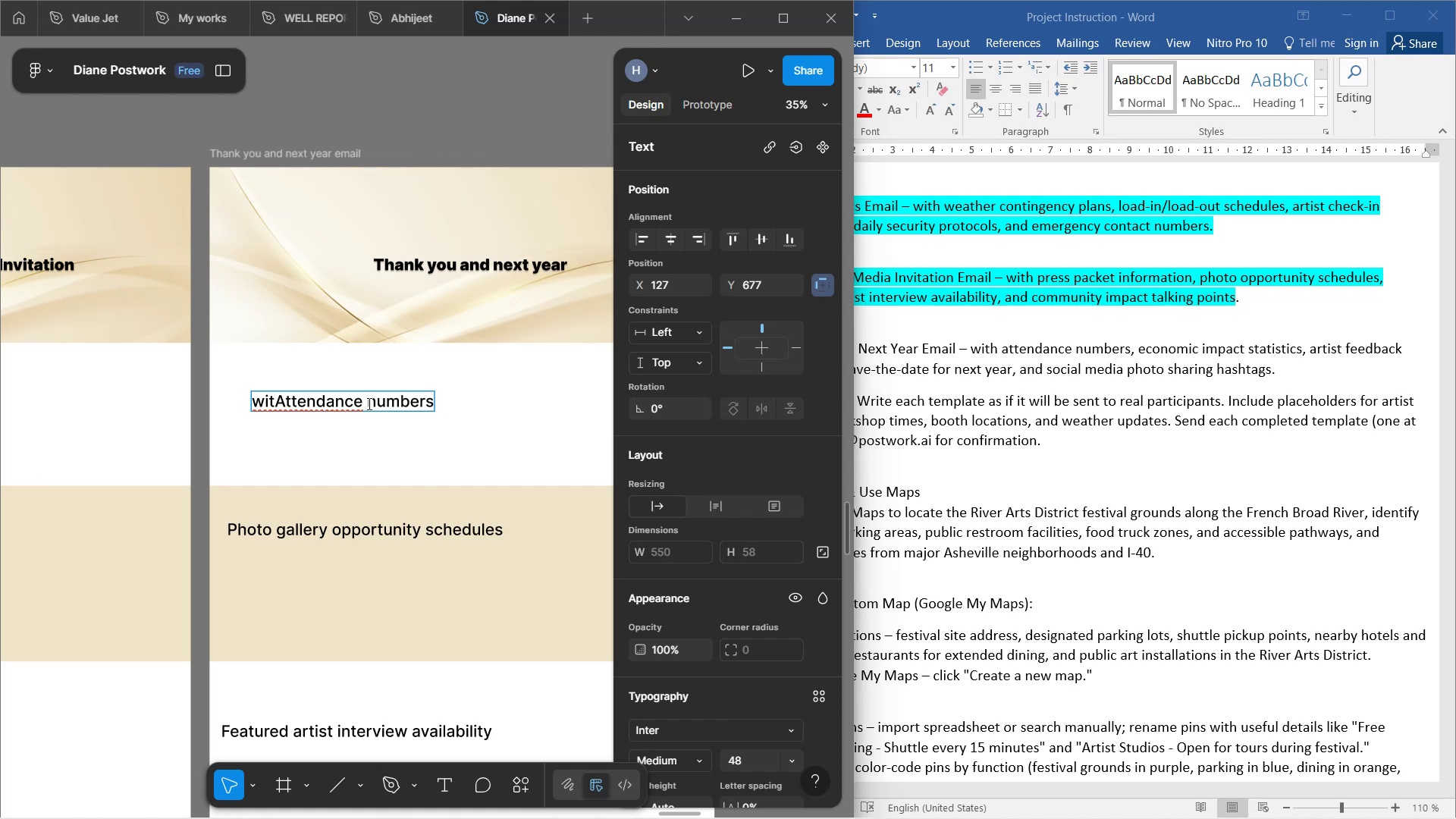 
left_click([344, 526])
 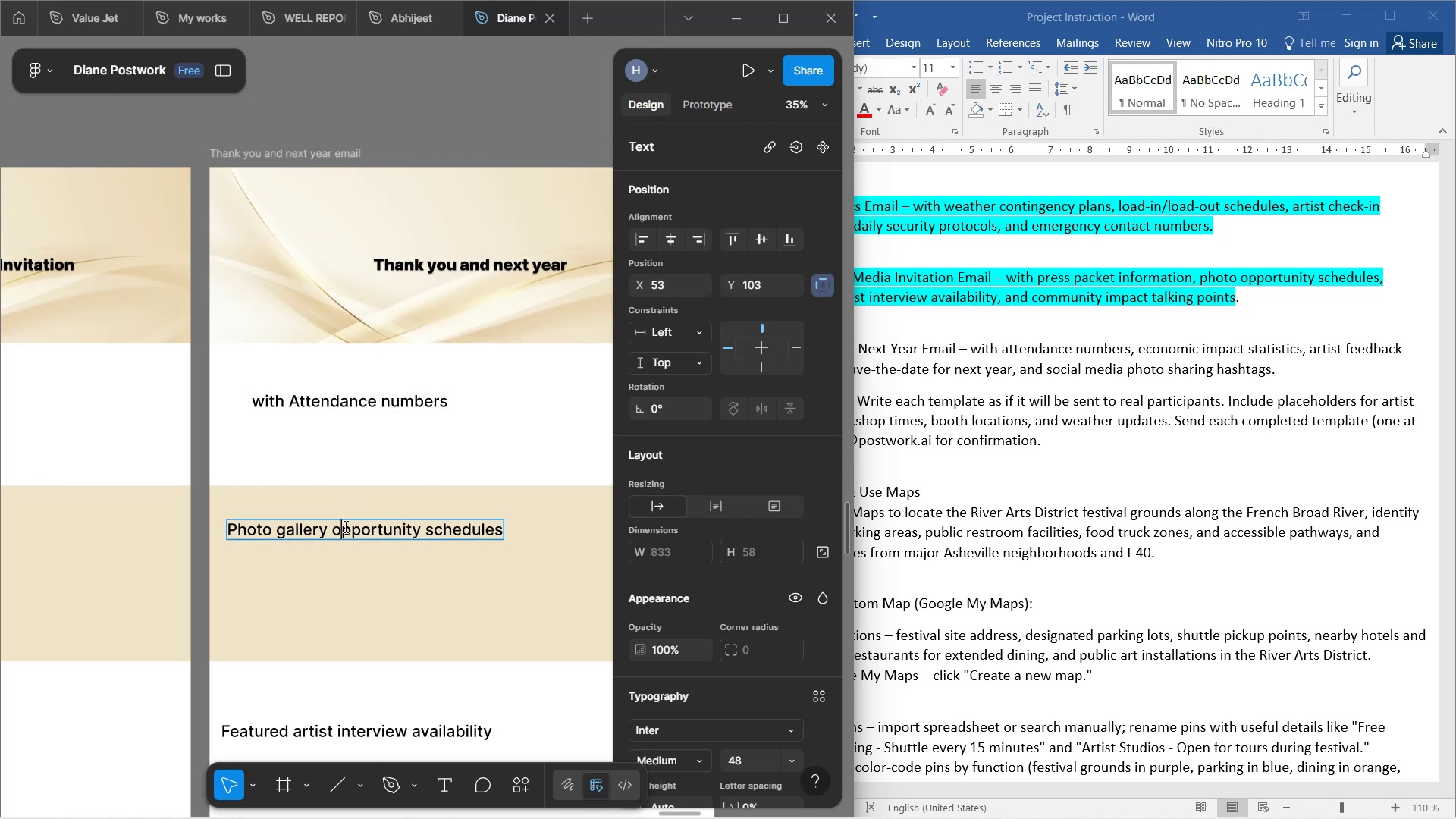 
key(Control+A)
 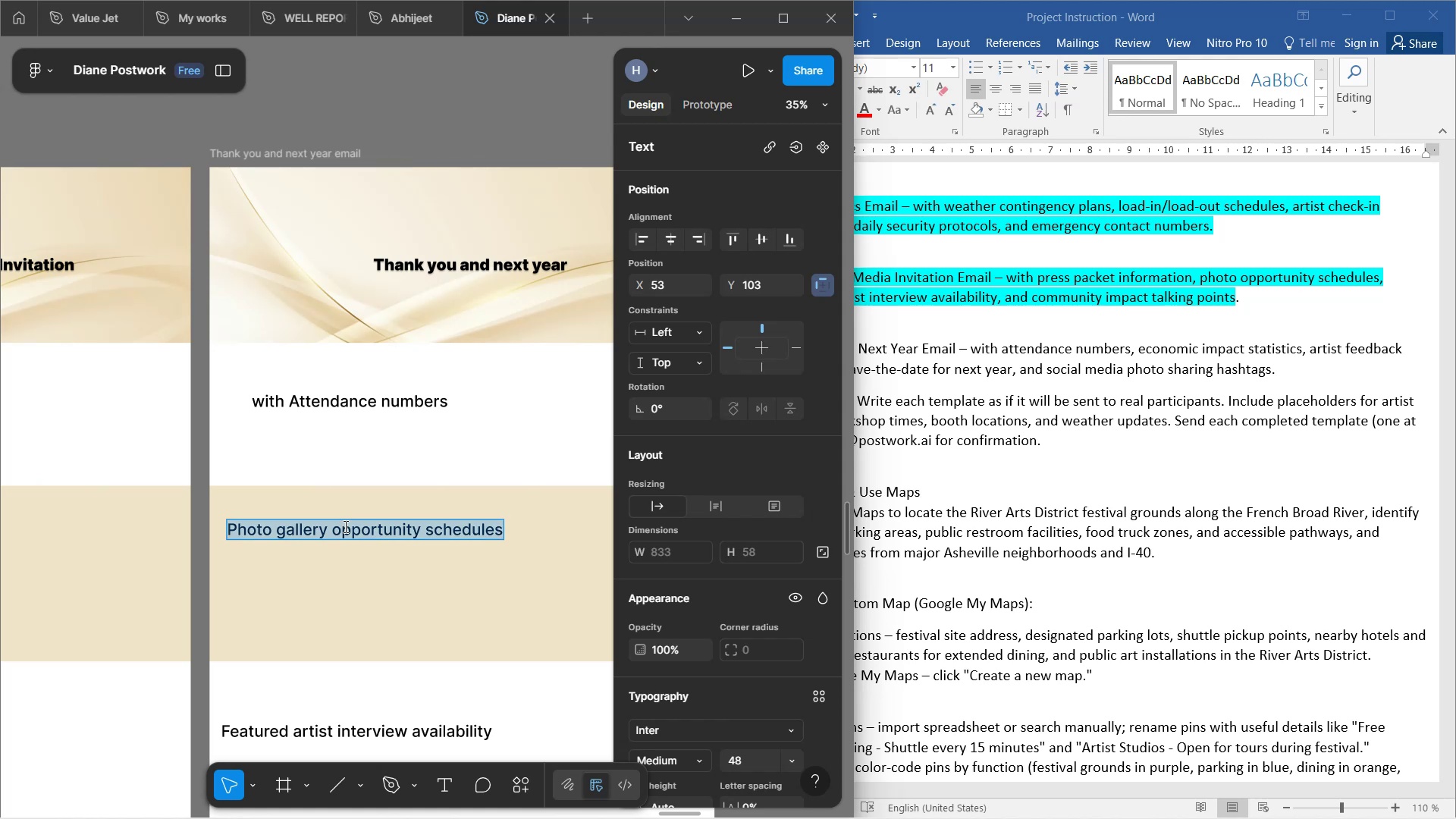 
type(Economic impact stati)
 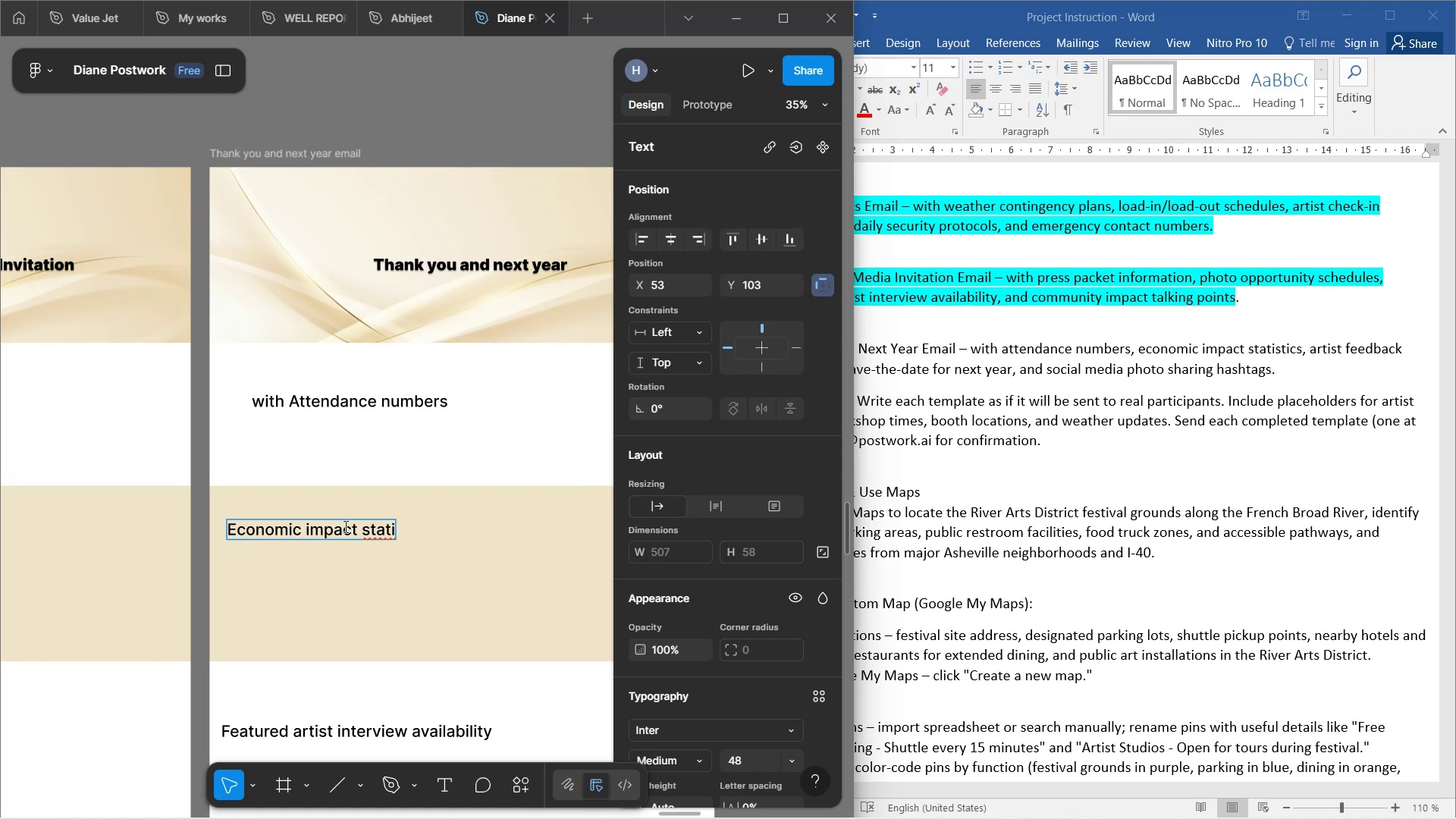 
wait(6.78)
 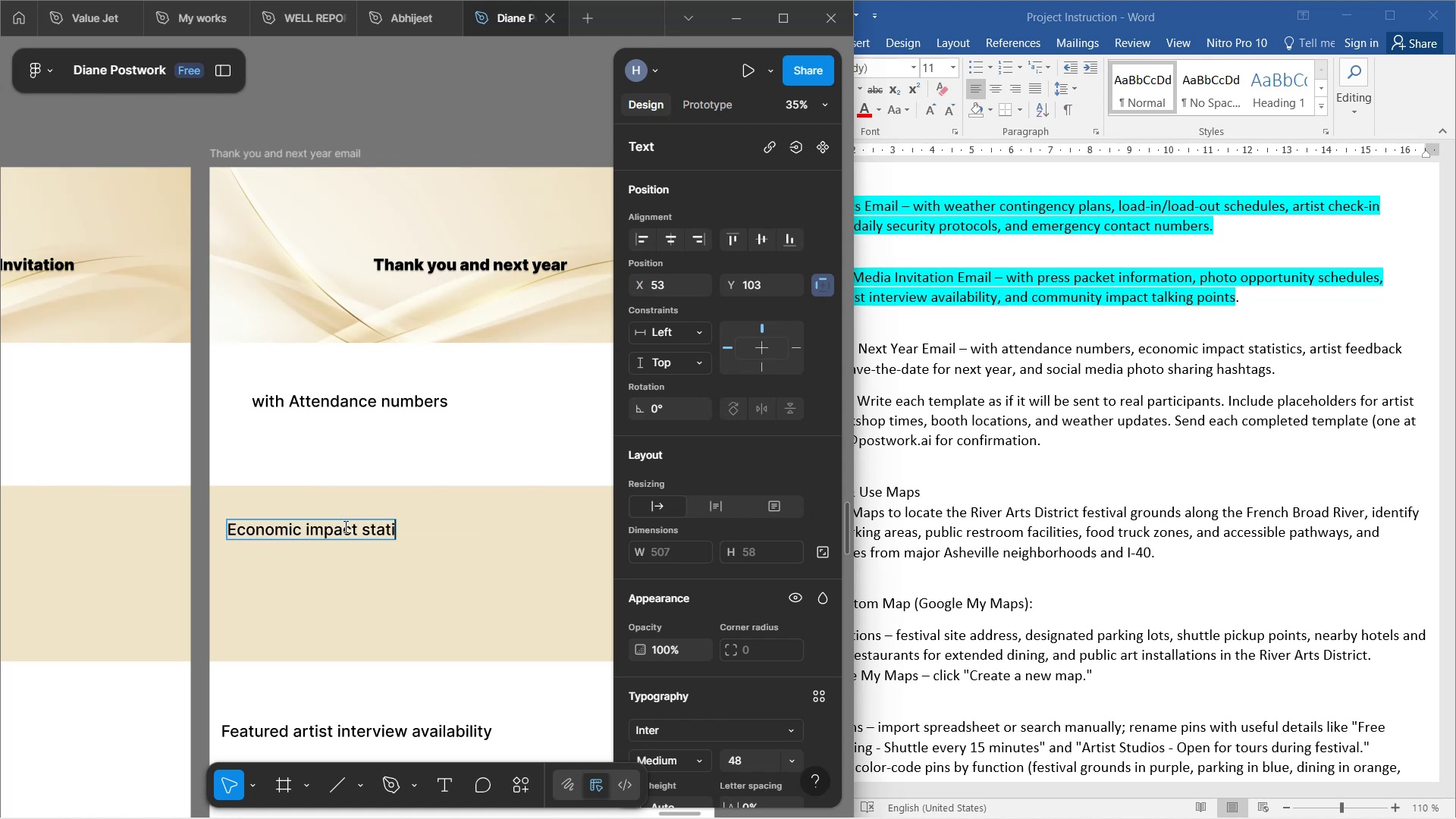 
type(istics)
 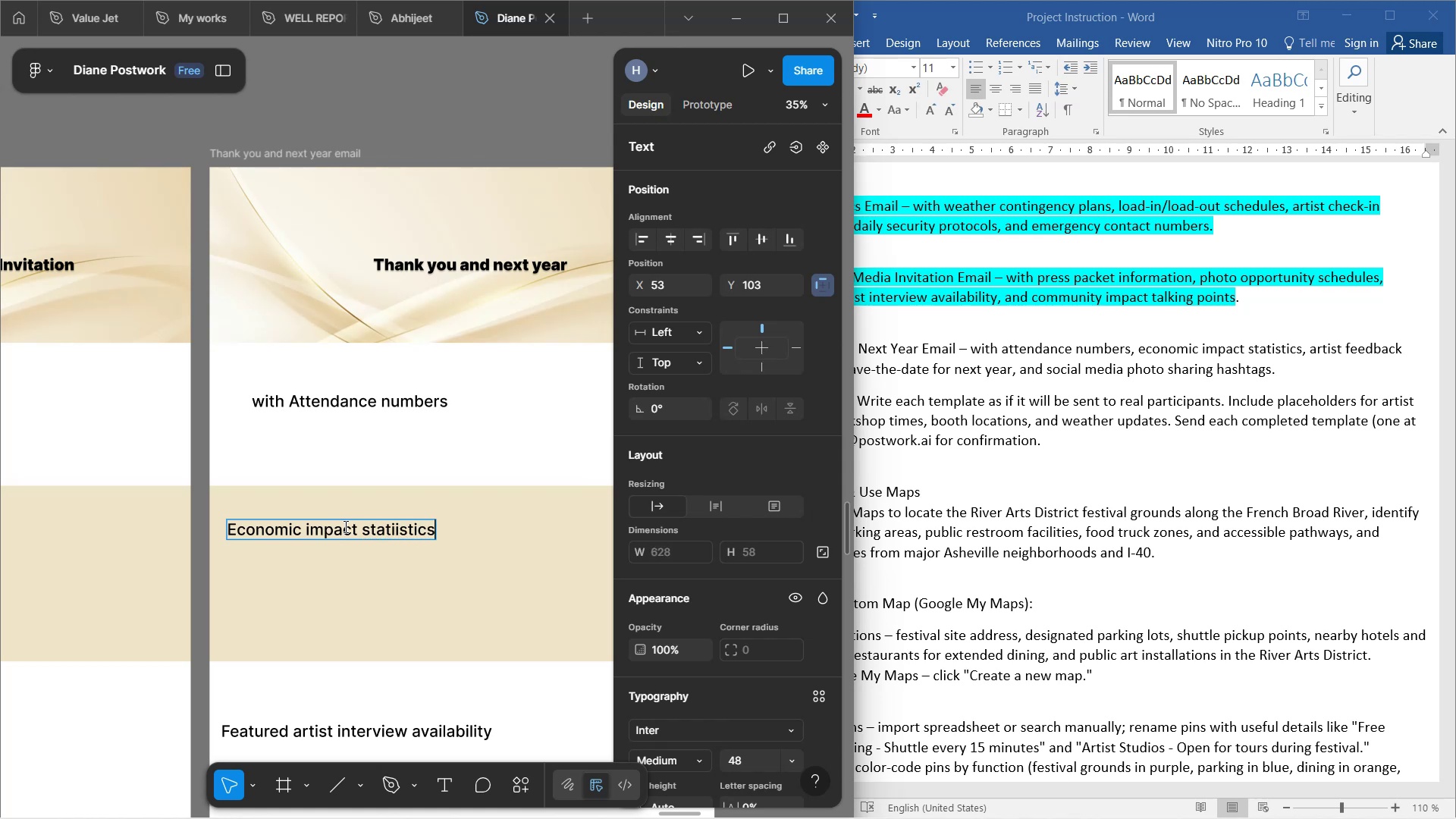 
key(ArrowLeft)
 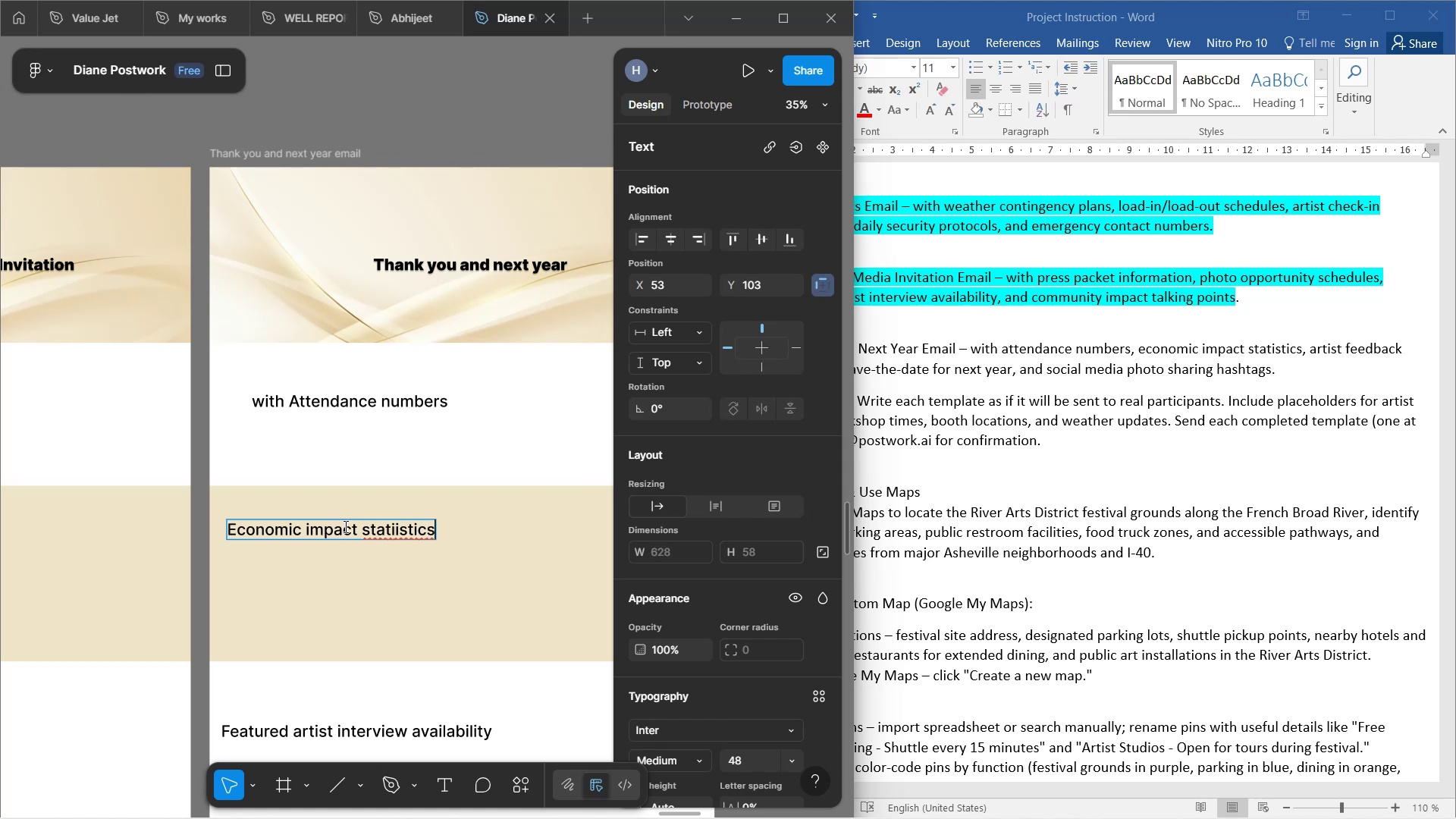 
key(ArrowLeft)
 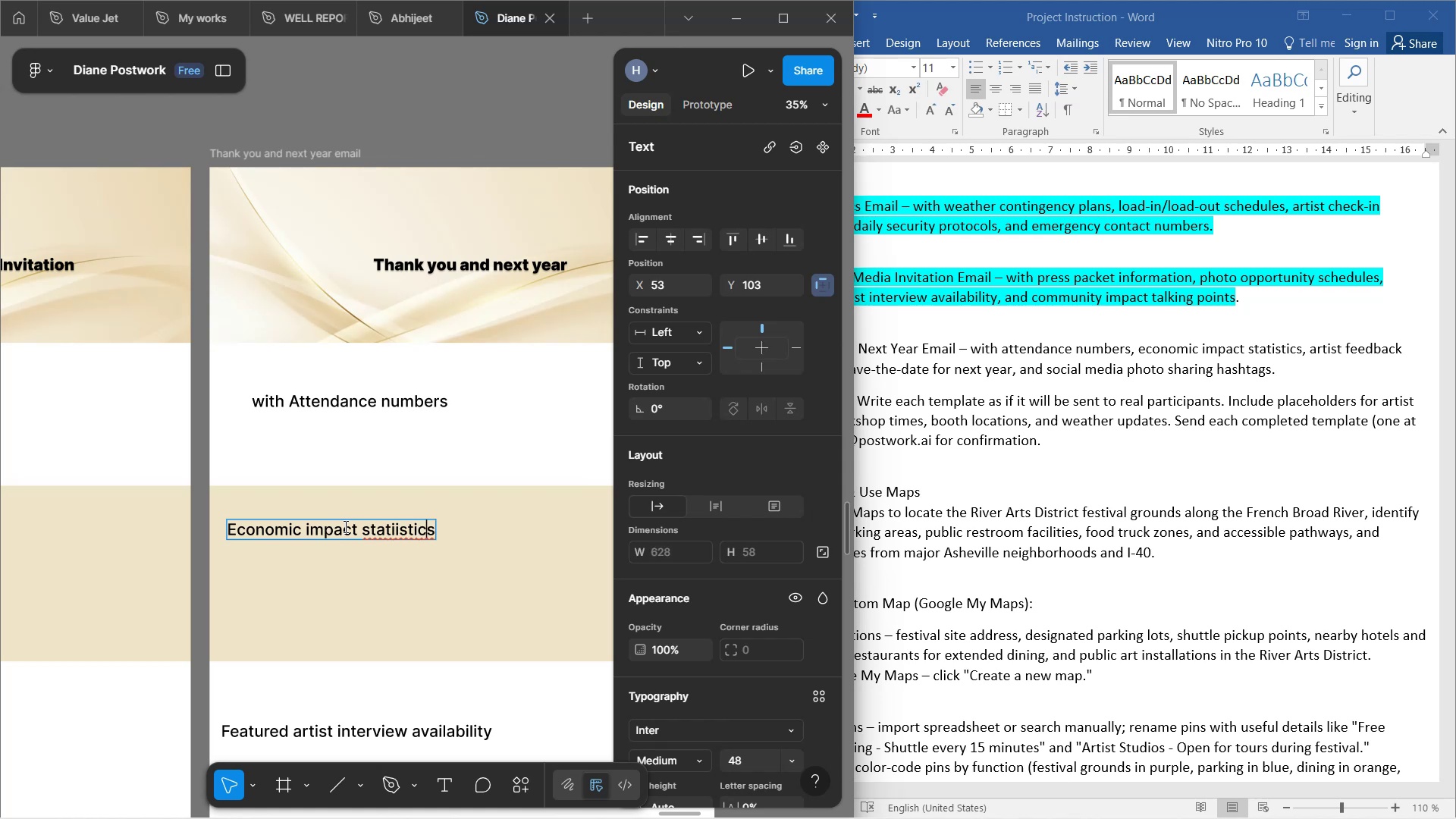 
key(ArrowLeft)
 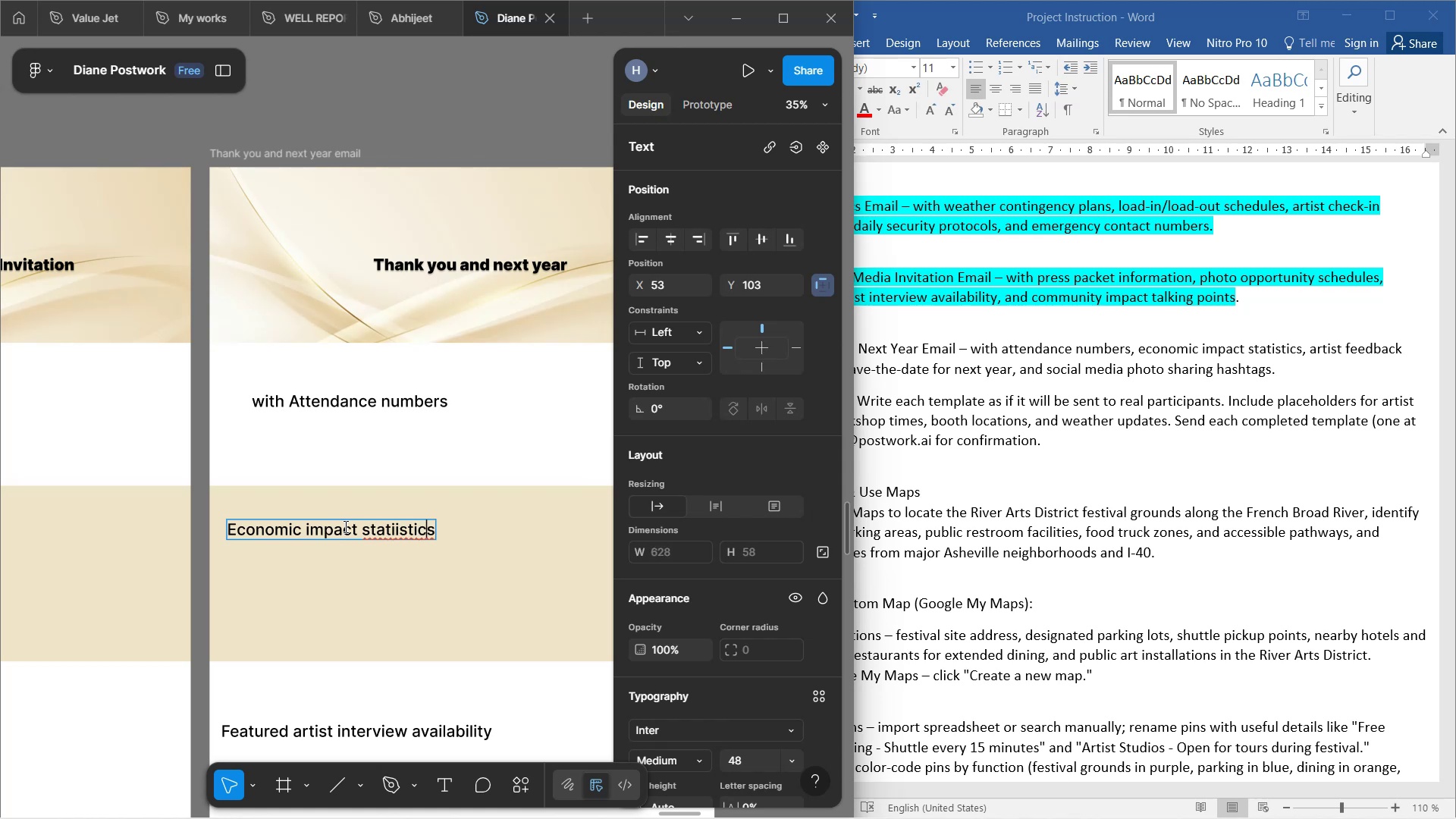 
key(ArrowLeft)
 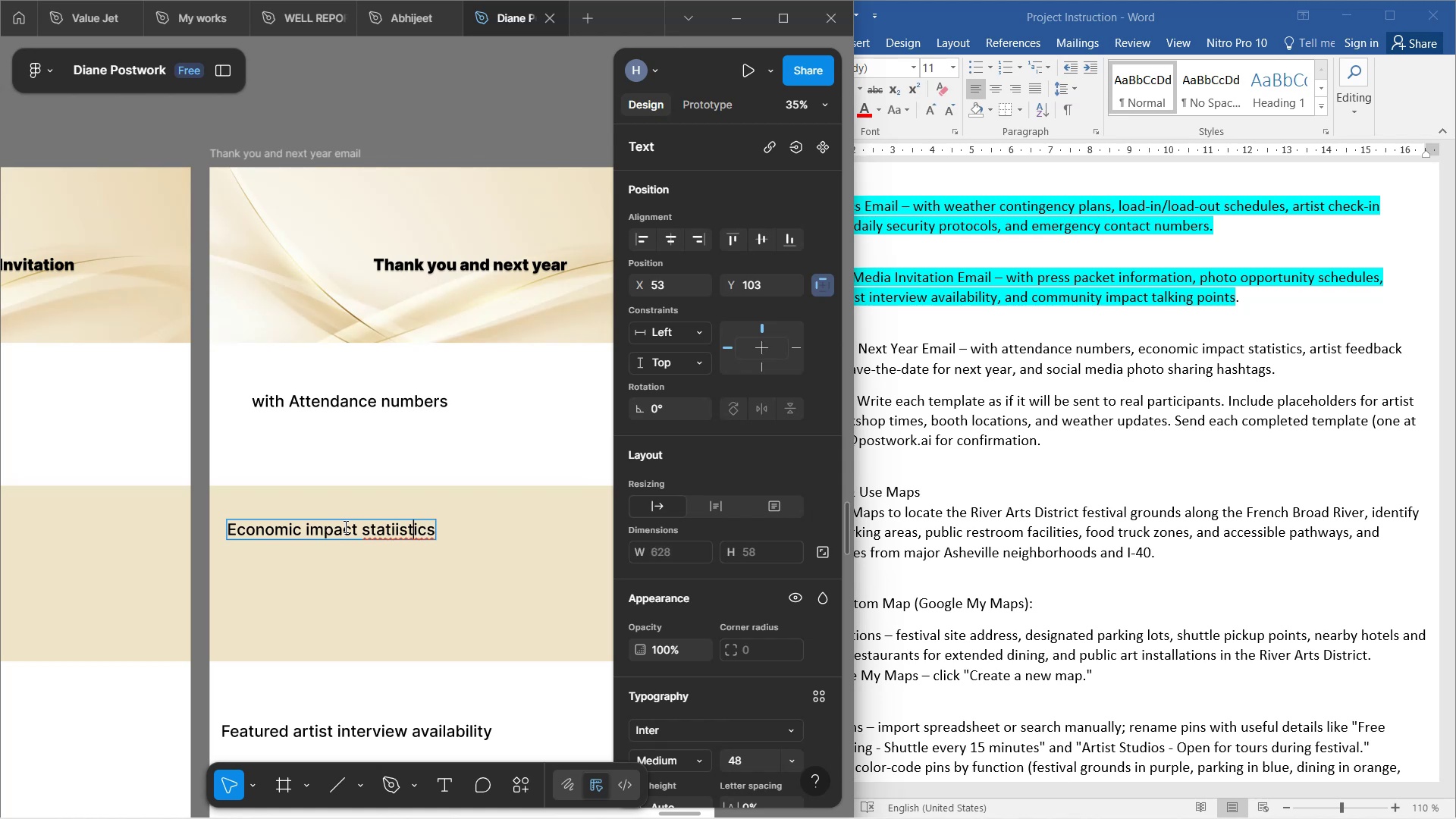 
key(ArrowLeft)
 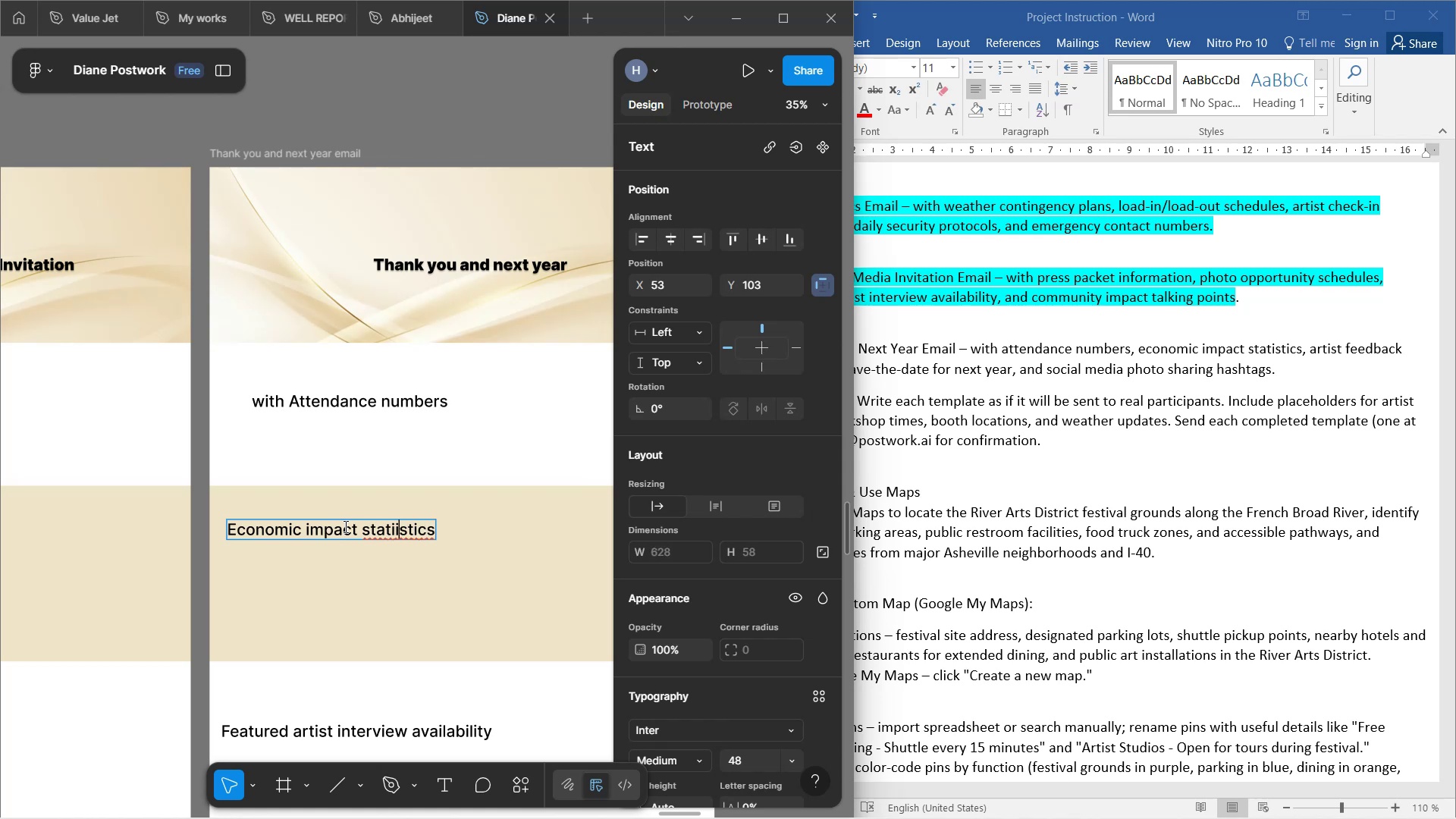 
key(Backspace)
 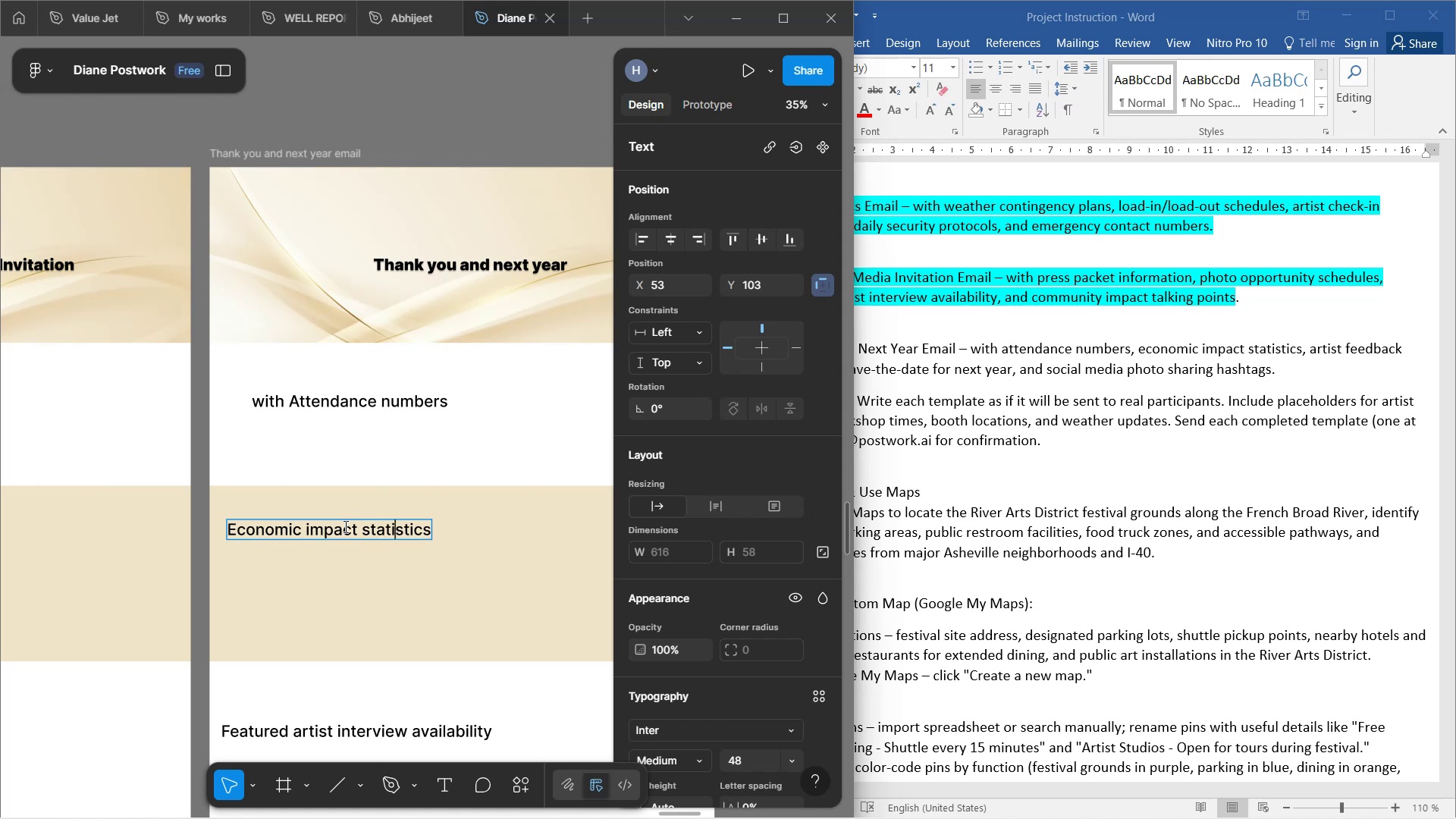 
wait(14.57)
 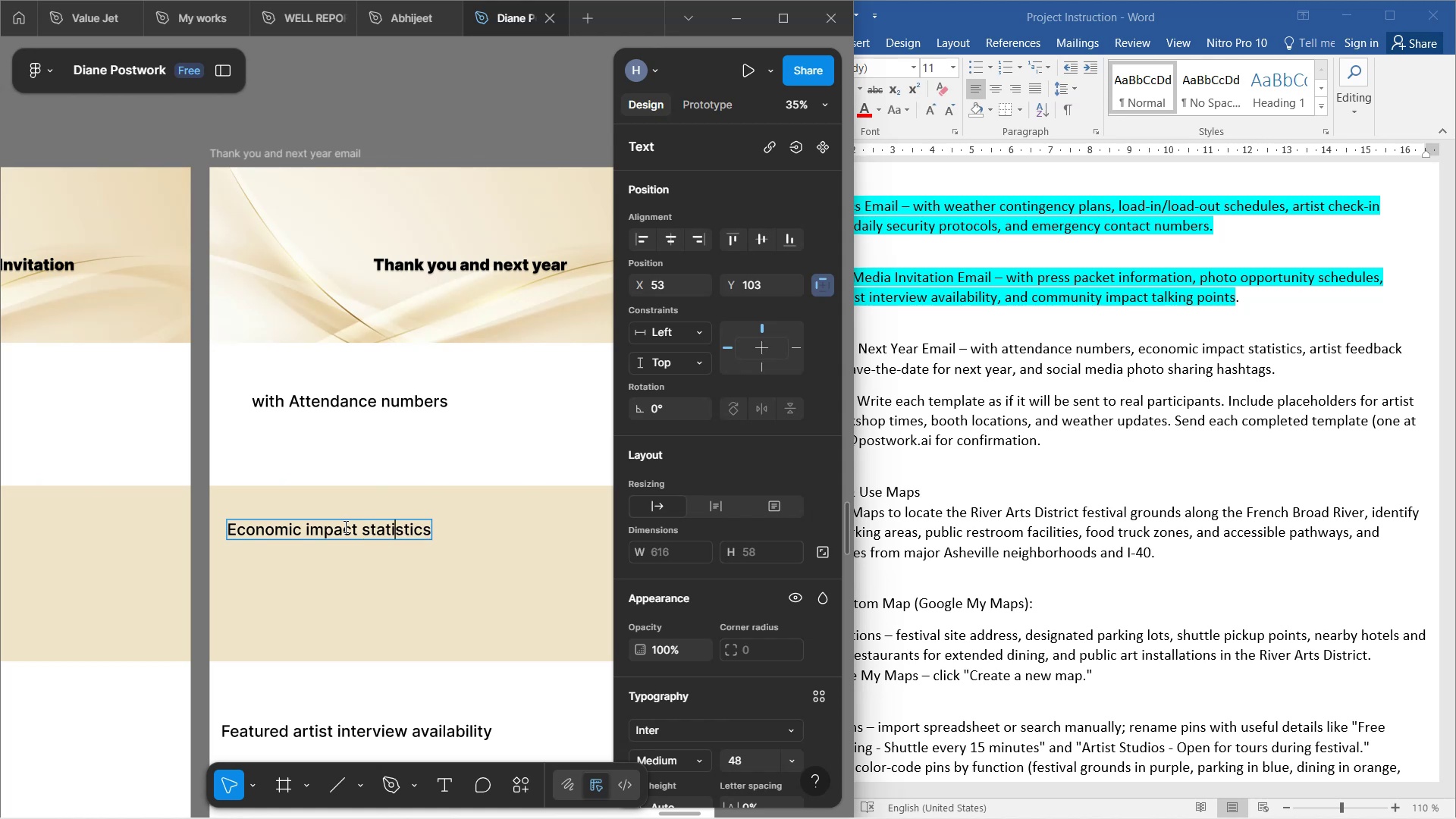 
scroll: coordinate [331, 501], scroll_direction: down, amount: 5.0
 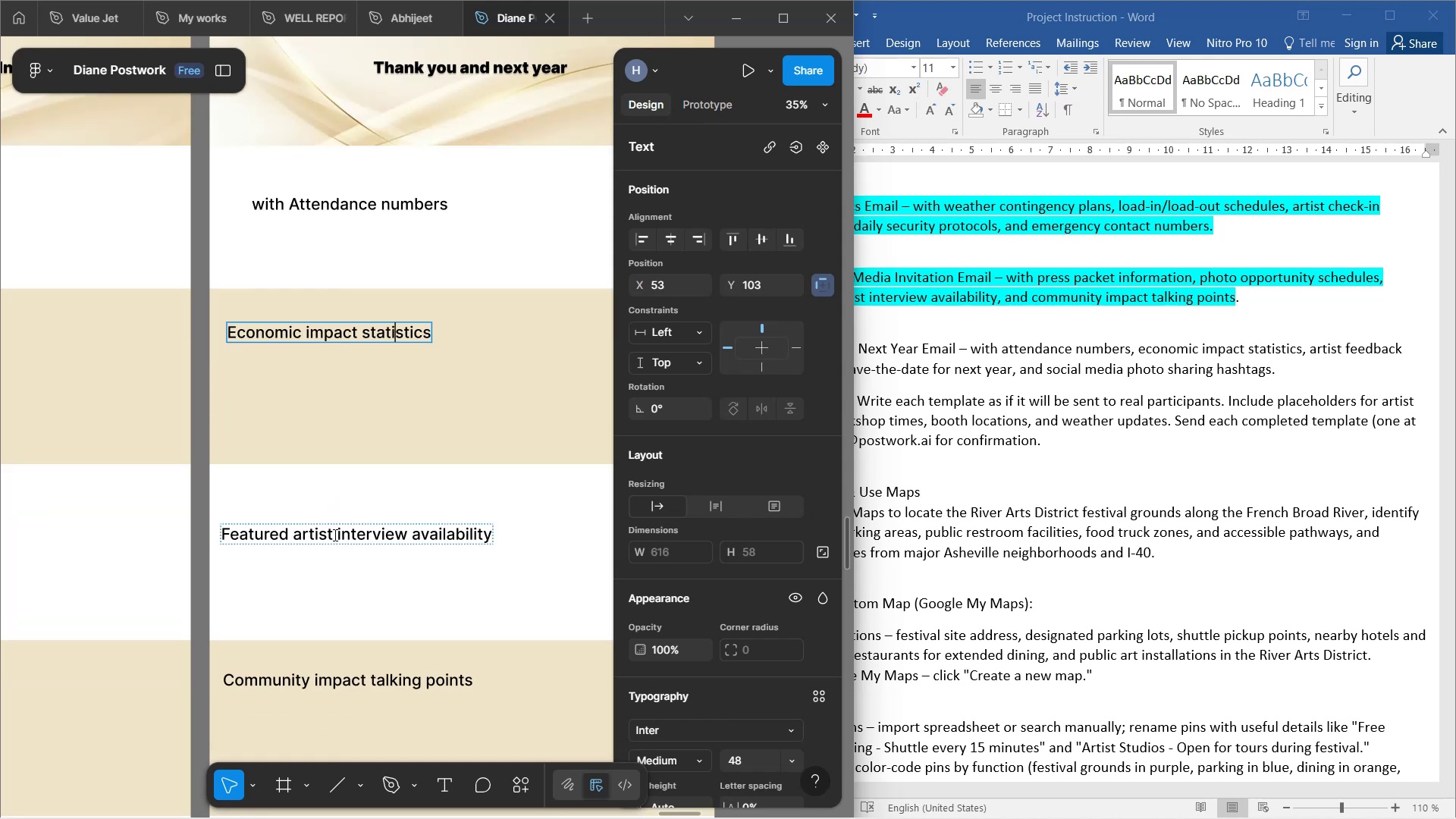 
double_click([334, 535])
 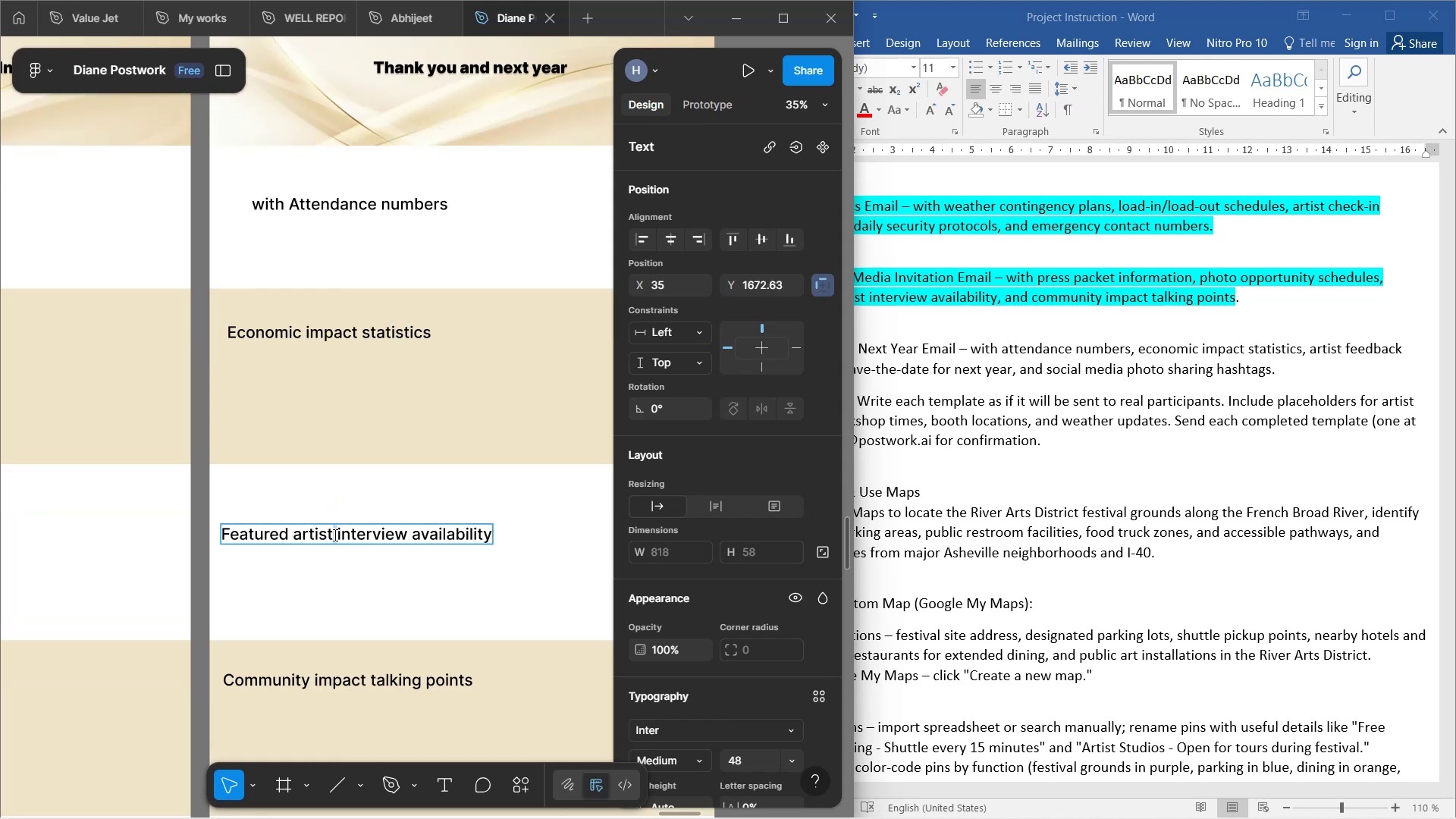 
key(Control+A)
 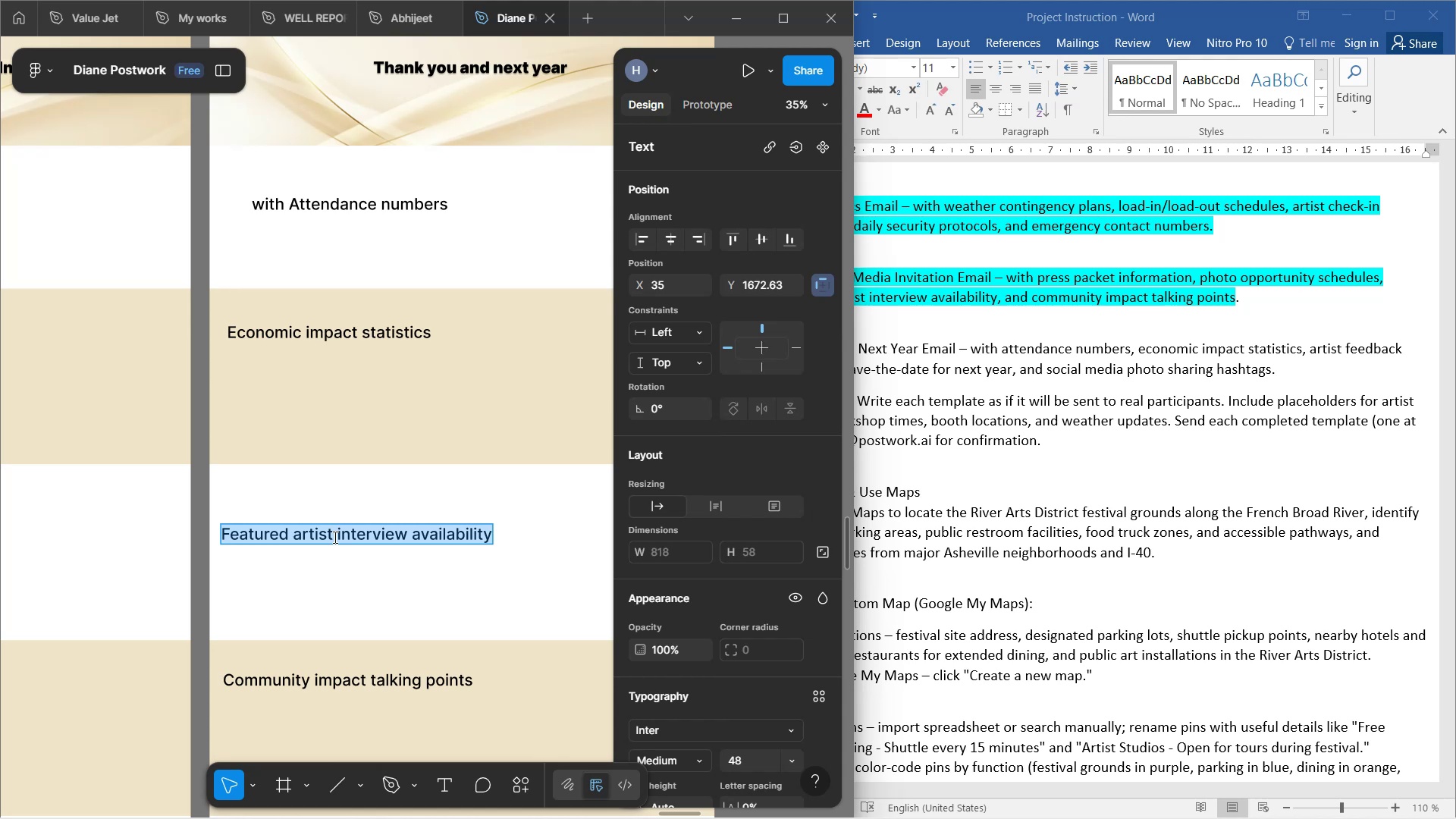 
type(Artists feedback)
 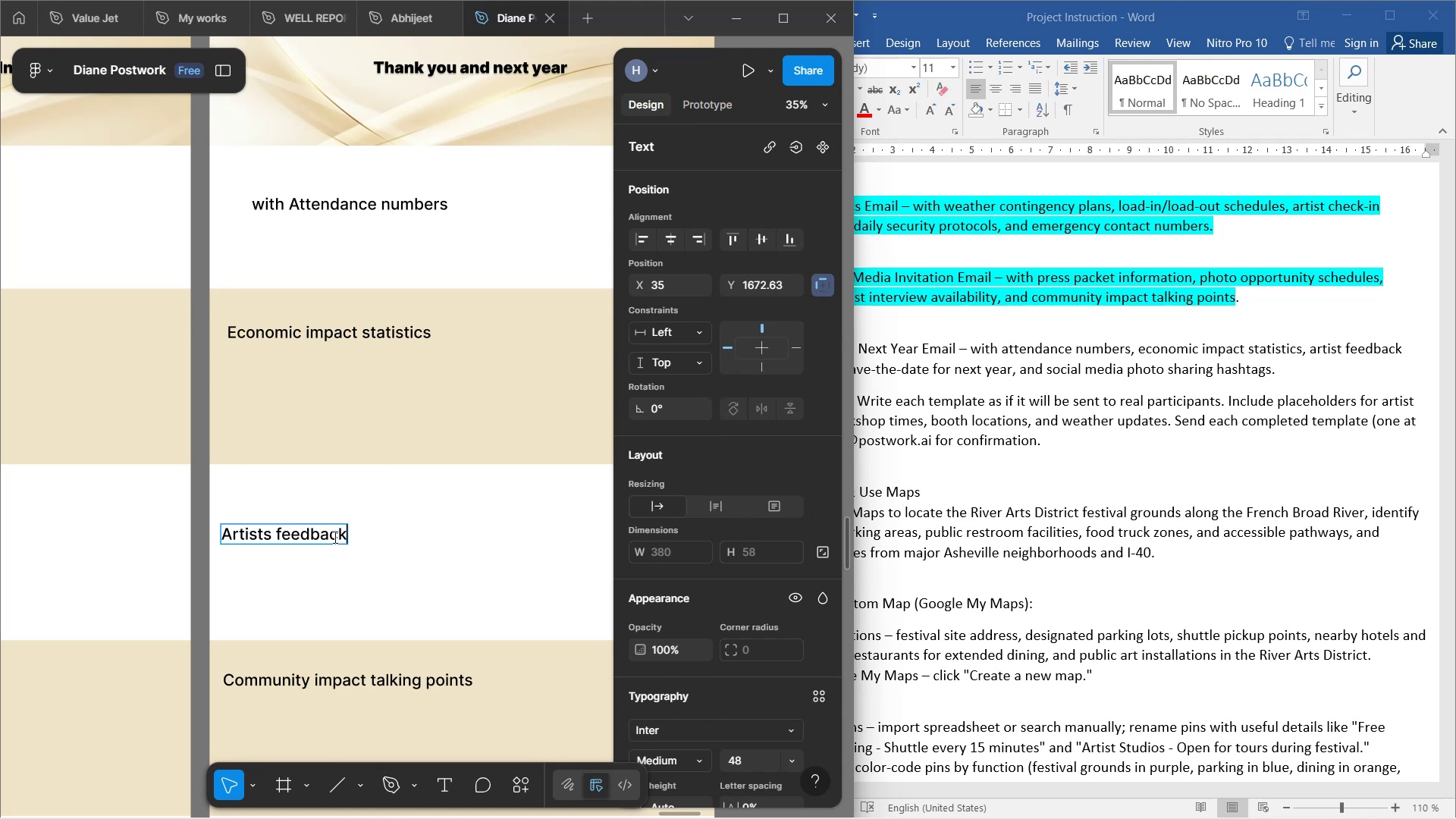 
left_click([391, 497])
 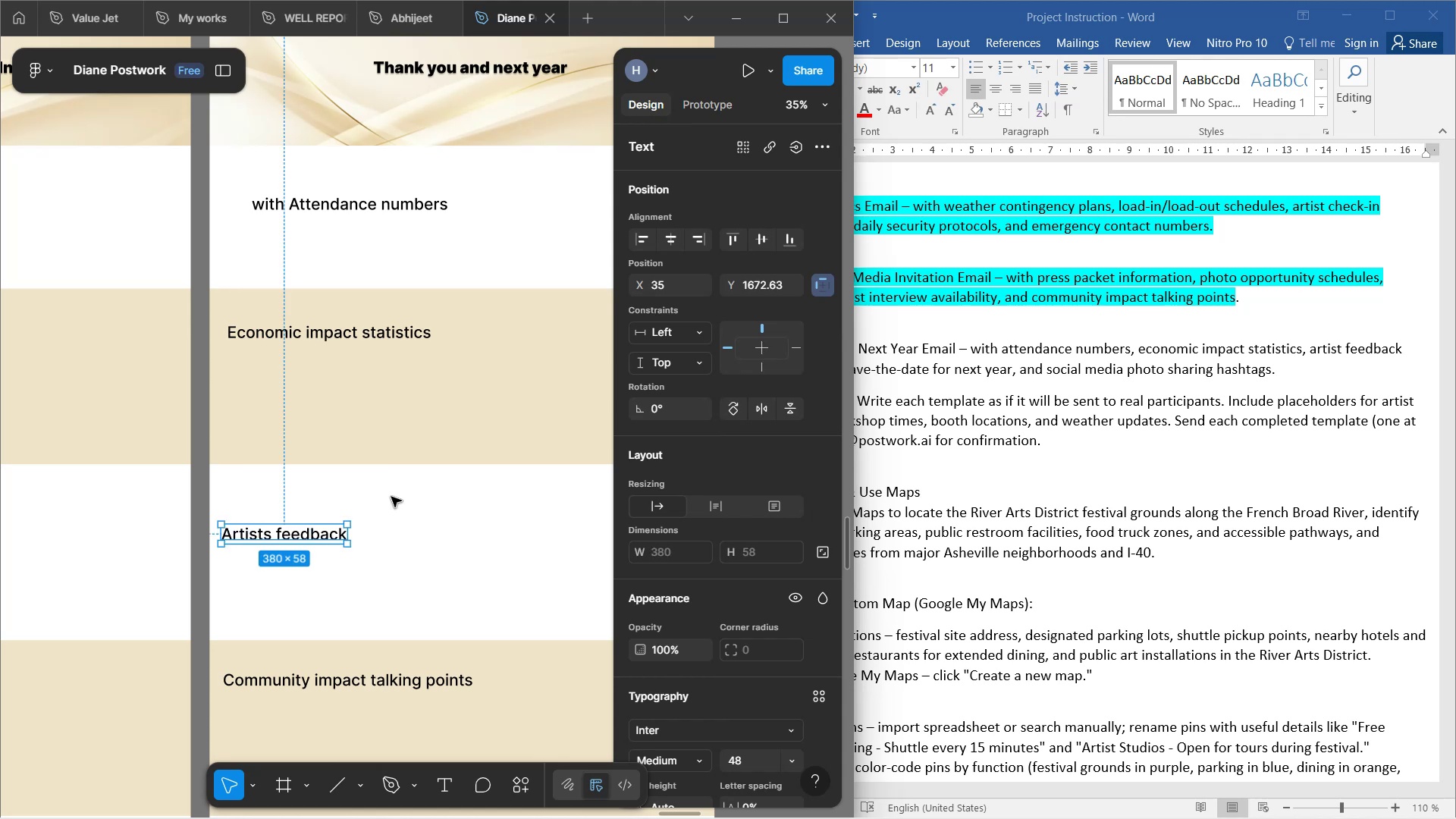 
scroll: coordinate [375, 501], scroll_direction: down, amount: 3.0
 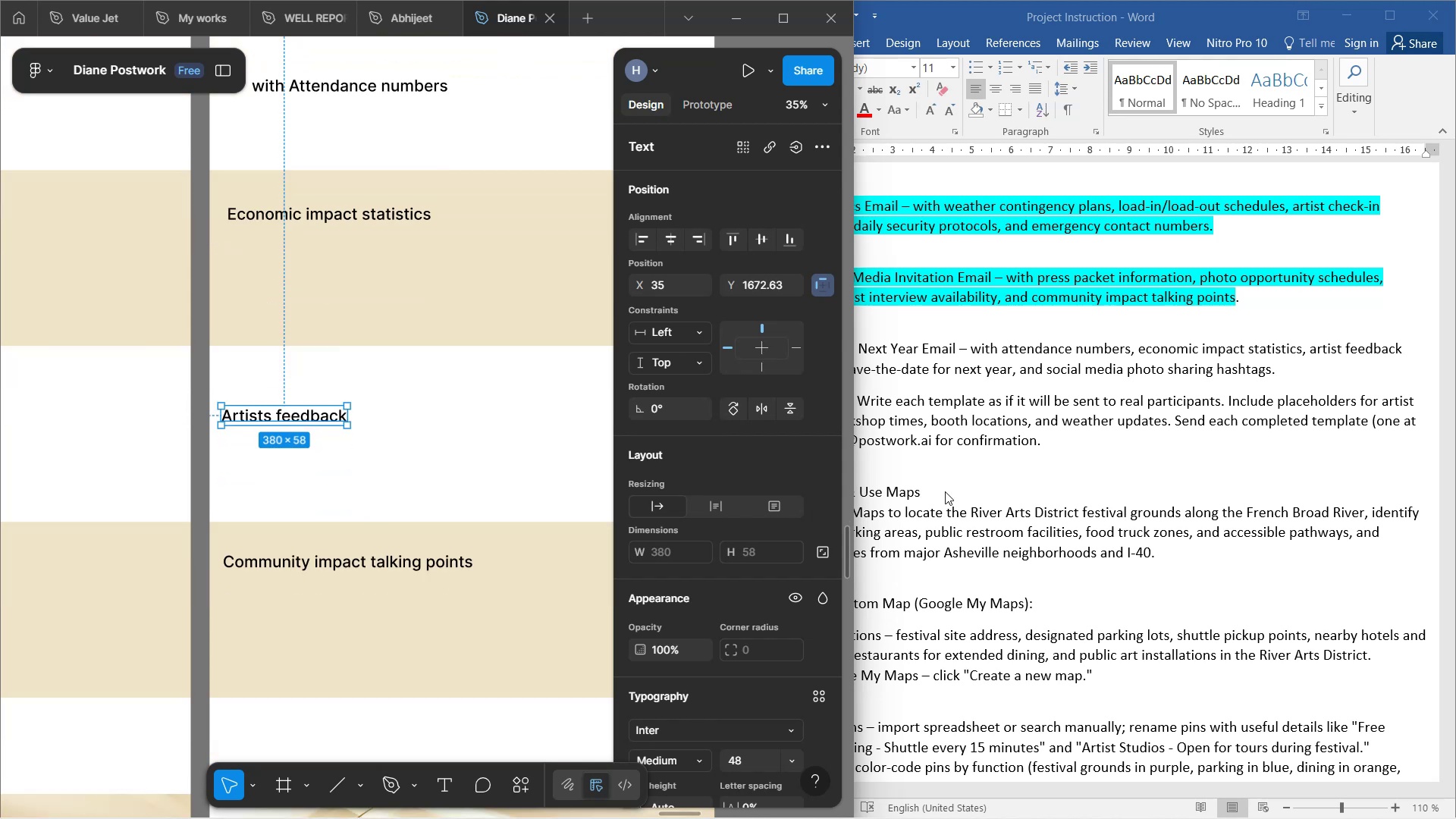 
left_click([1106, 488])
 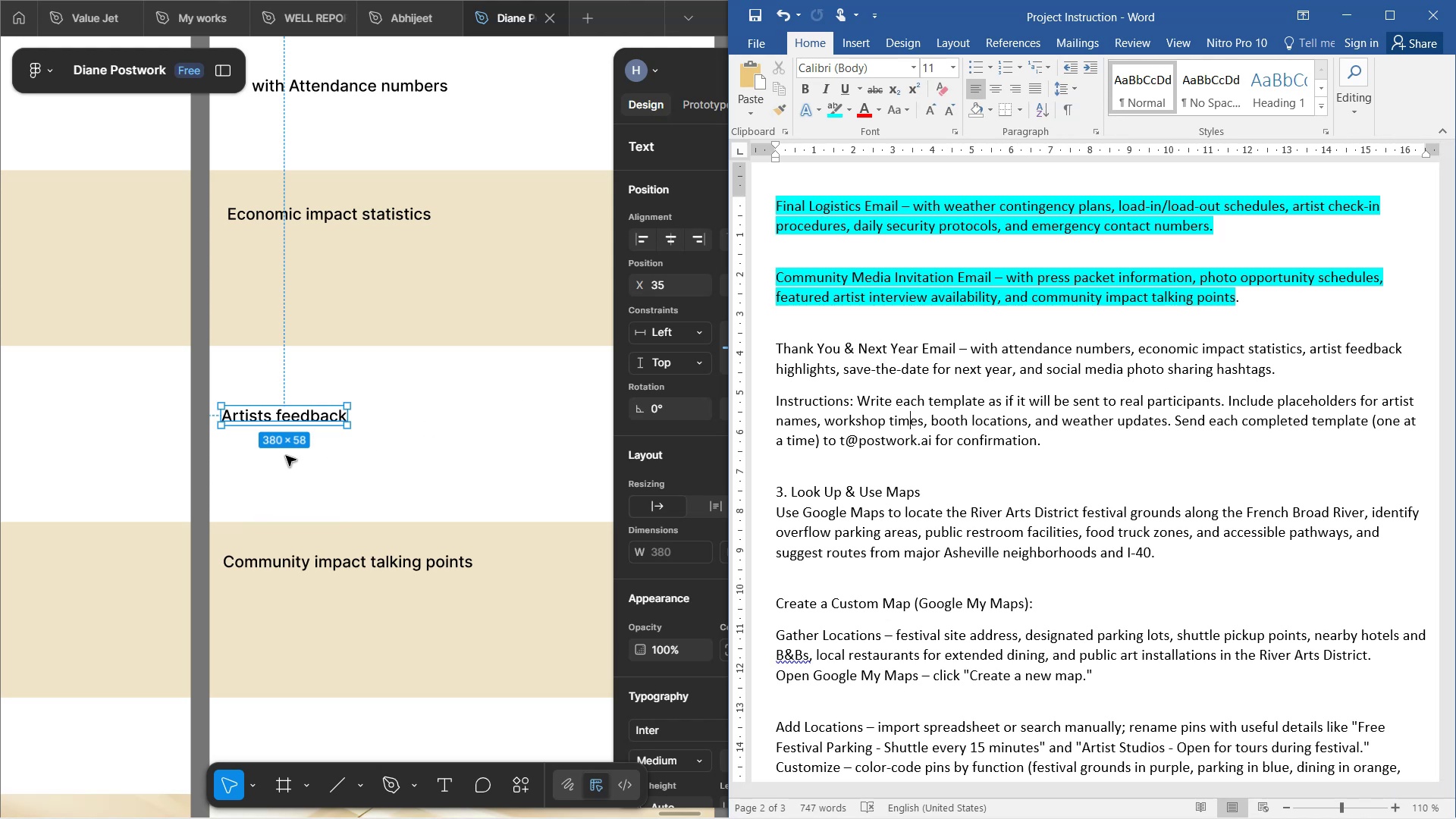 
wait(22.6)
 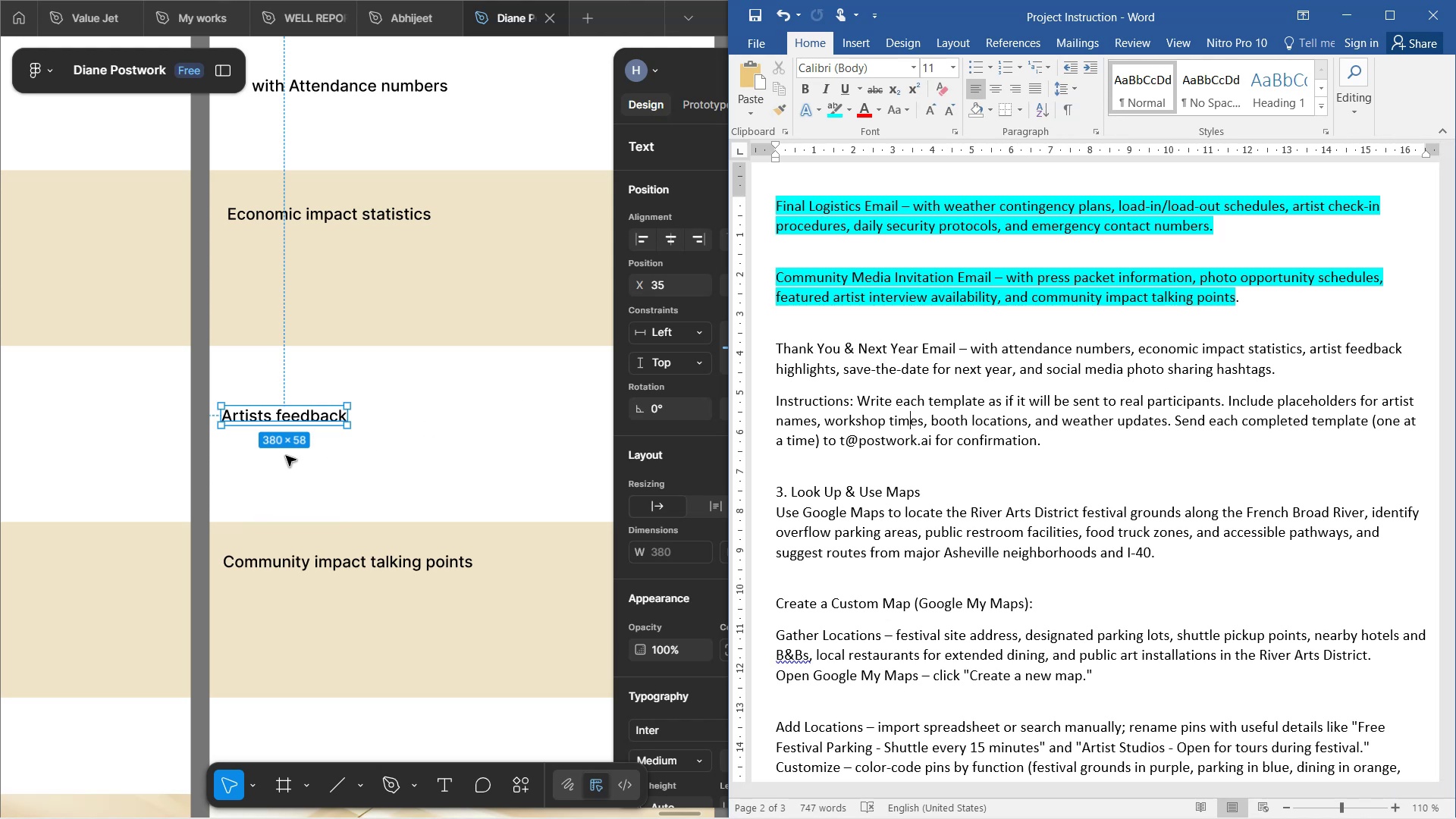 
double_click([317, 417])
 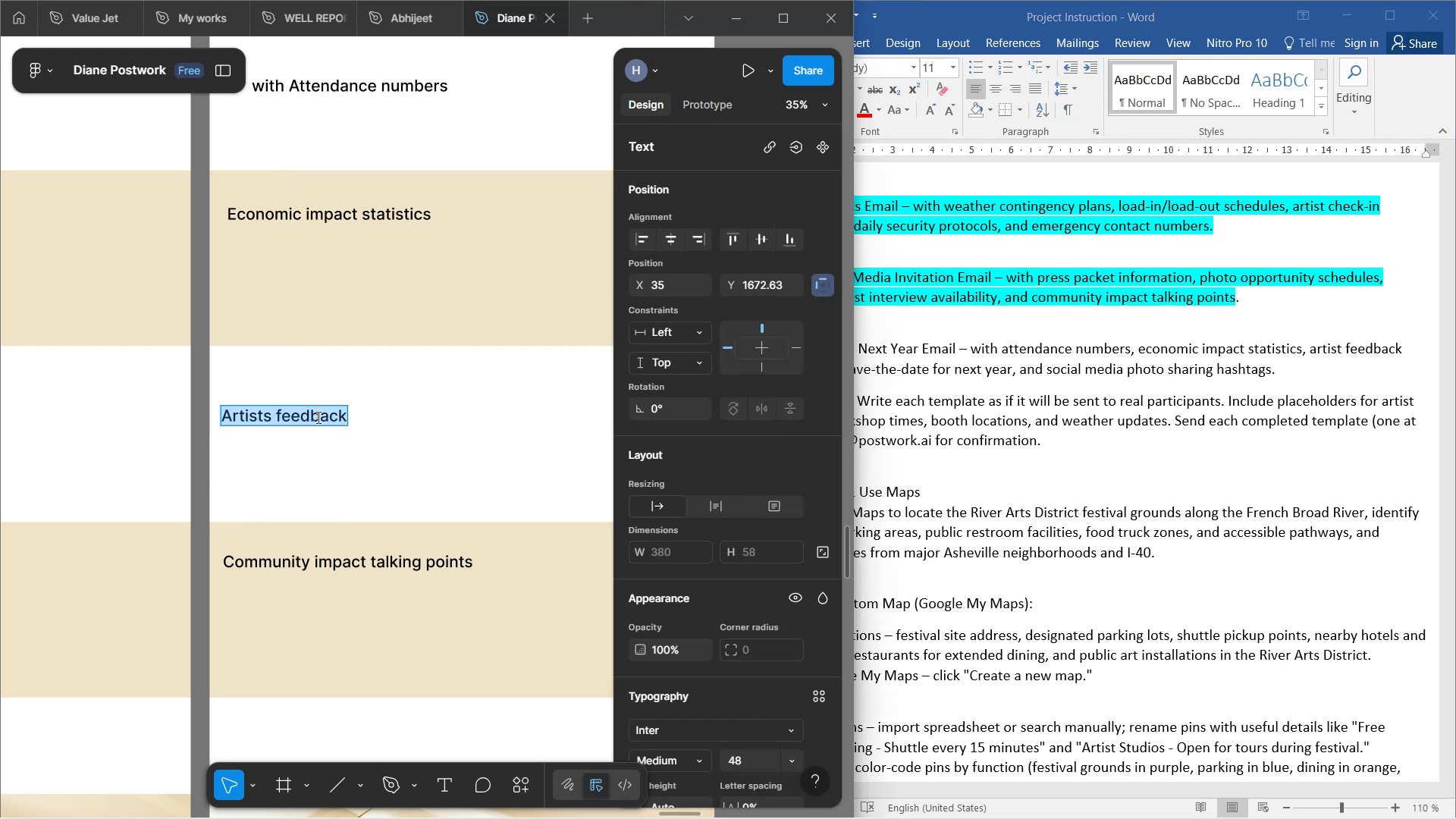 
key(ArrowRight)
 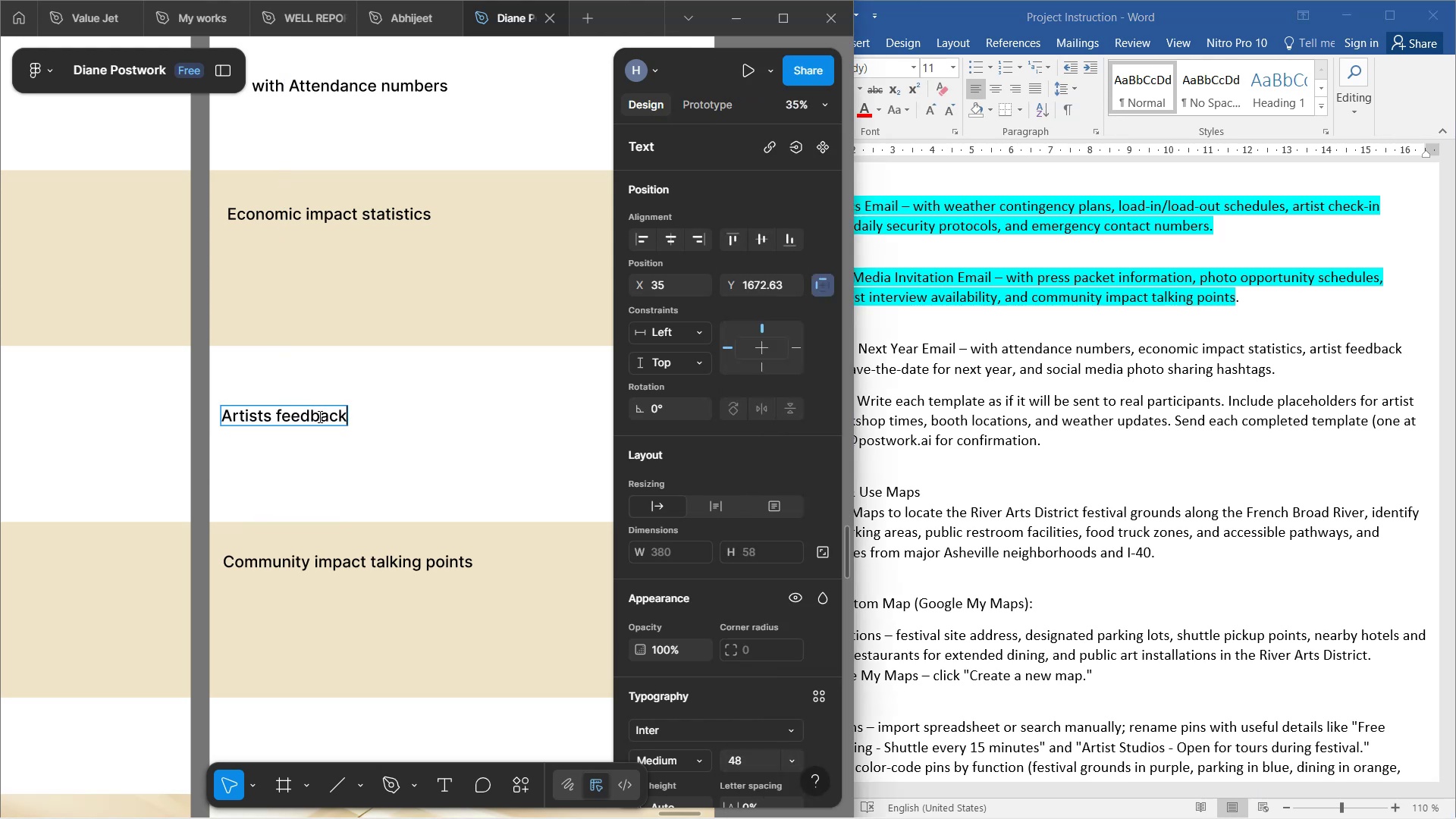 
type( highlights)
 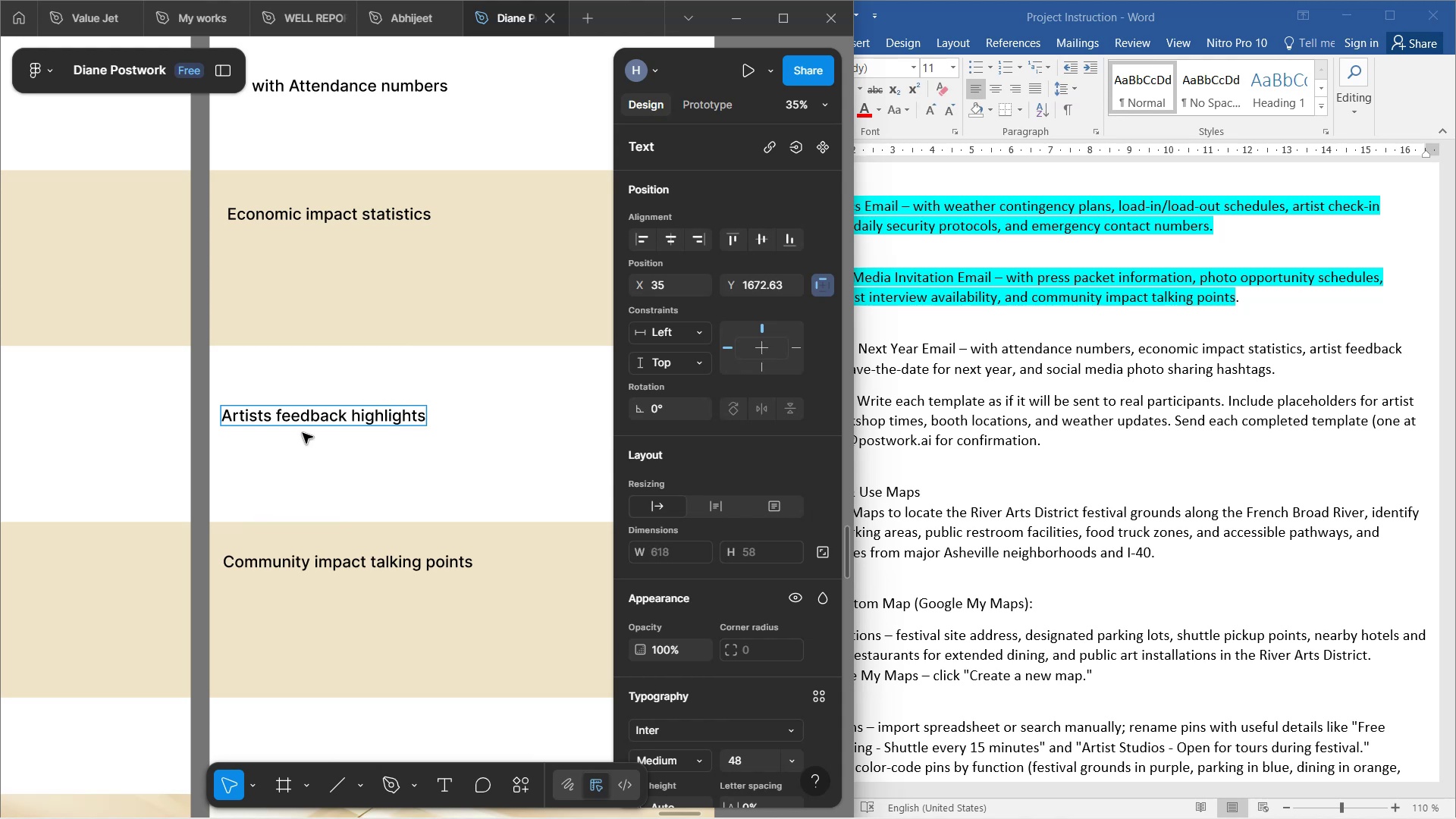 
left_click([309, 455])
 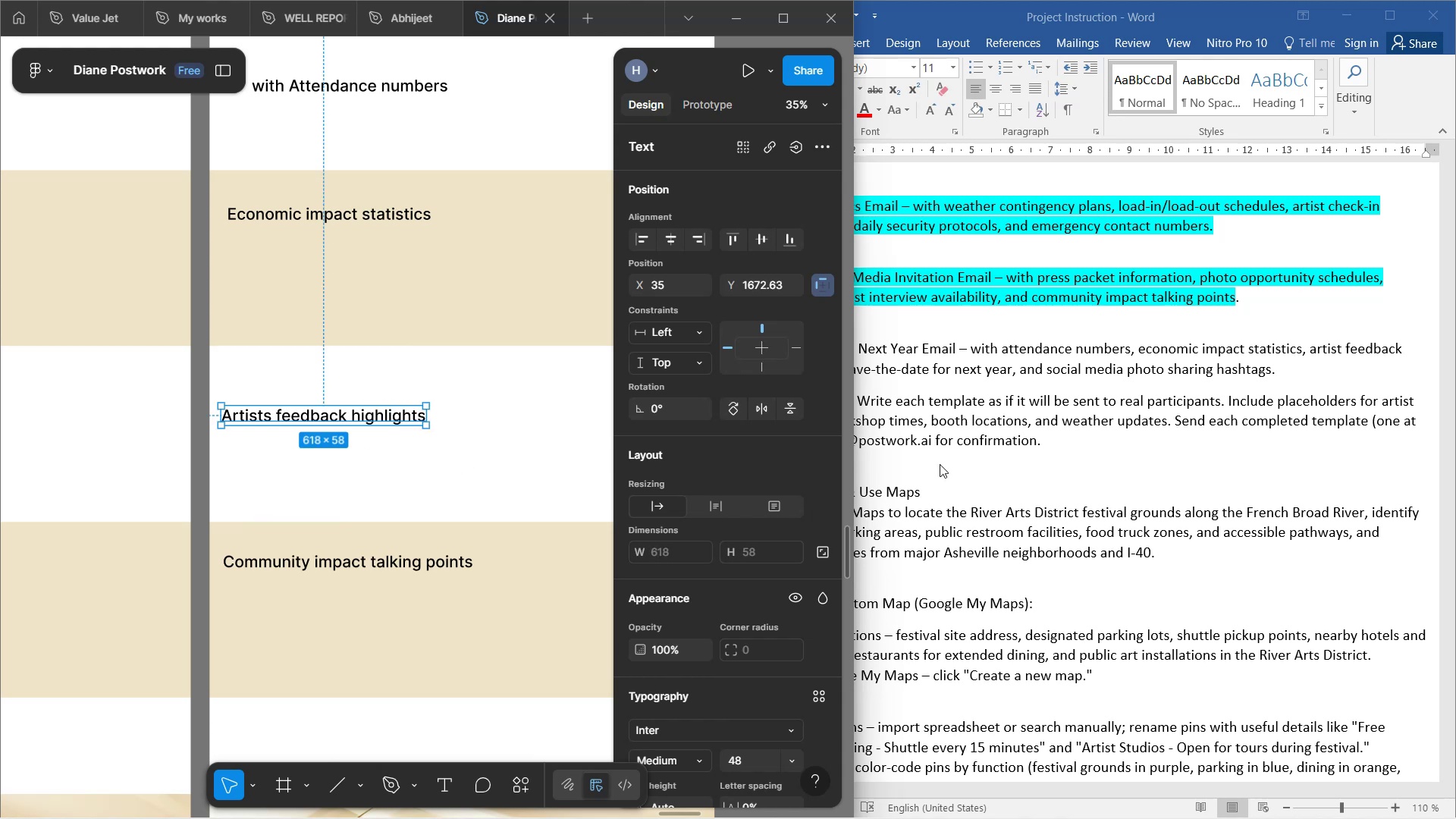 
left_click([1009, 435])
 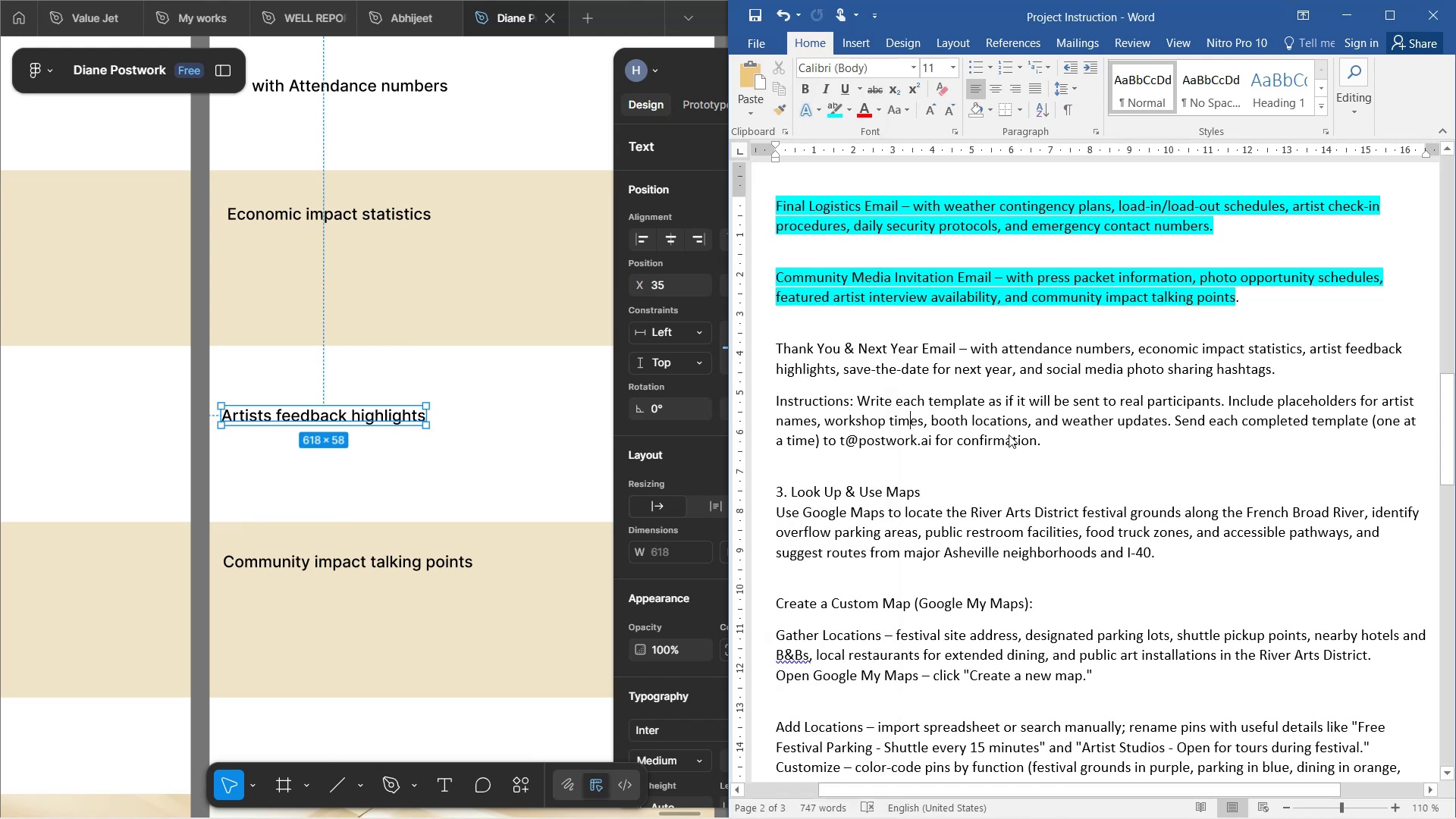 
scroll: coordinate [366, 422], scroll_direction: down, amount: 4.0
 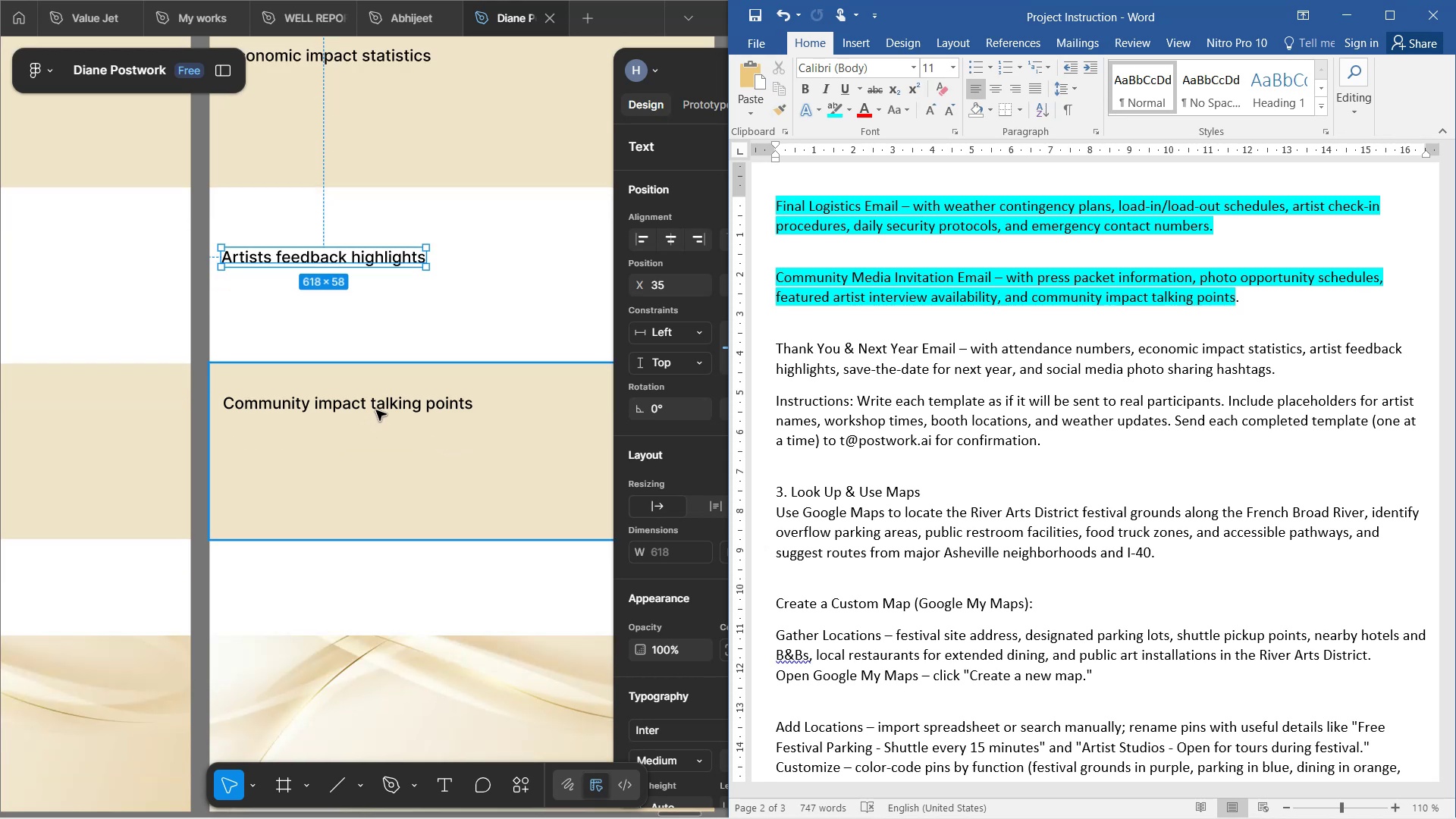 
double_click([376, 410])
 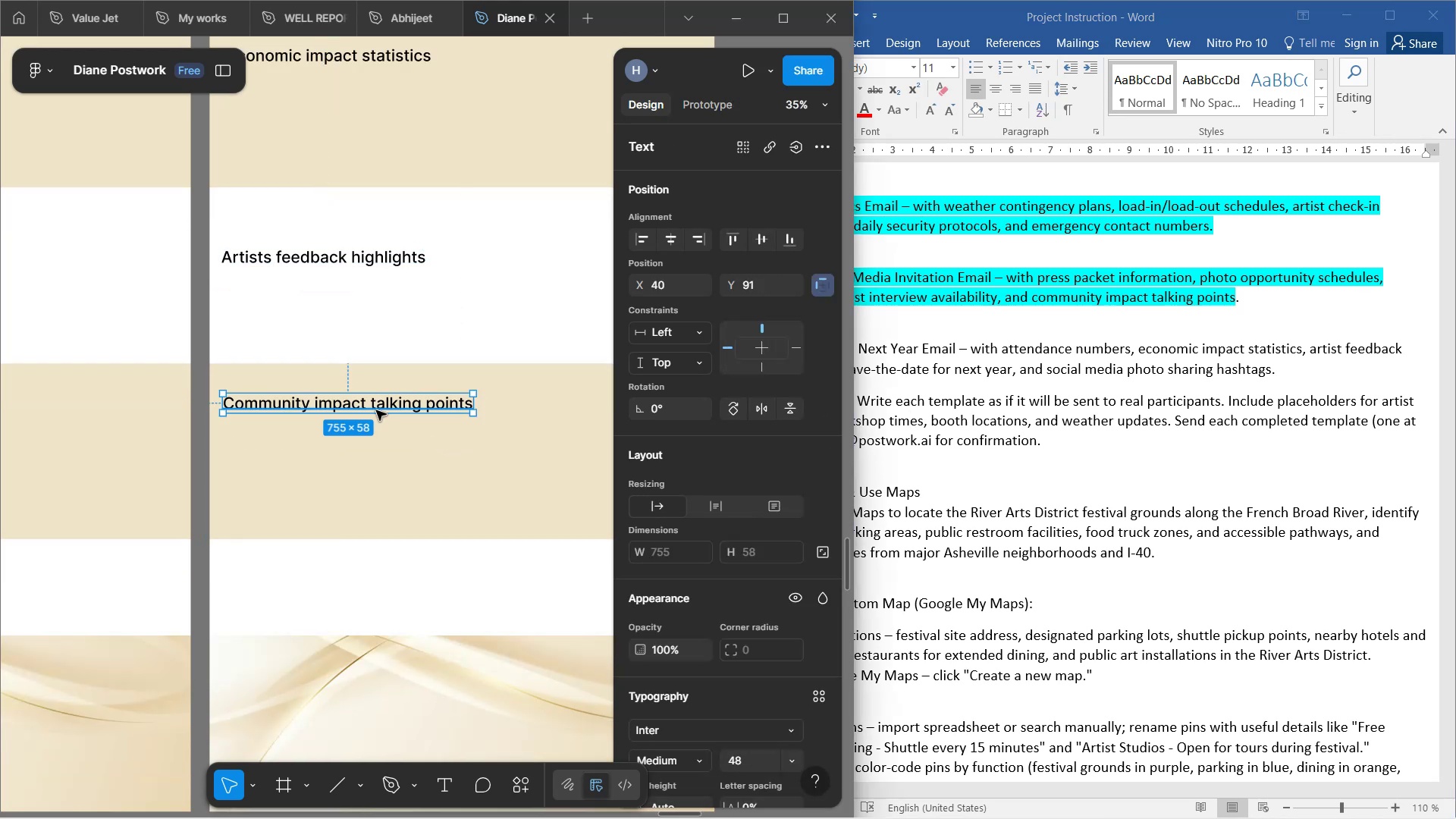 
double_click([380, 404])
 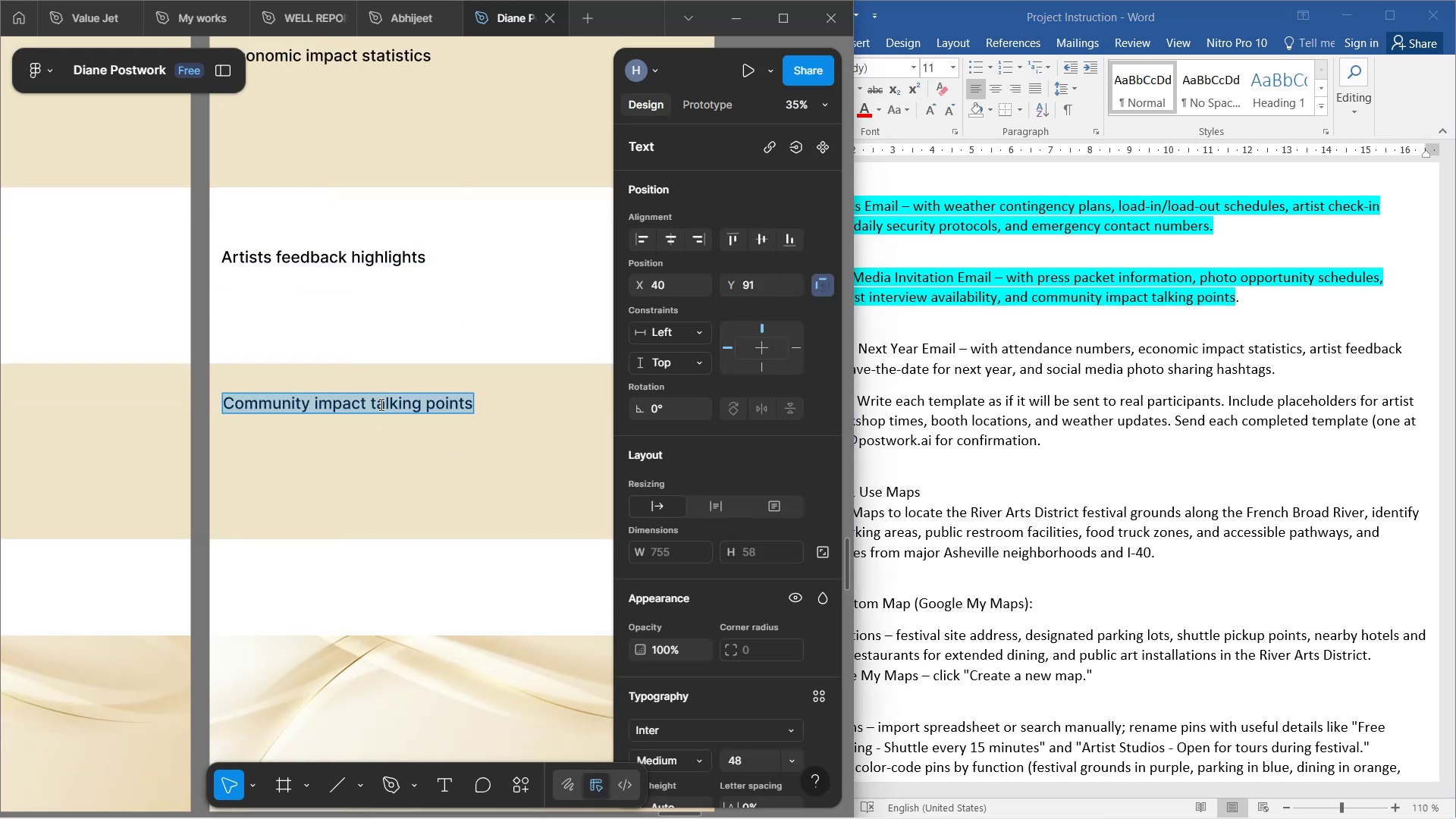 
type(save-the-date for next year)
 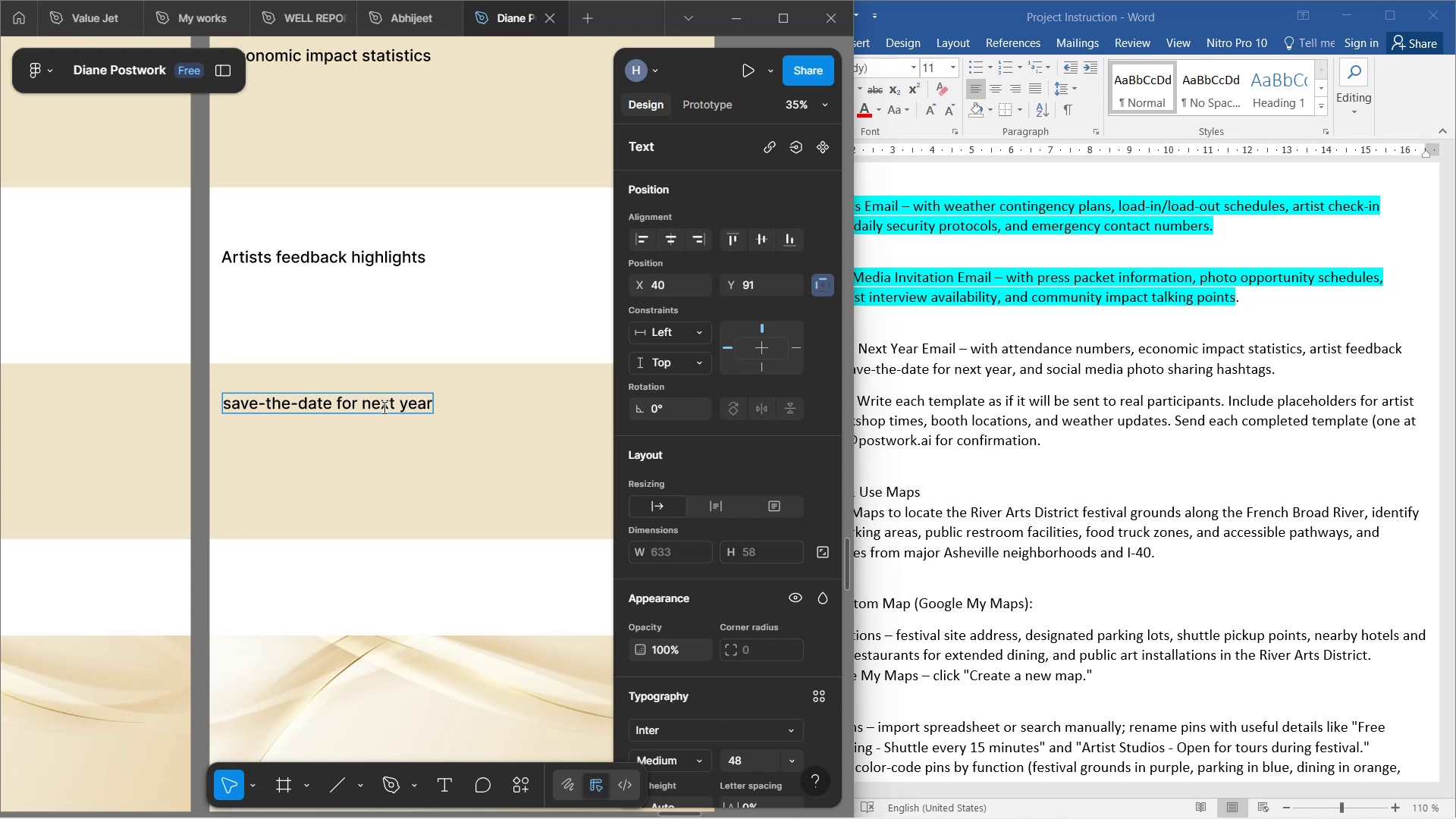 
left_click([423, 462])
 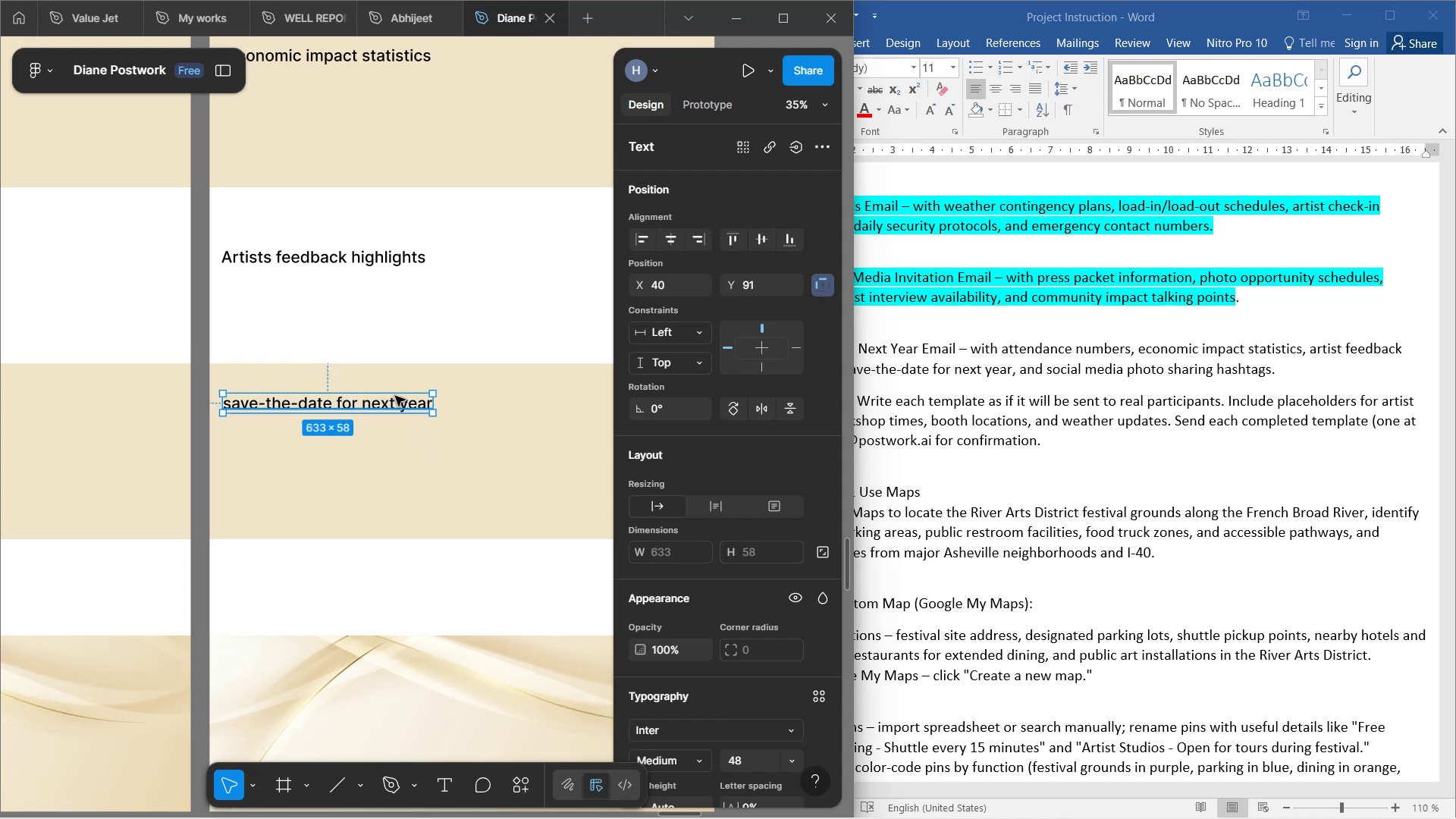 
hold_key(key=AltLeft, duration=1.44)
left_click_drag(start_coordinate=[397, 406], to_coordinate=[397, 435])
 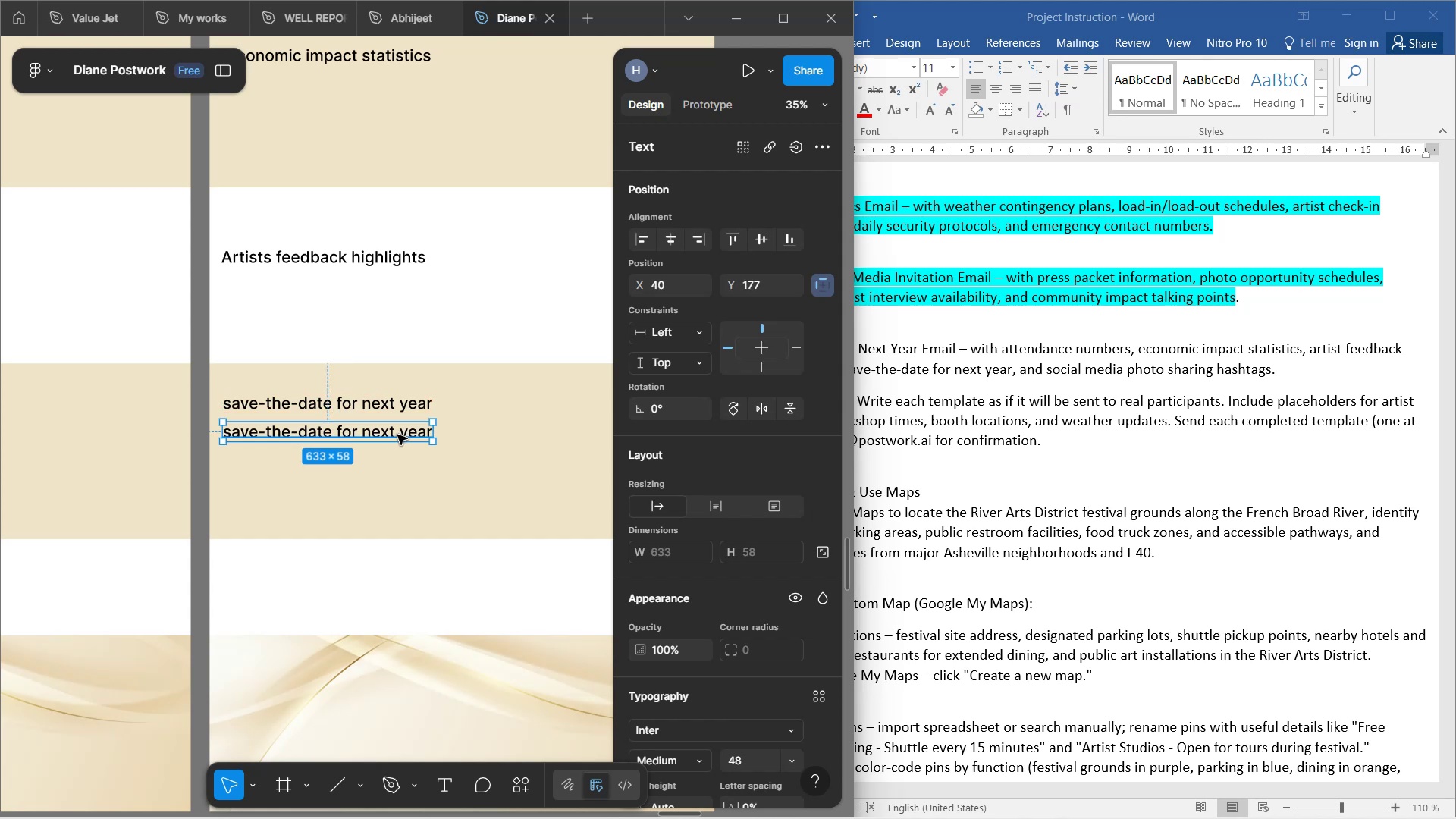 
double_click([397, 435])
 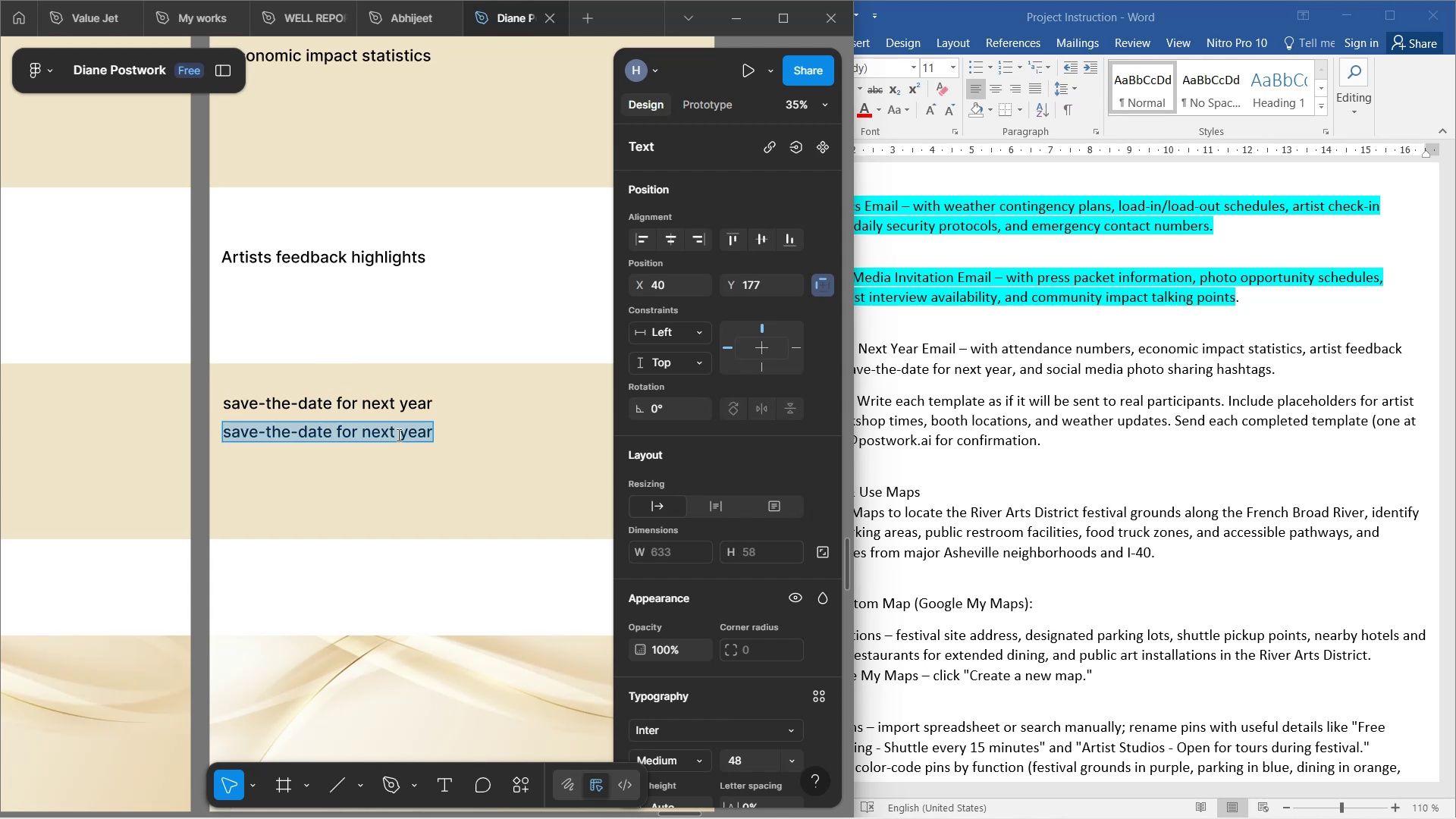 
type(social mdia)
 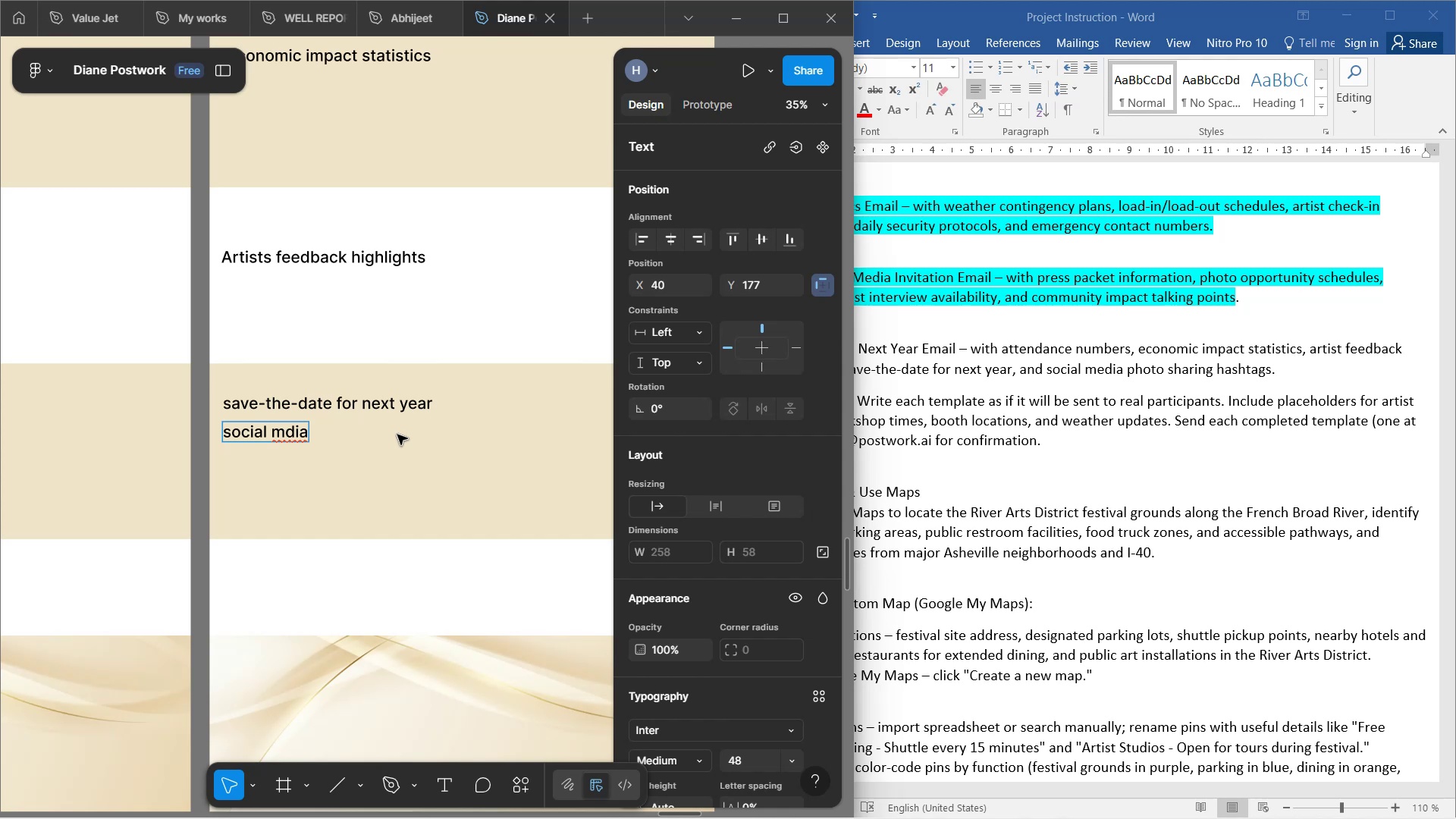 
key(Backspace)
key(Backspace)
key(Backspace)
type(edia photo sharing hashtags)
 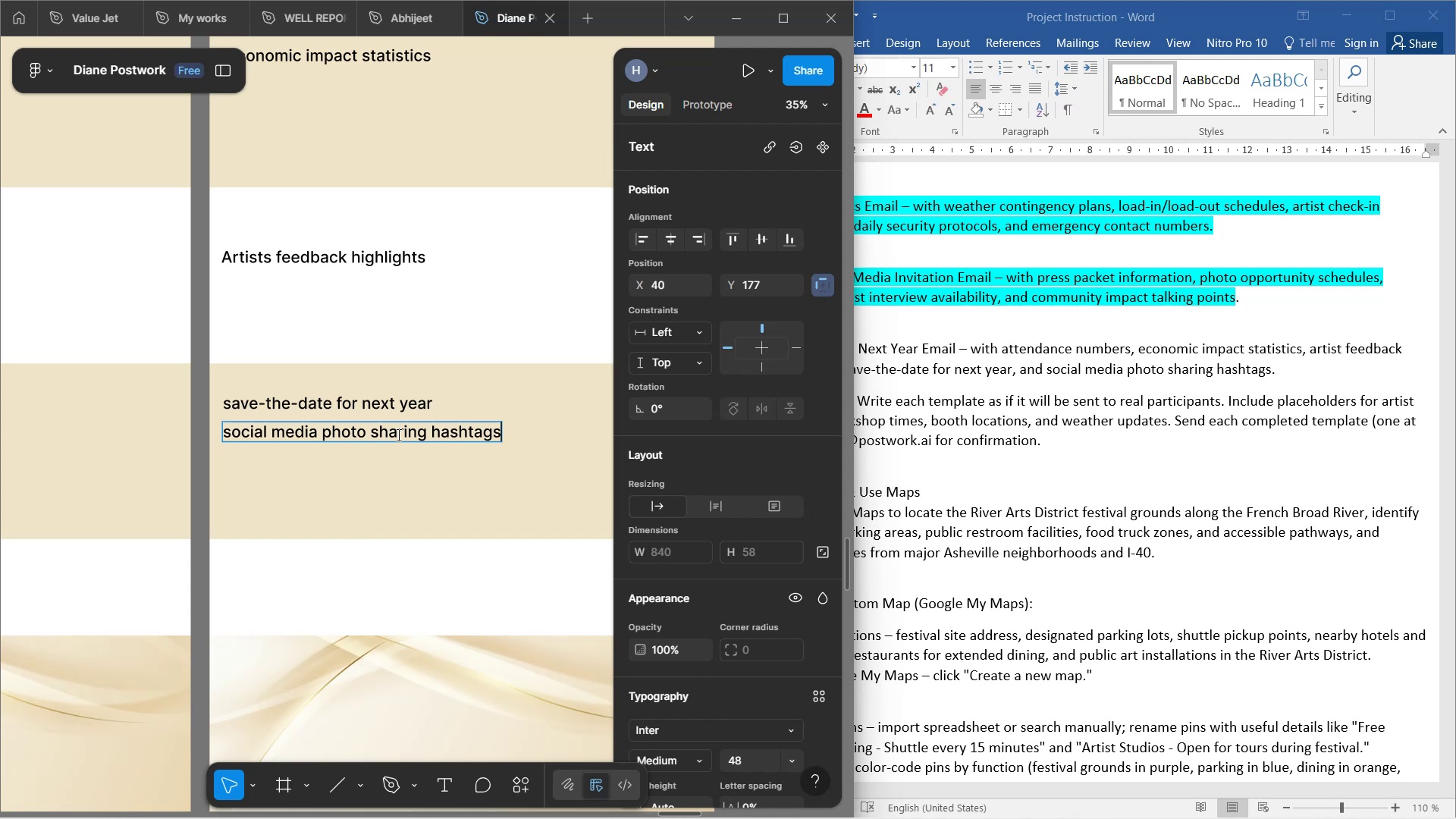 
wait(16.73)
 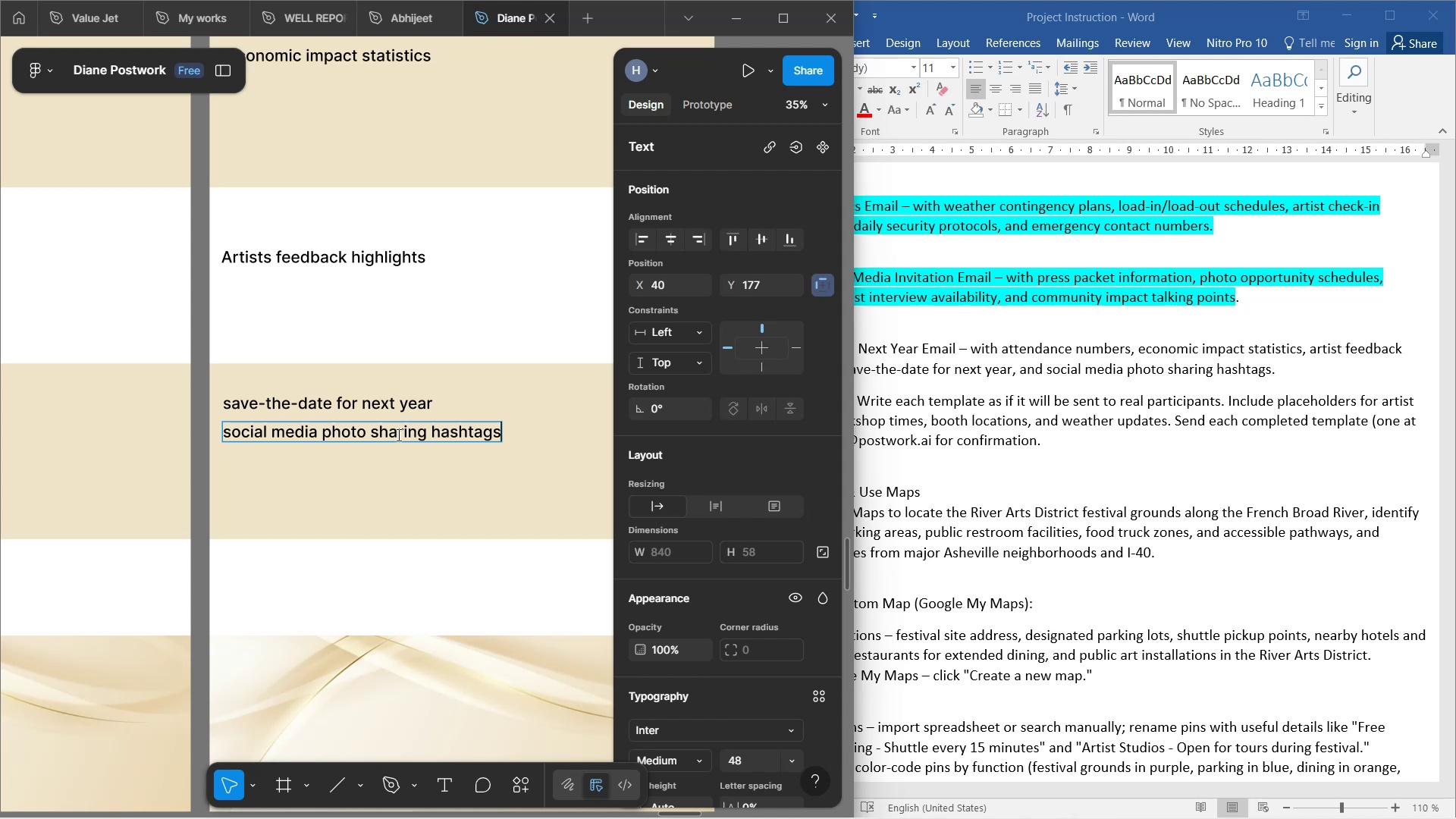 
left_click([381, 342])
 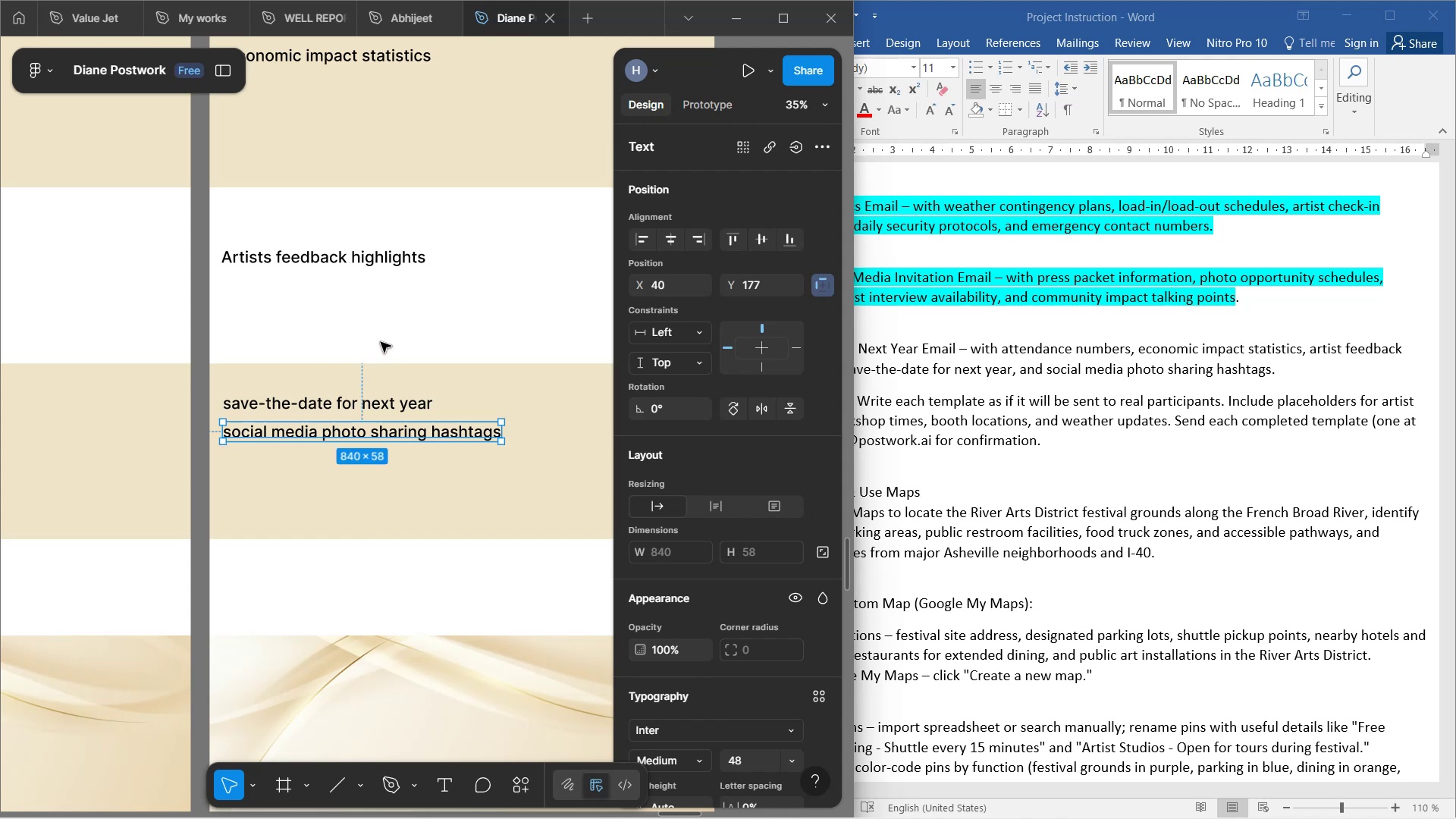 
left_click([378, 337])
 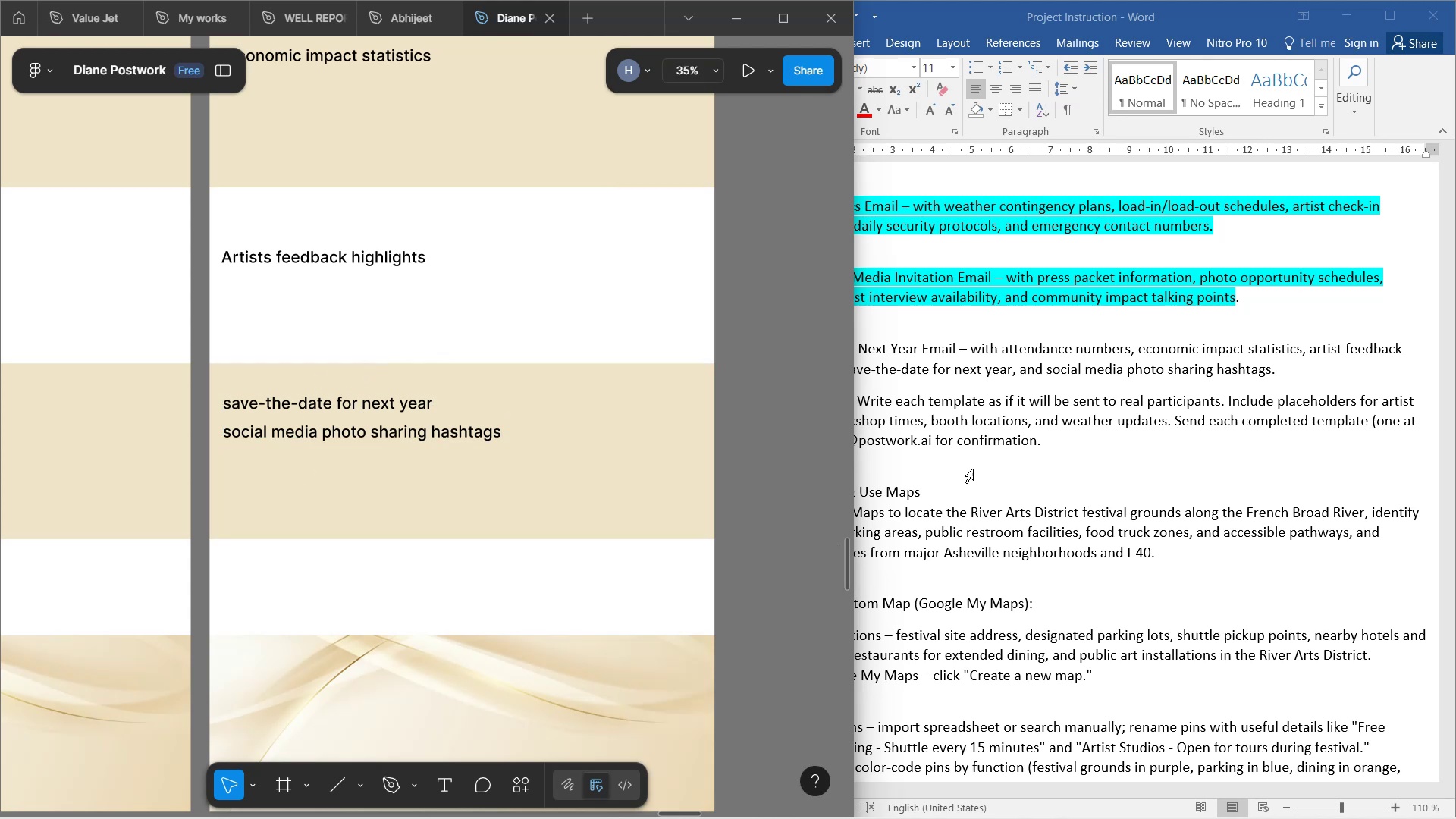 
left_click([1117, 440])
 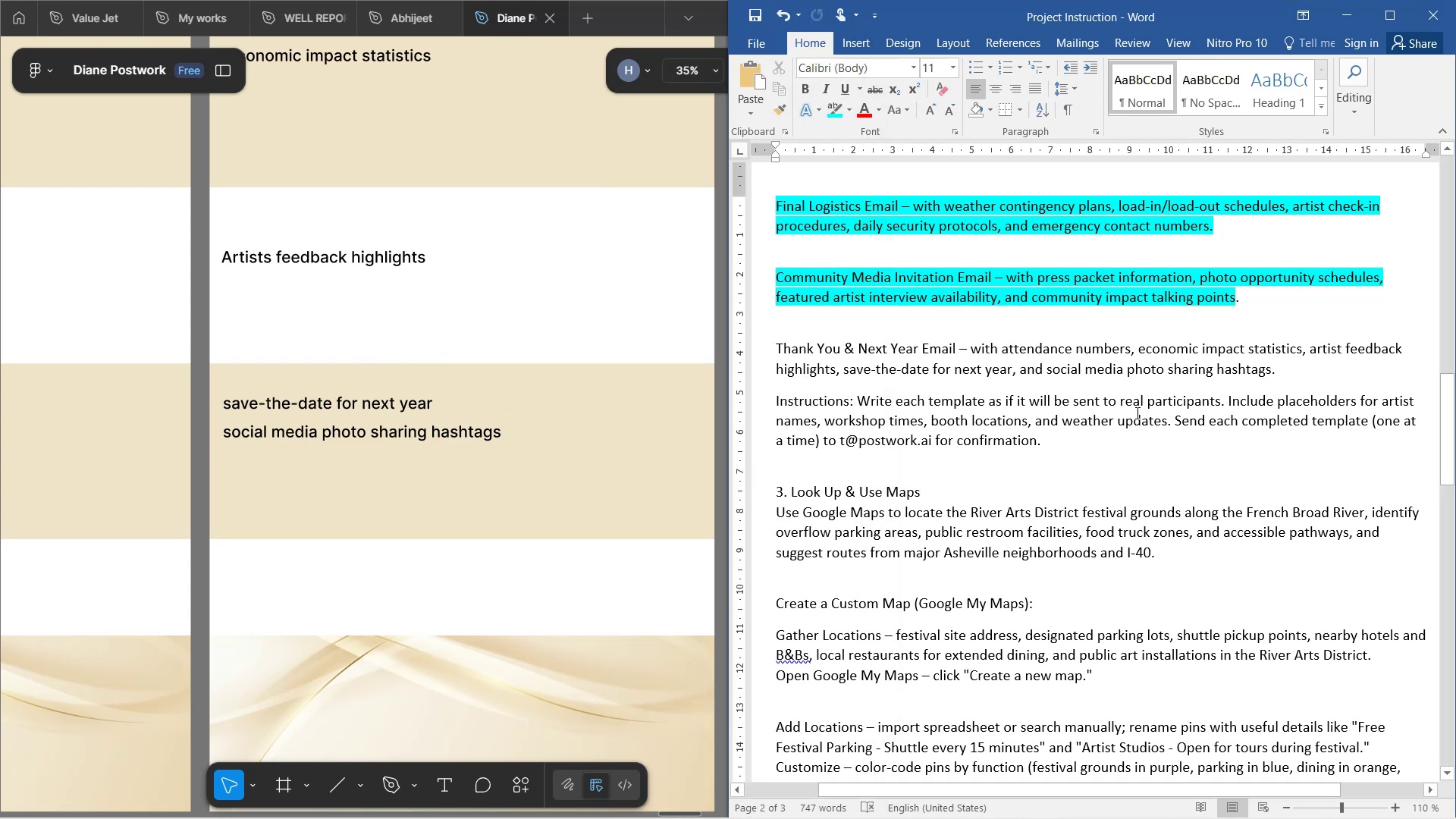 
left_click([1188, 381])
 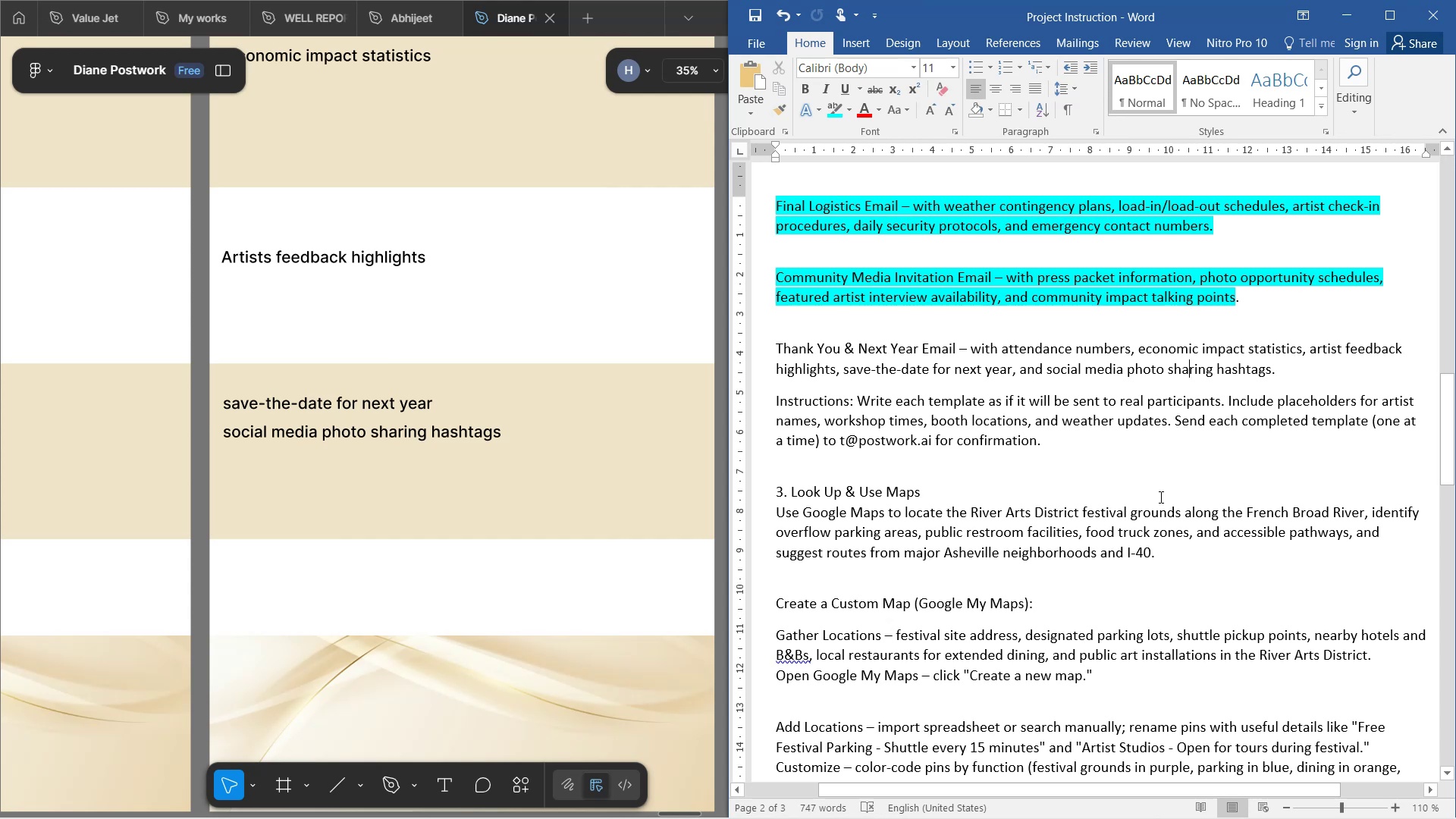 
wait(6.74)
 